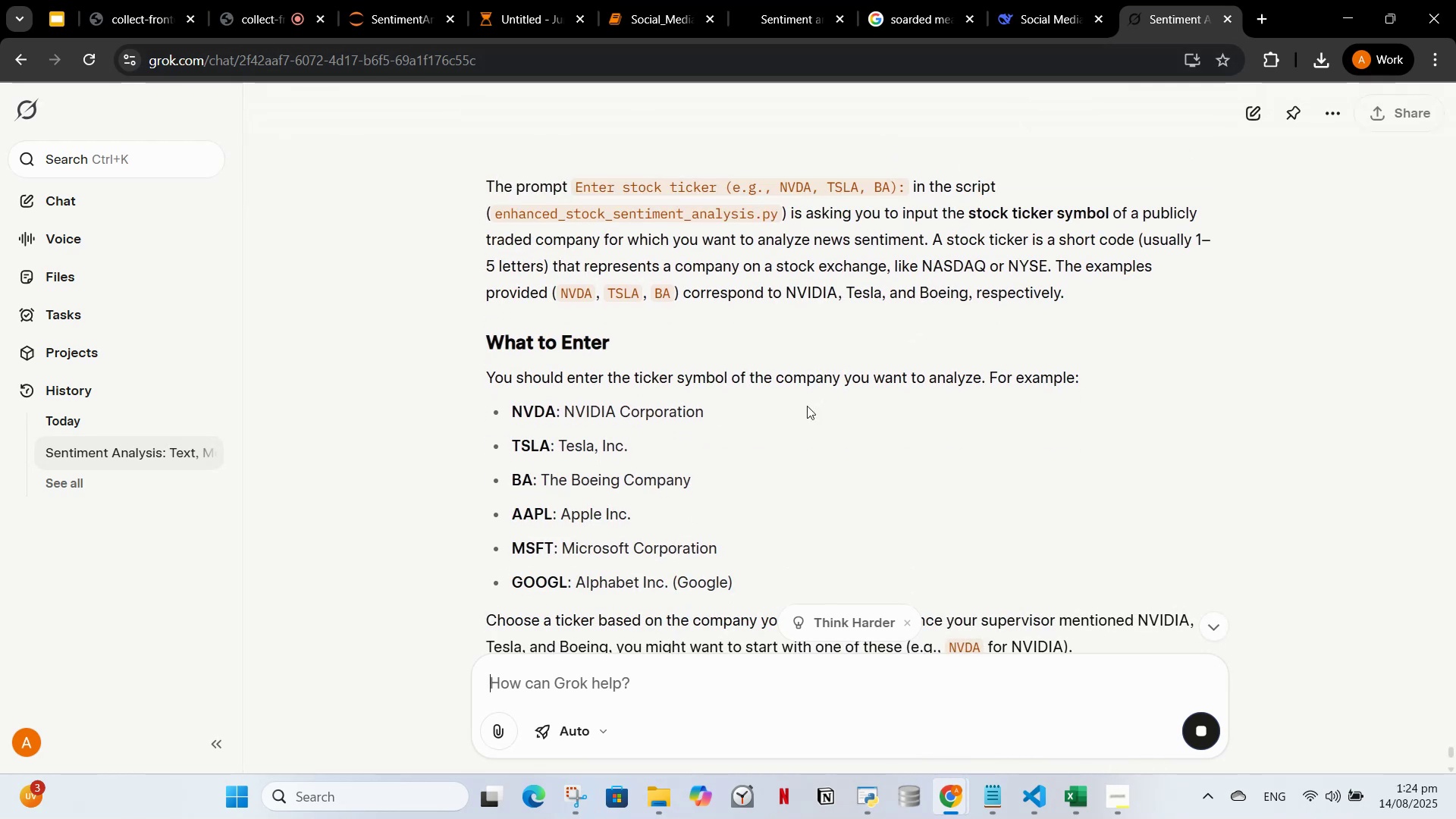 
wait(5.7)
 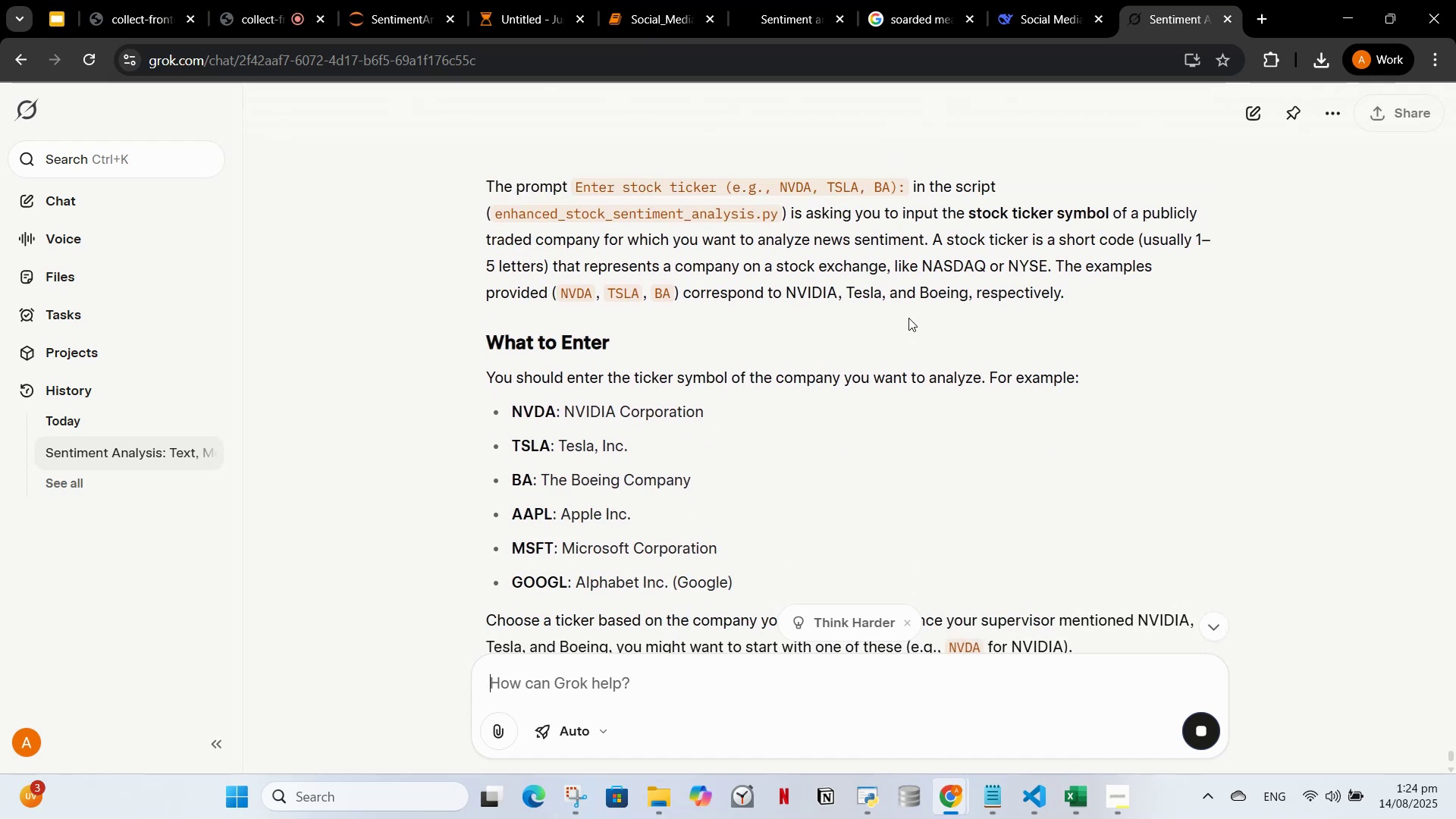 
scroll: coordinate [673, 452], scroll_direction: down, amount: 8.0
 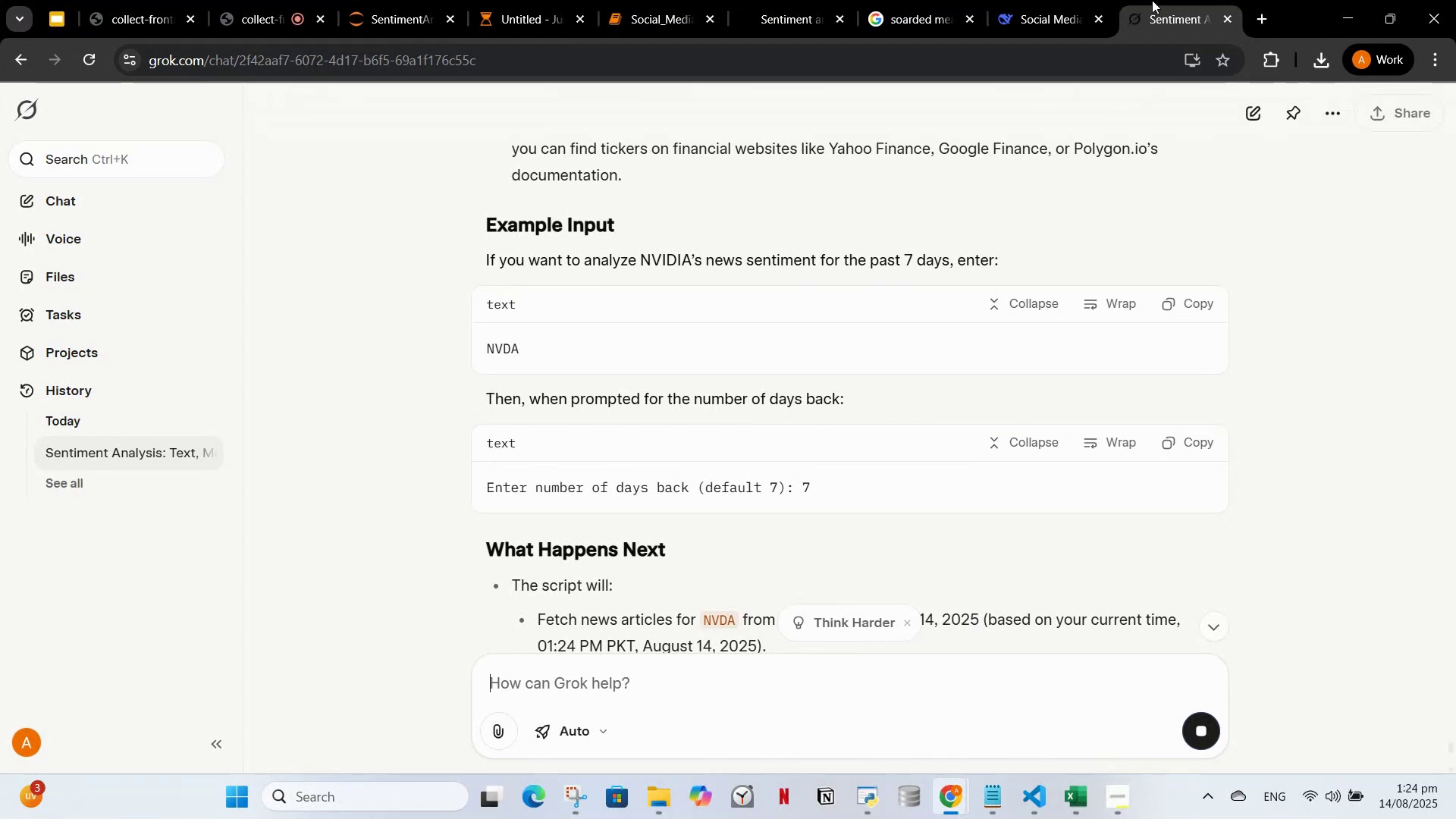 
left_click_drag(start_coordinate=[1052, 0], to_coordinate=[1052, 5])
 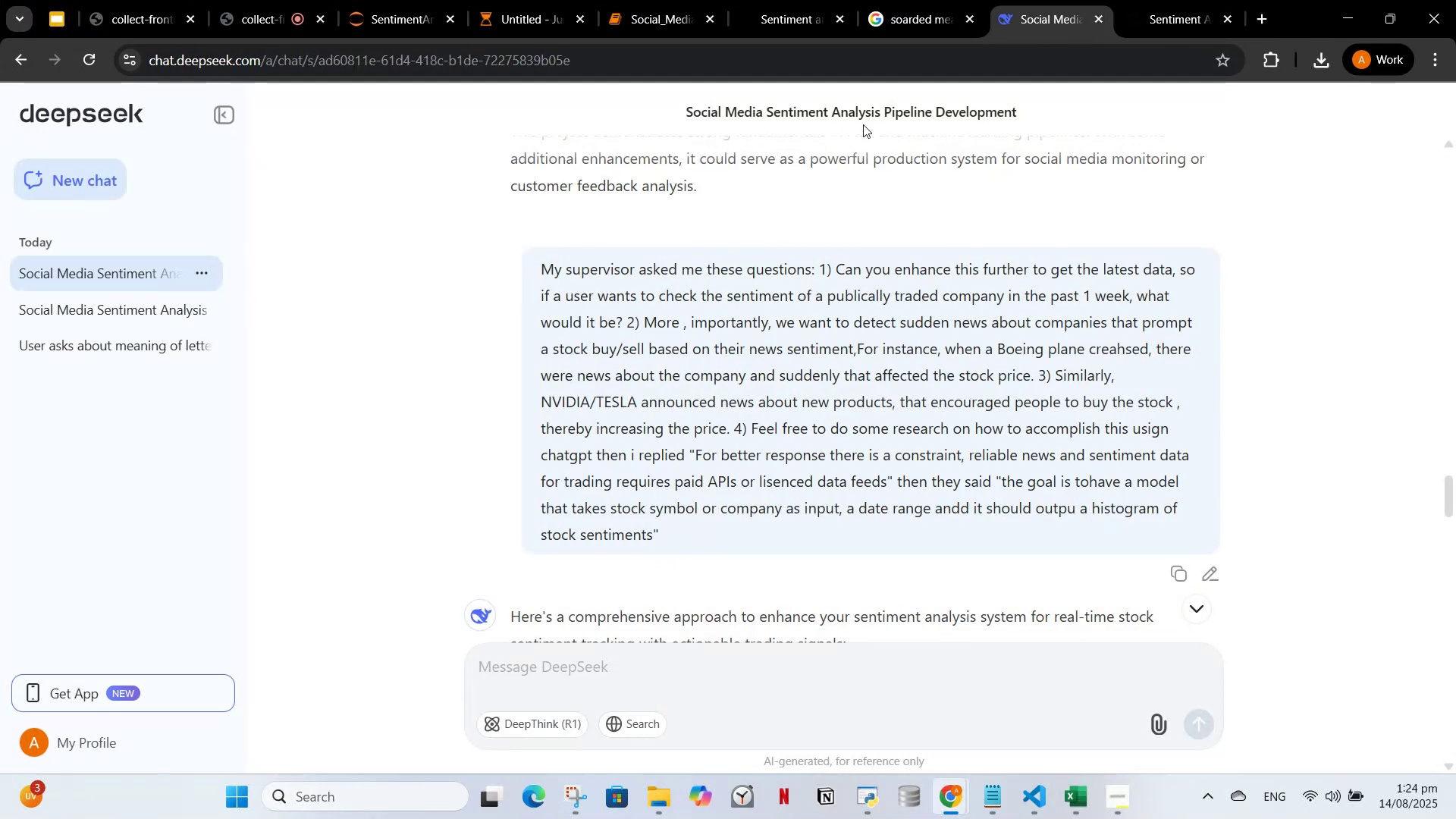 
left_click([522, 0])
 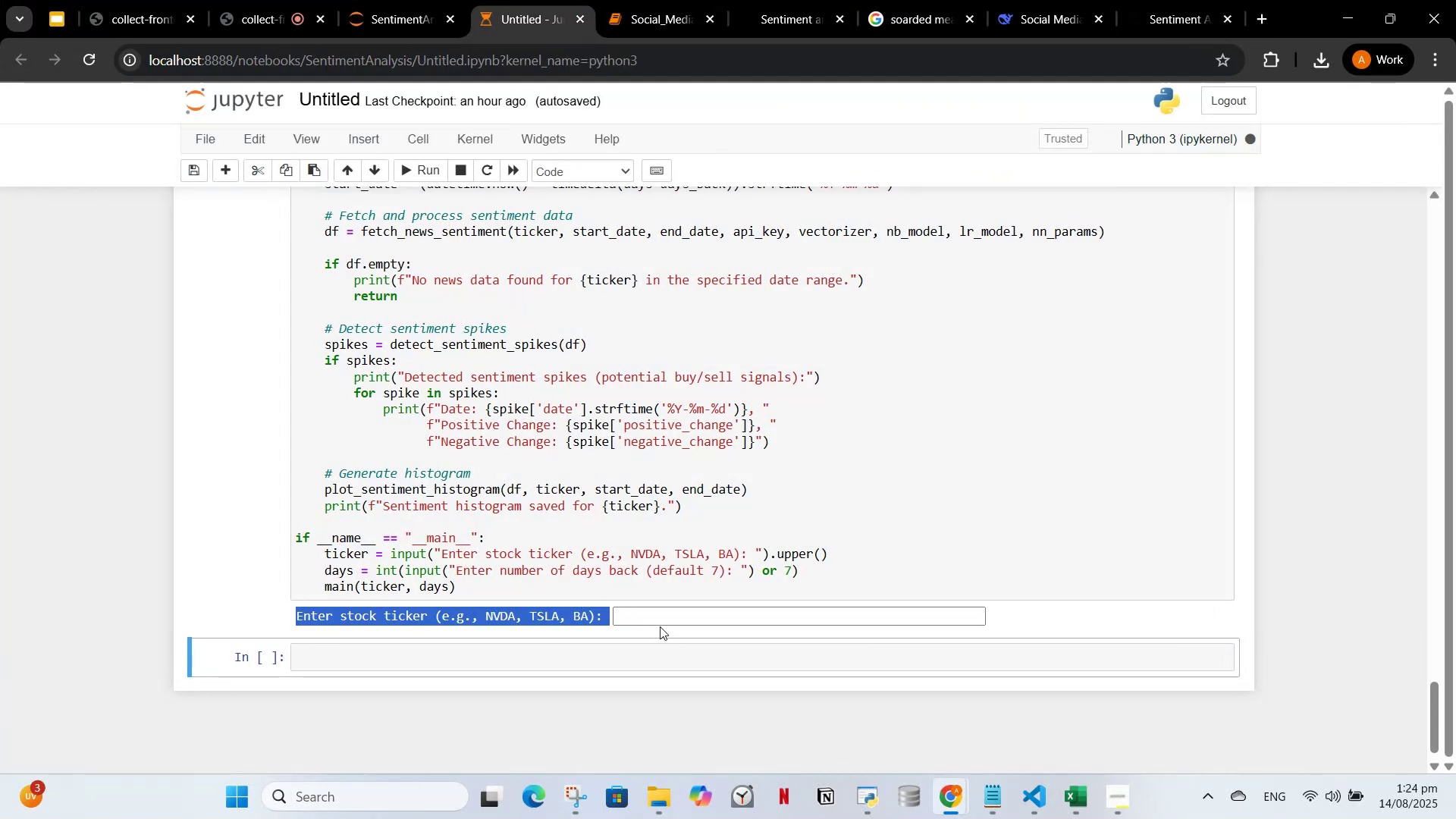 
left_click([651, 616])
 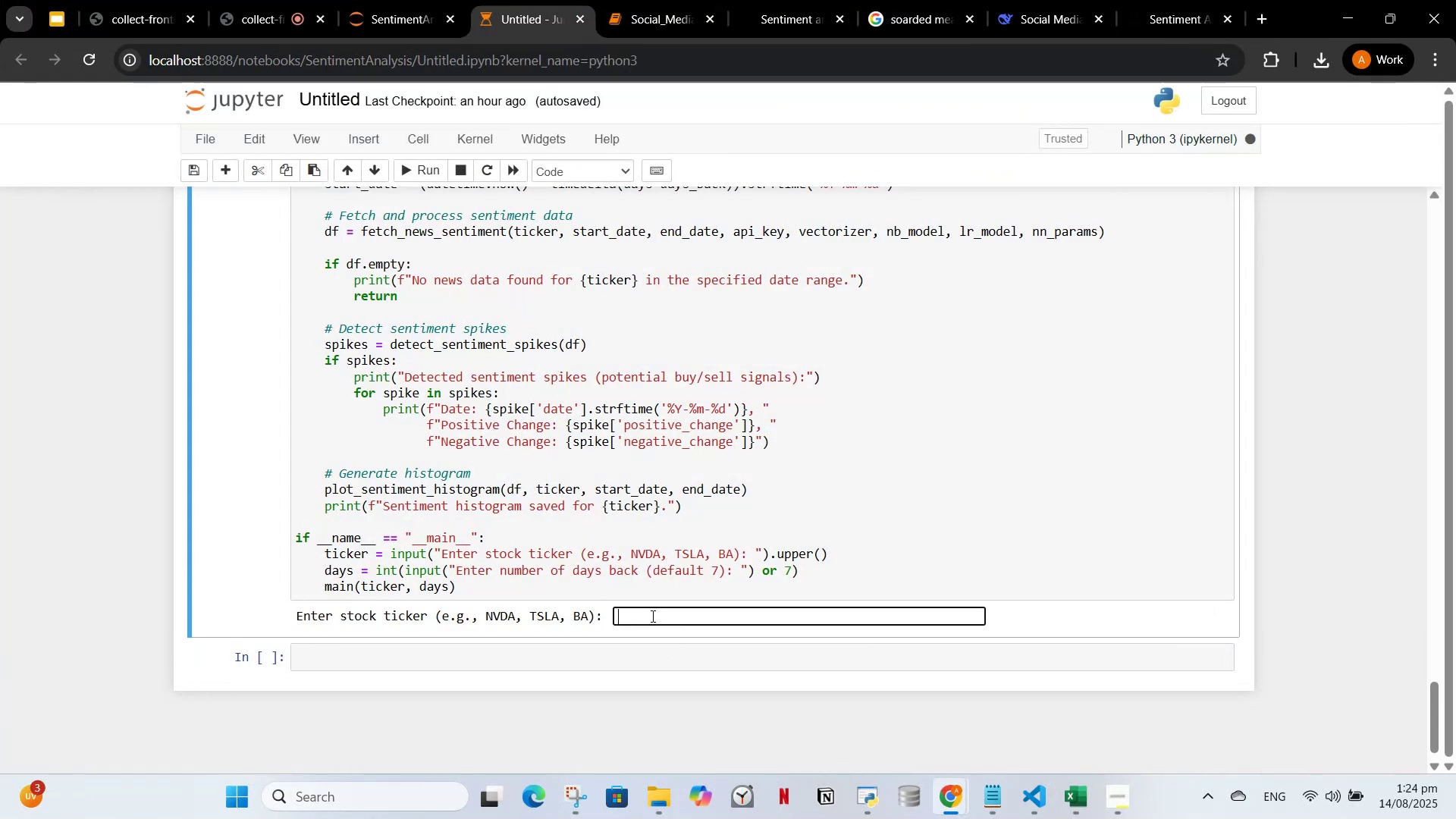 
type(NCDA)
key(Backspace)
key(Backspace)
key(Backspace)
type(VDA)
 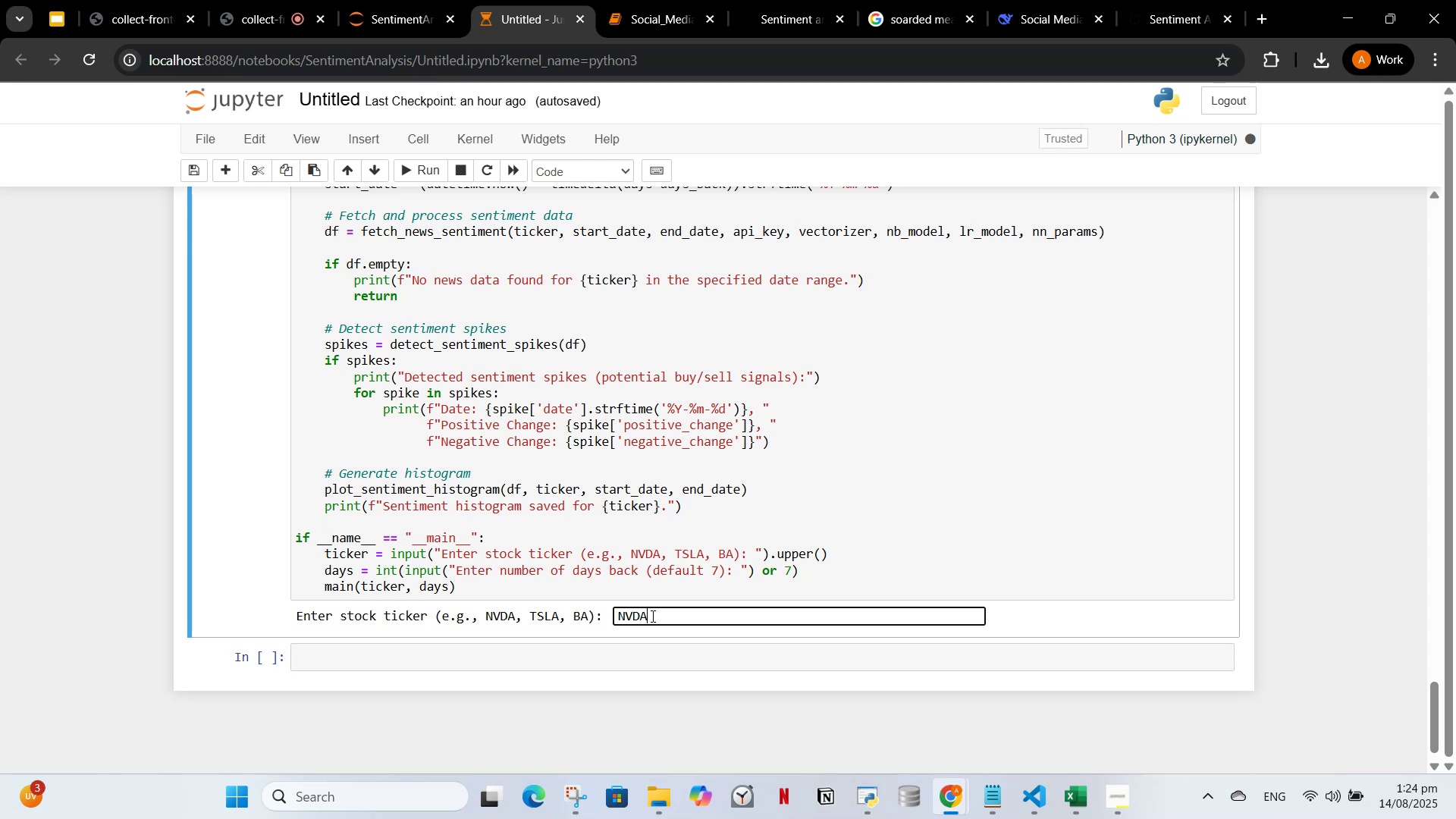 
key(Enter)
 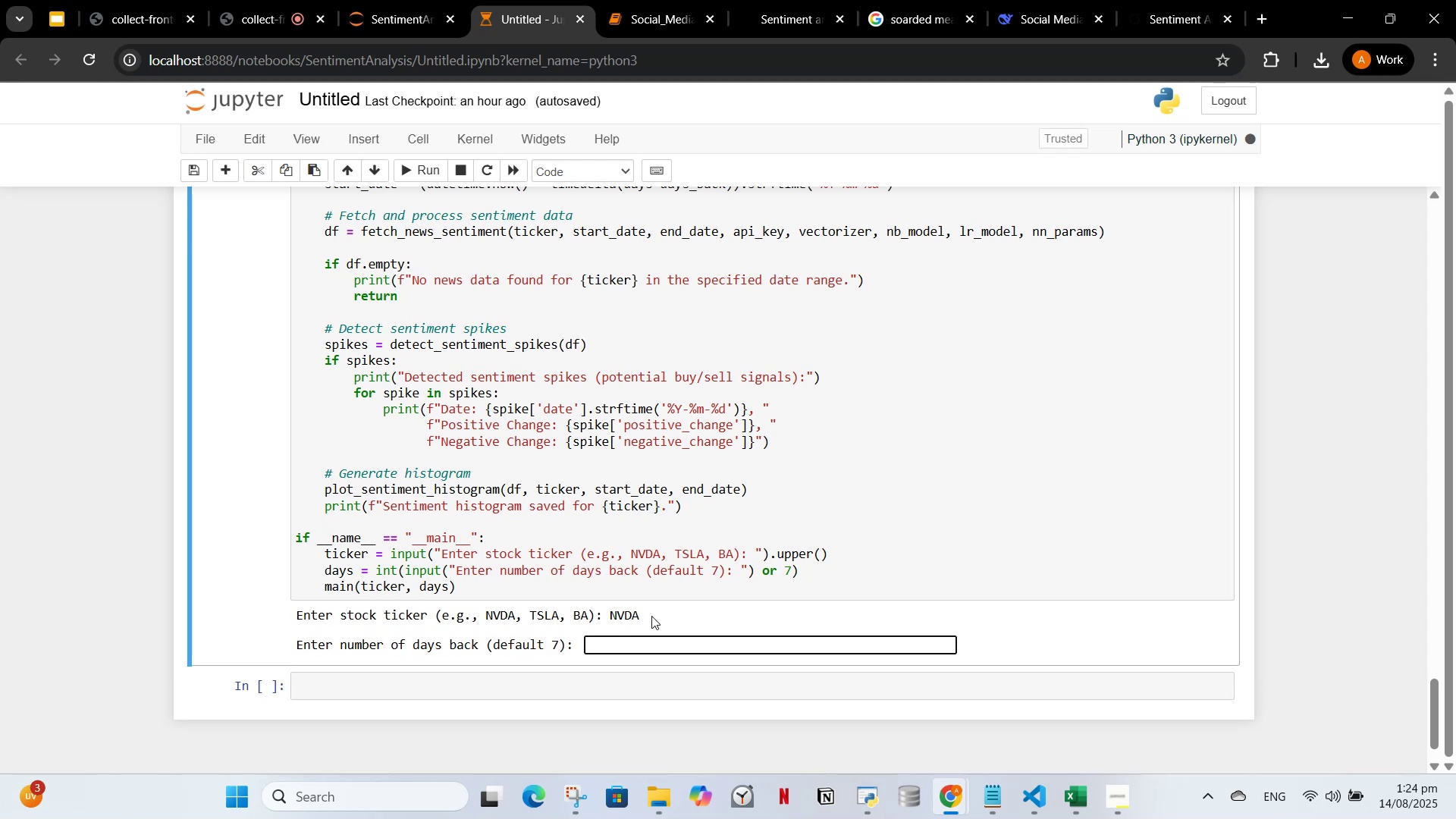 
key(7)
 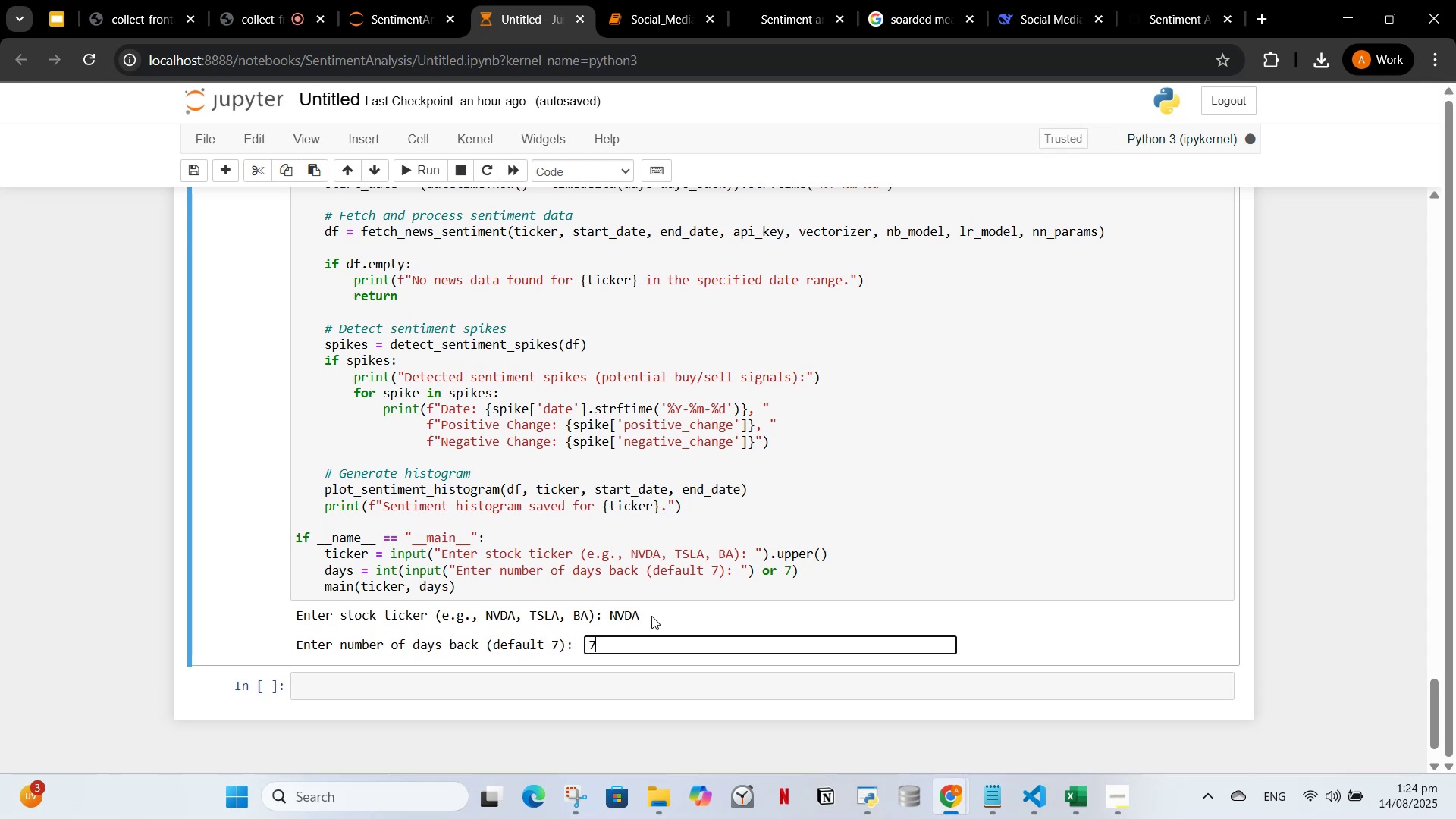 
key(Enter)
 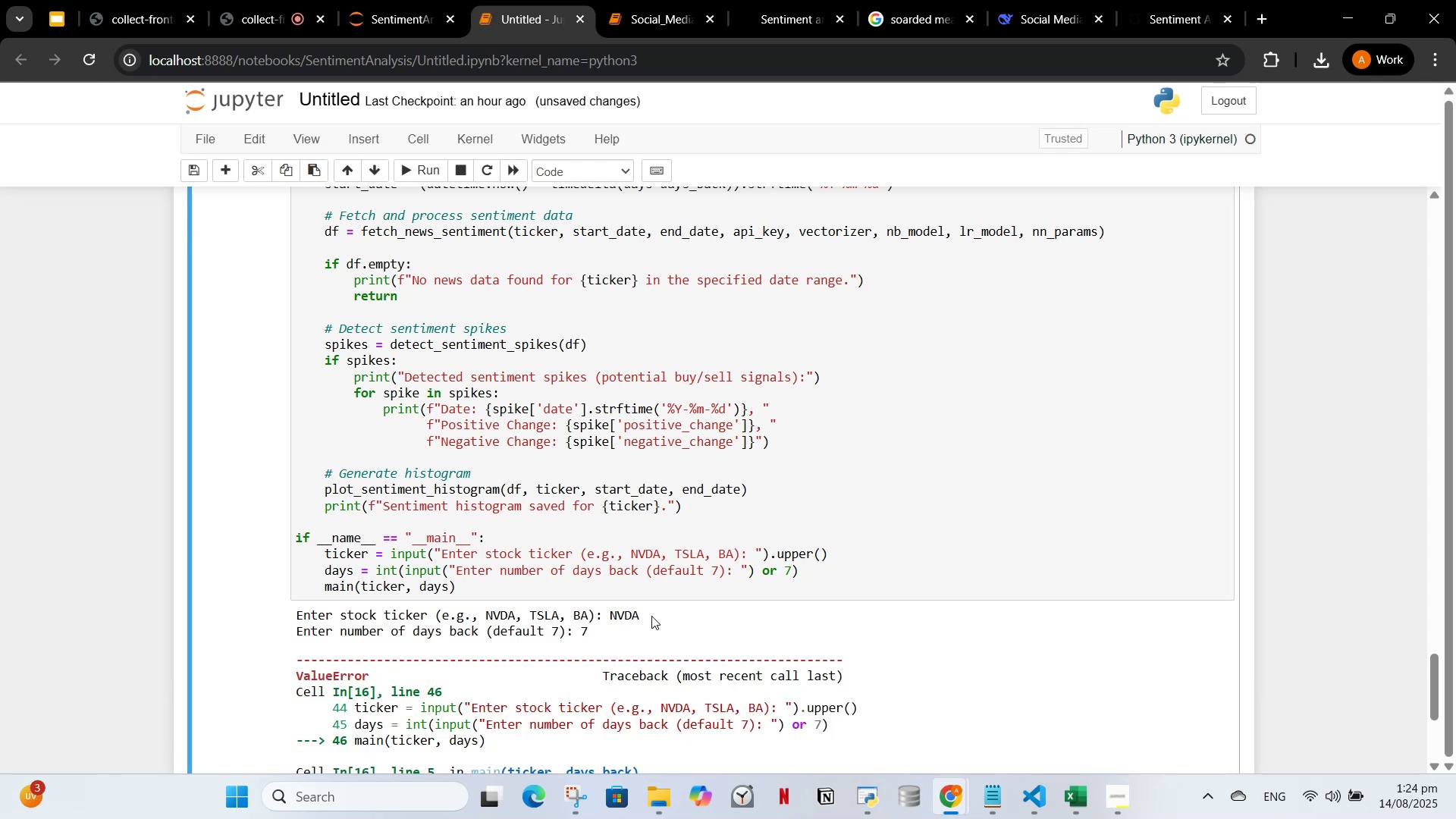 
scroll: coordinate [679, 636], scroll_direction: down, amount: 4.0
 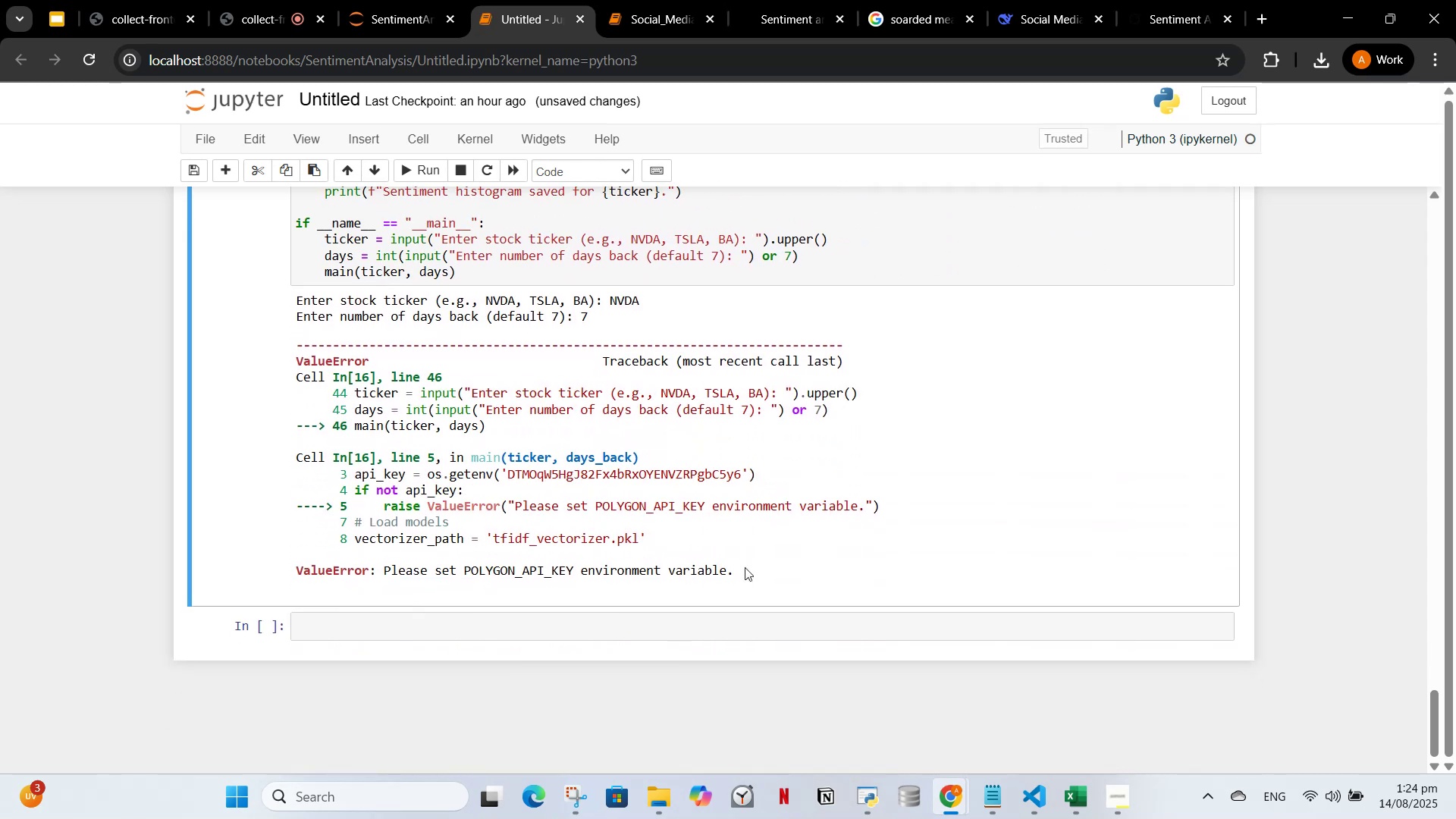 
left_click_drag(start_coordinate=[761, 580], to_coordinate=[296, 347])
 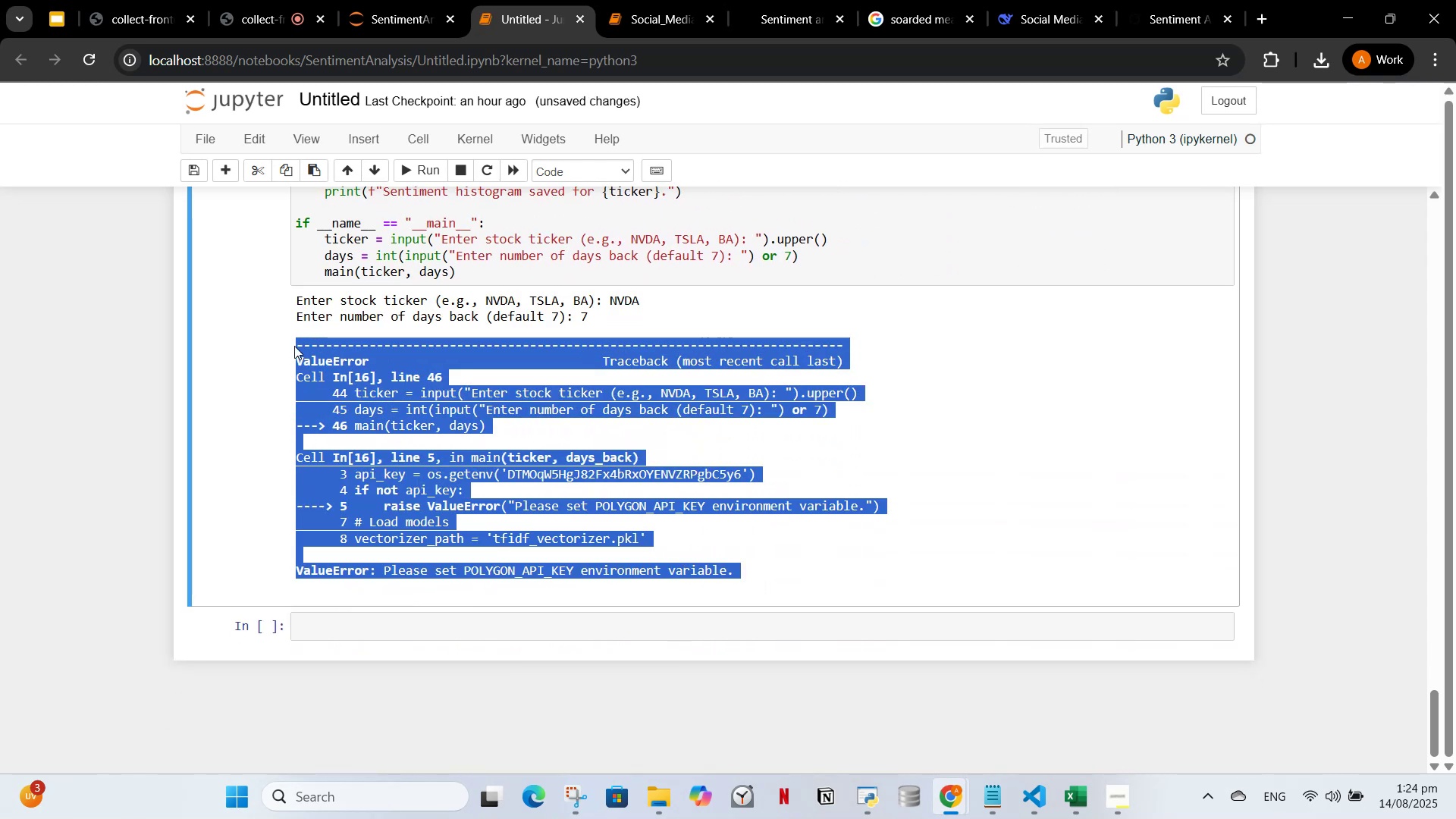 
key(Control+C)
 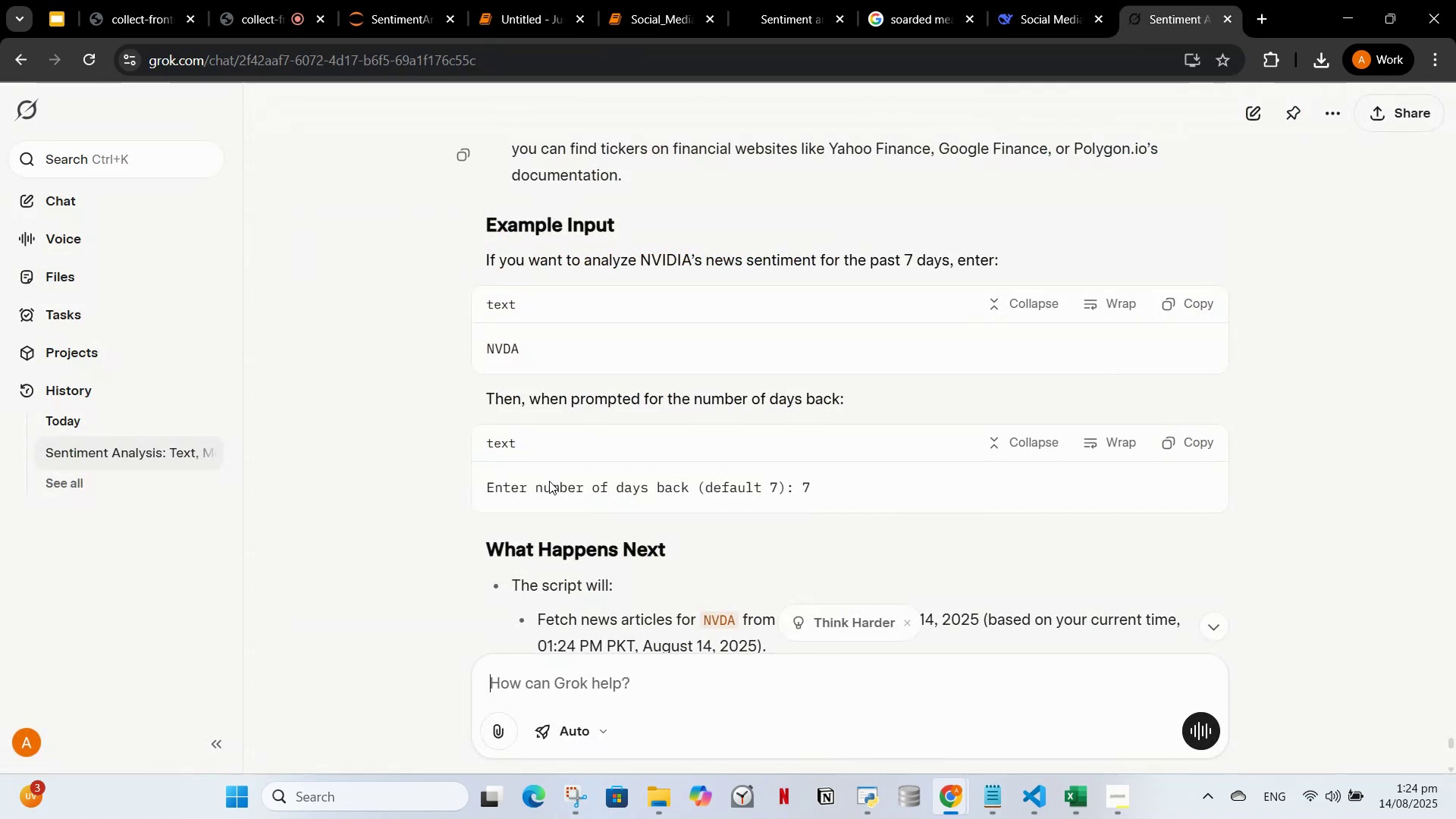 
key(Control+V)
 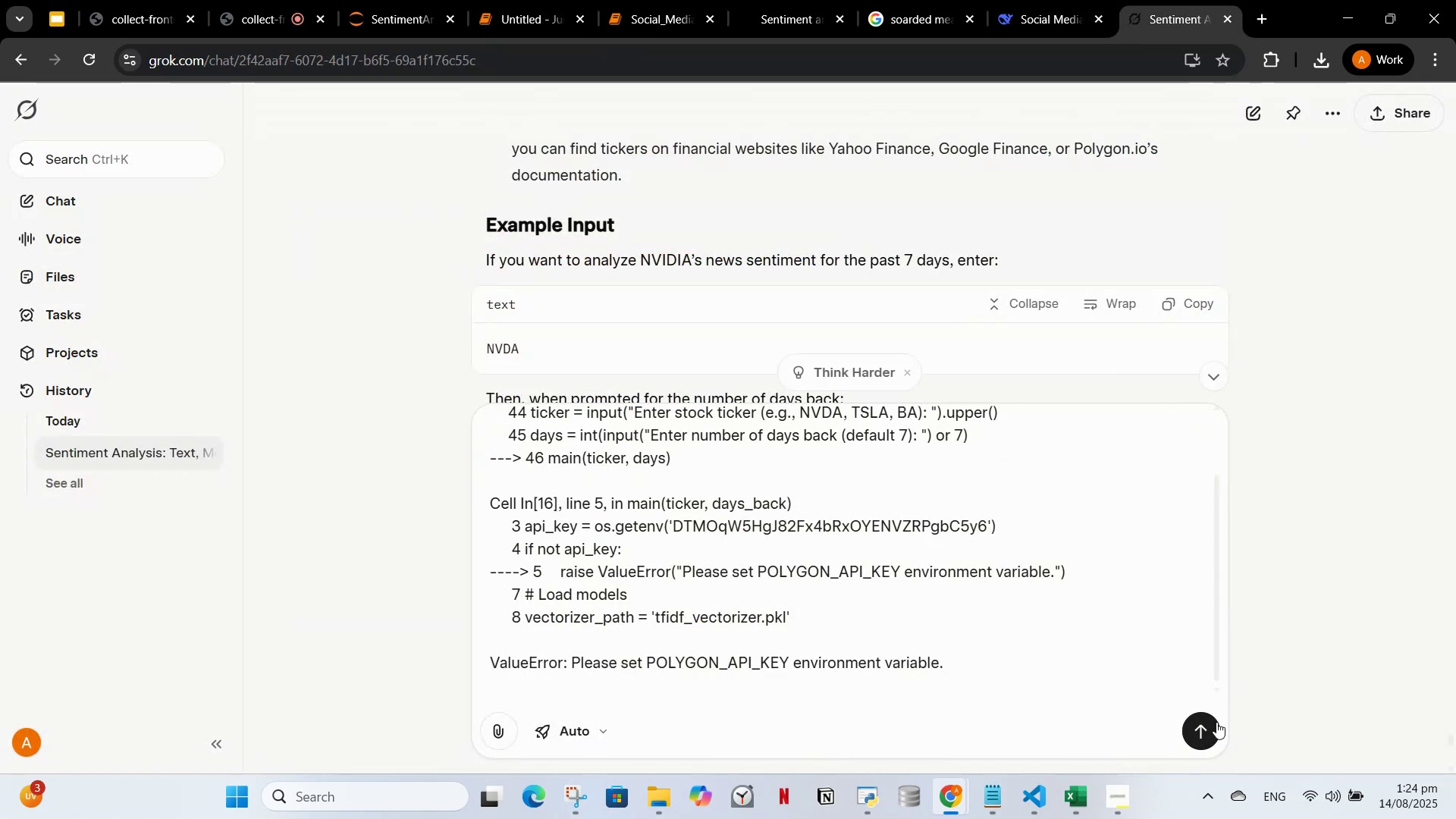 
left_click([1202, 742])
 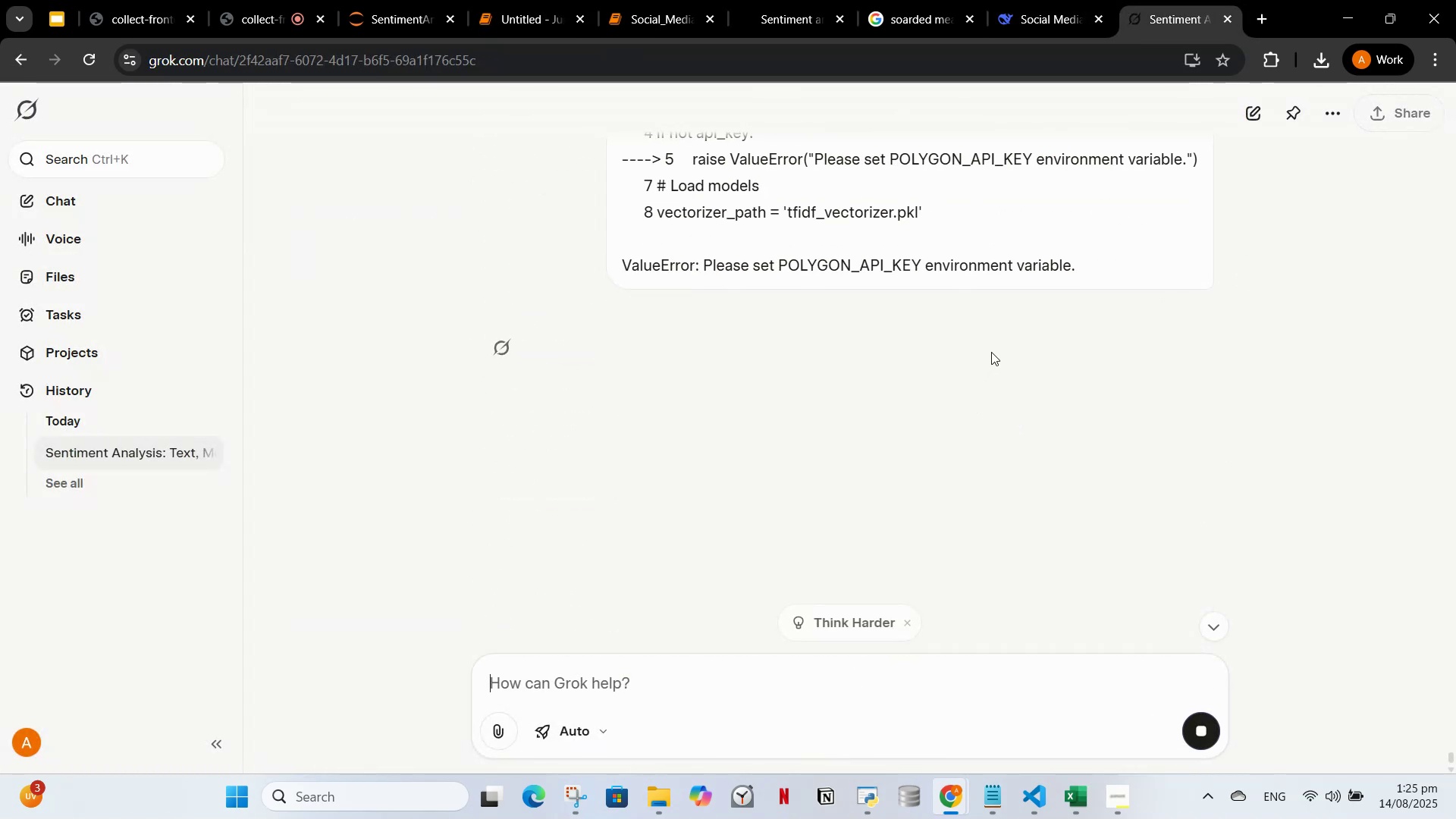 
wait(10.62)
 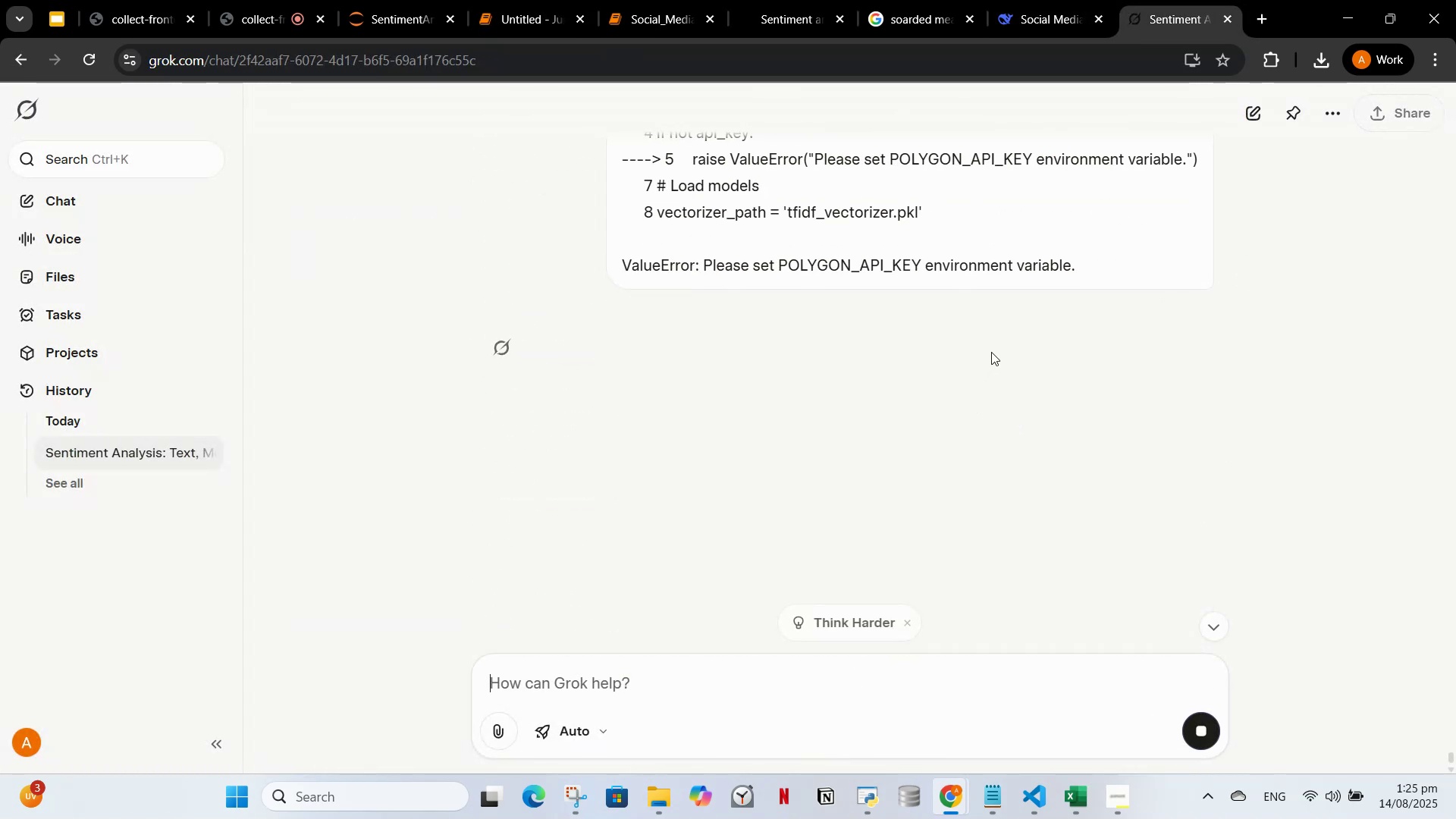 
scroll: coordinate [951, 366], scroll_direction: down, amount: 4.0
 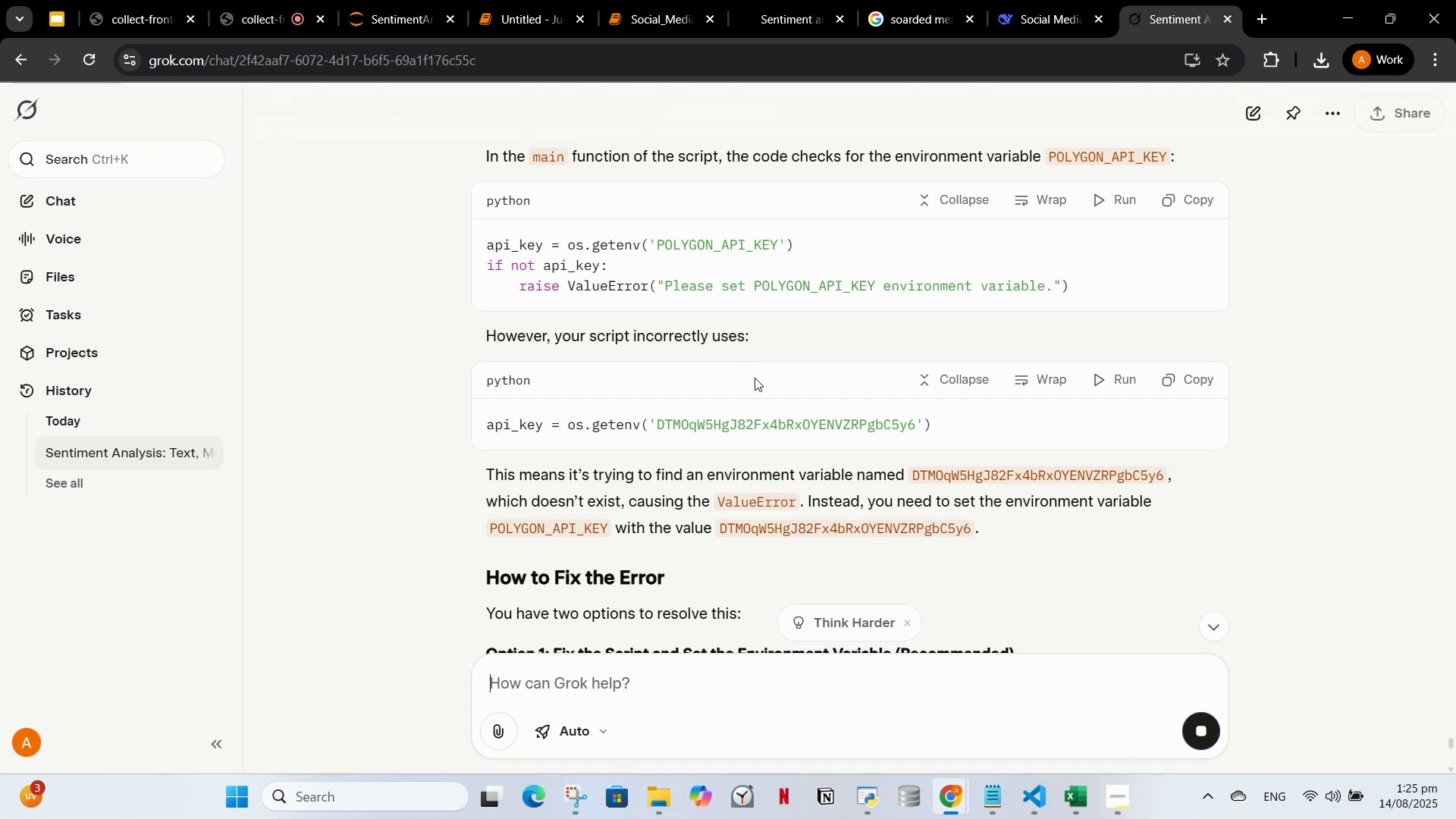 
wait(7.18)
 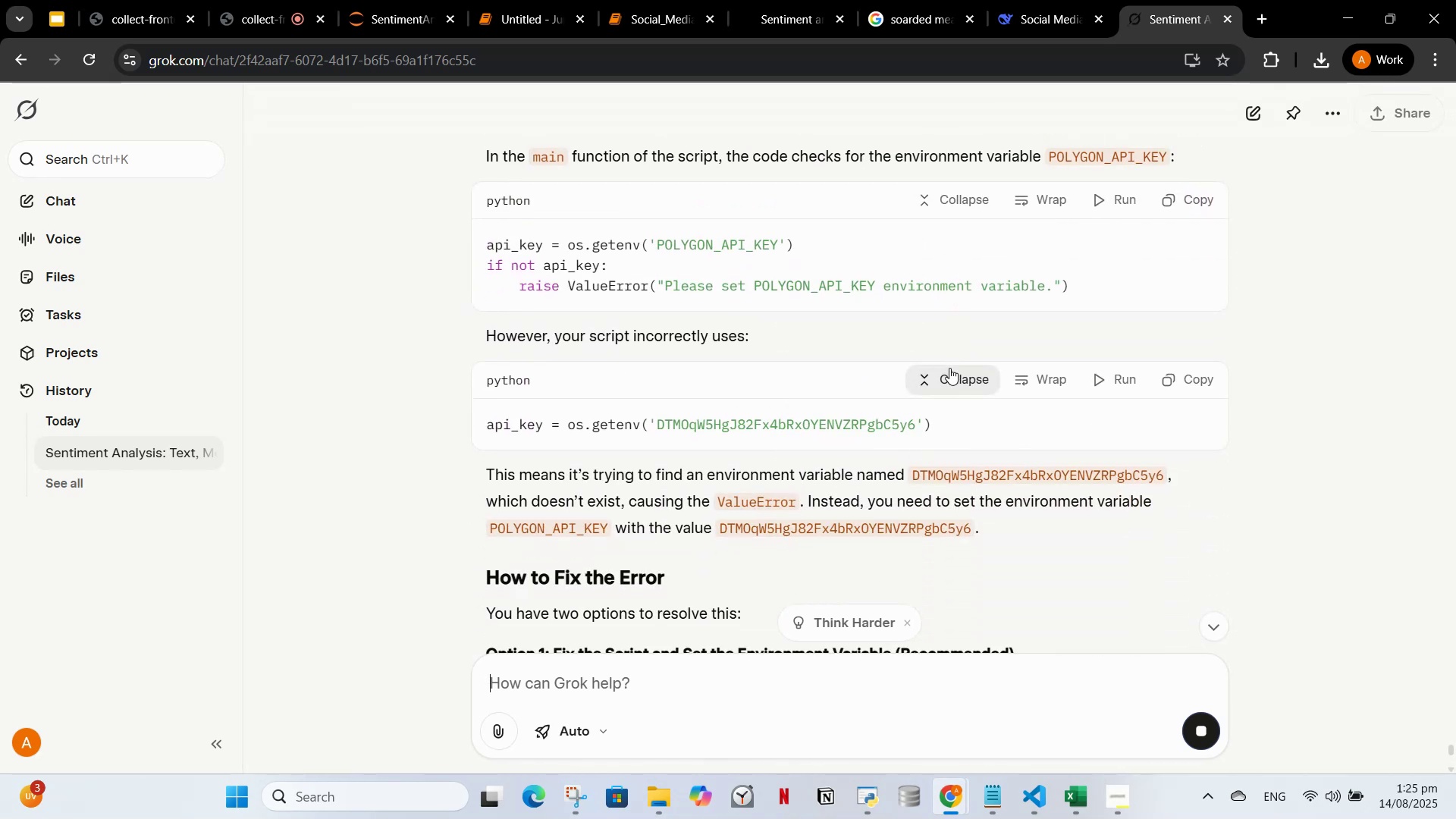 
scroll: coordinate [833, 476], scroll_direction: down, amount: 4.0
 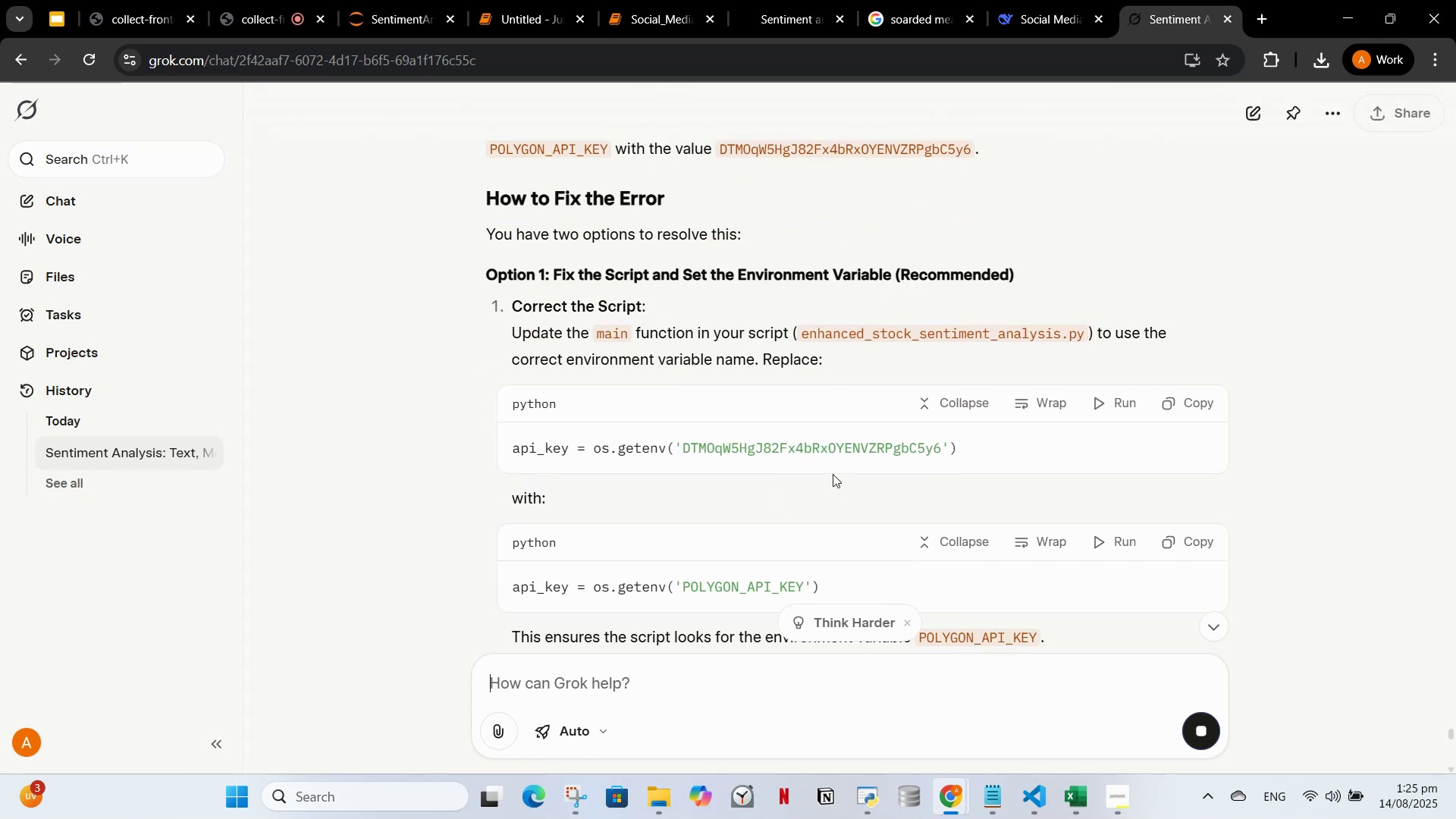 
wait(5.29)
 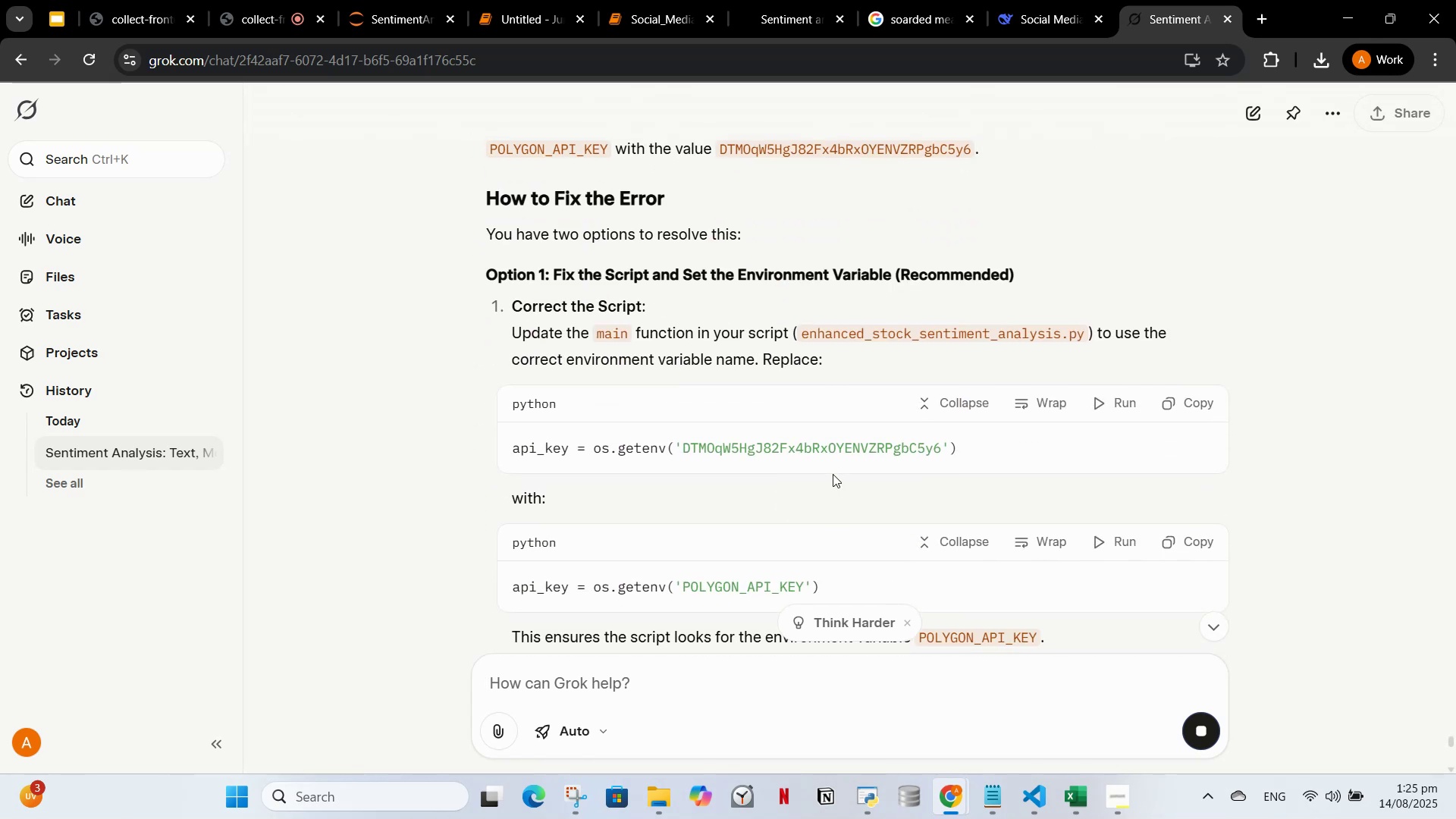 
scroll: coordinate [833, 474], scroll_direction: down, amount: 6.0
 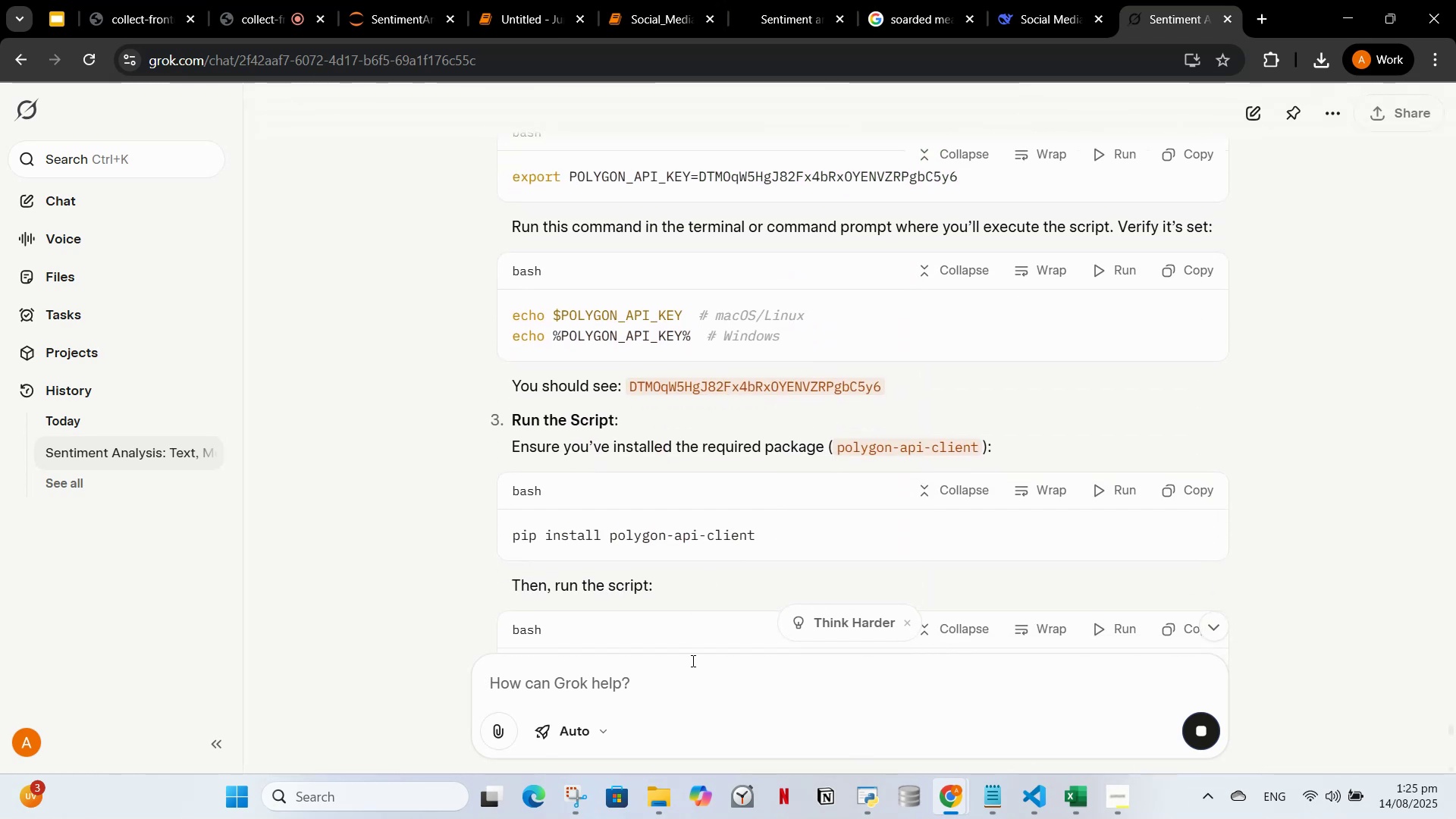 
type(I AM USING JUPITOR NOTEBOOK)
 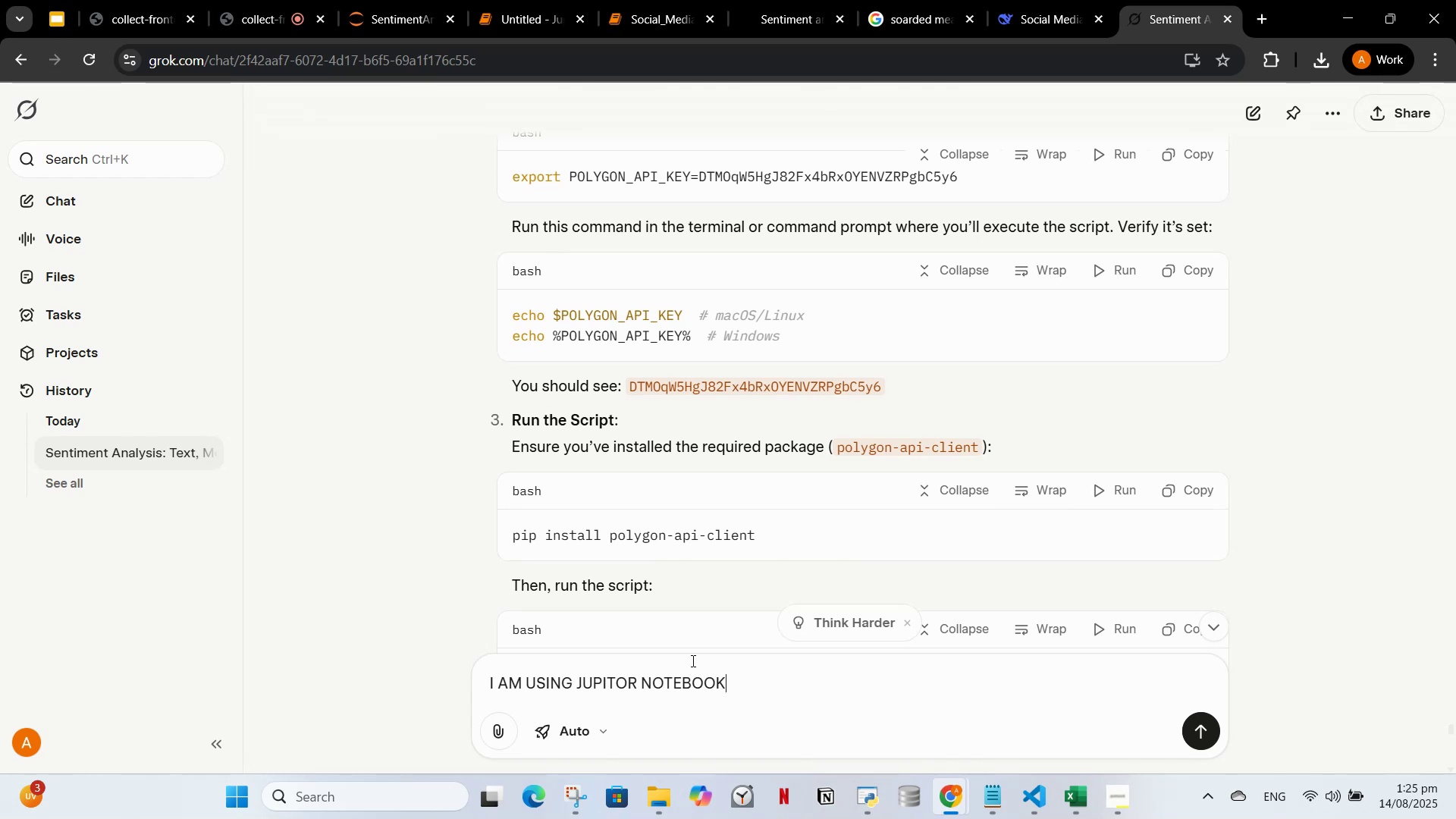 
key(Enter)
 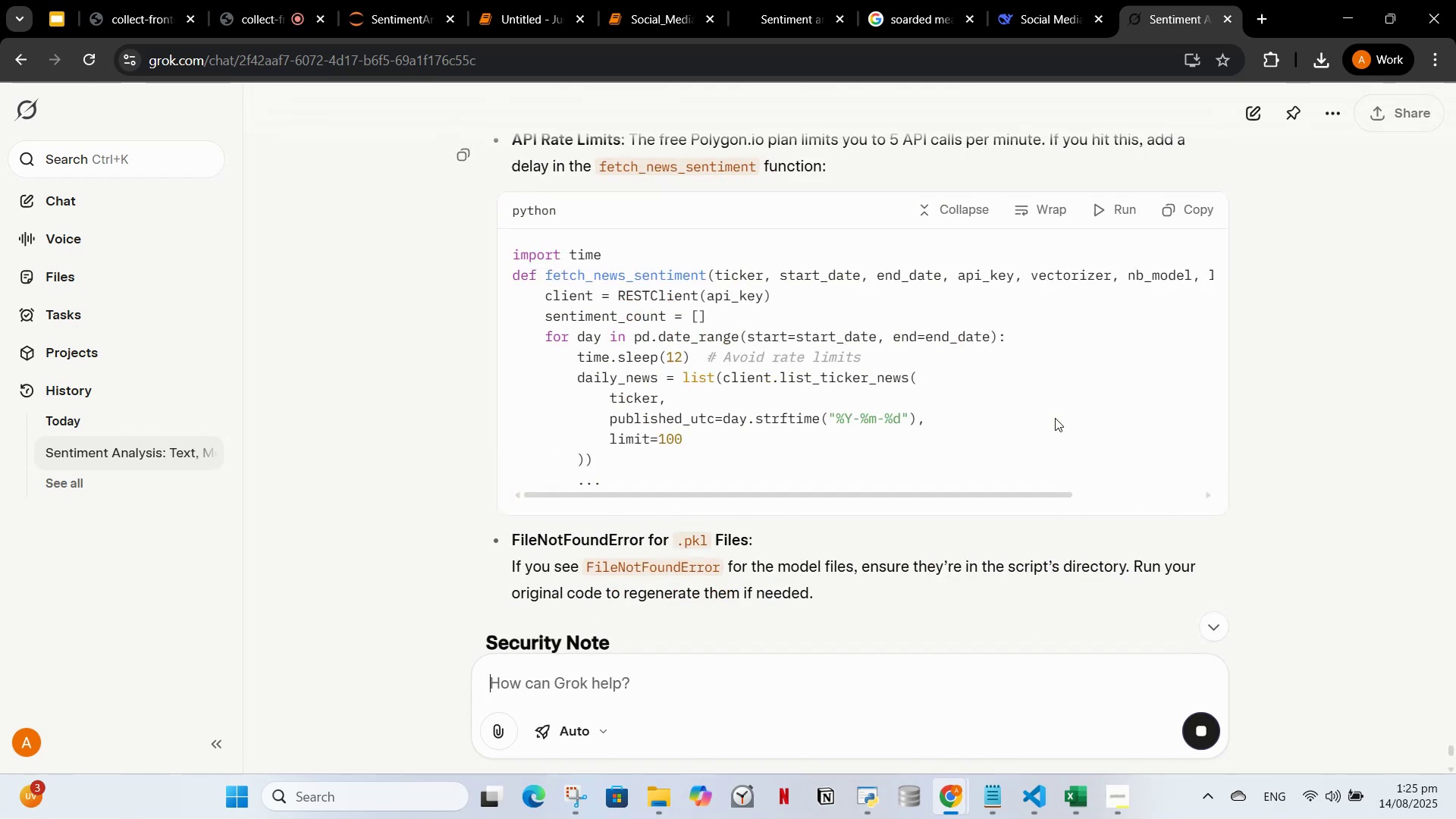 
scroll: coordinate [824, 366], scroll_direction: none, amount: 0.0
 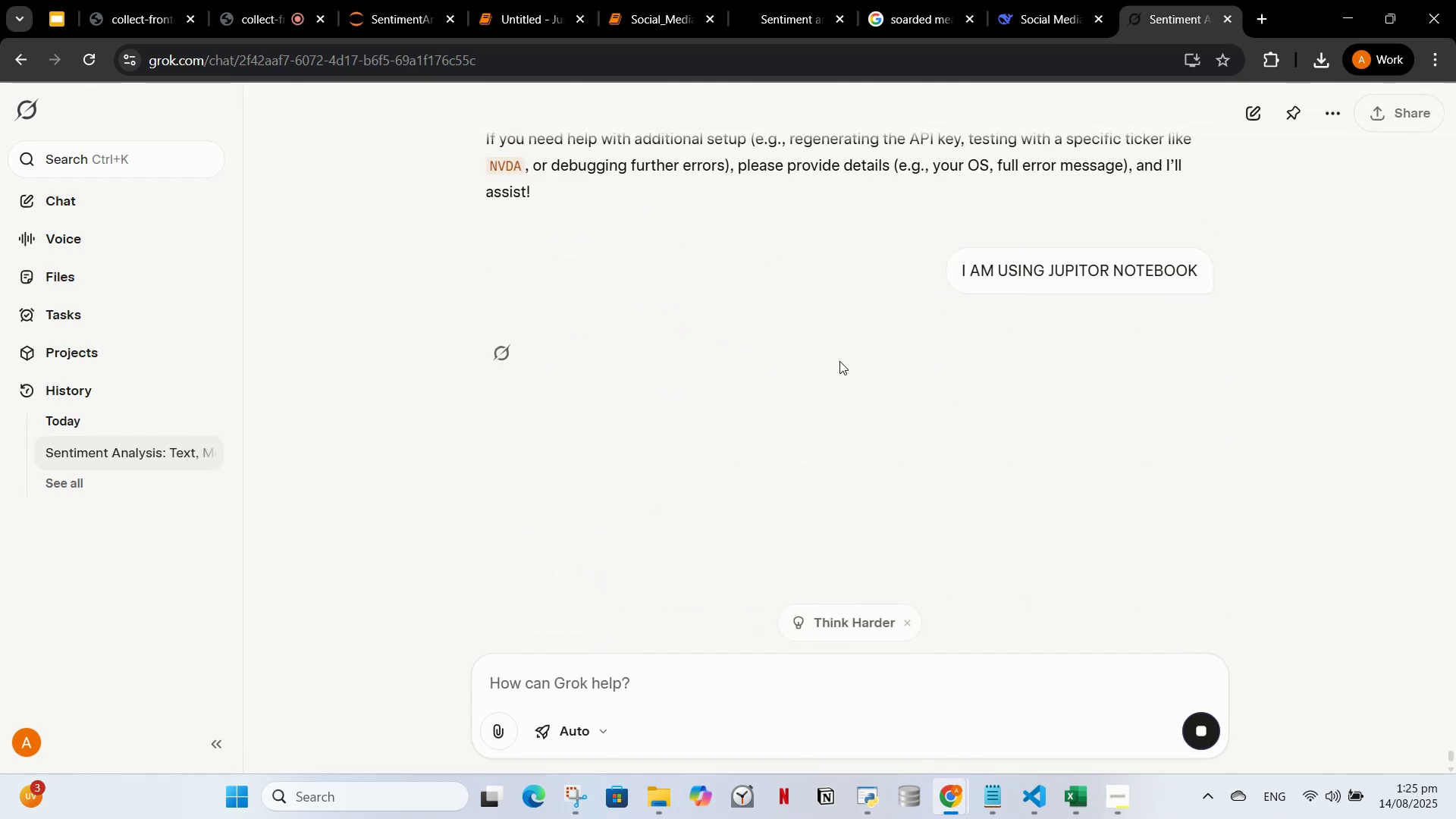 
key(CapsLock)
 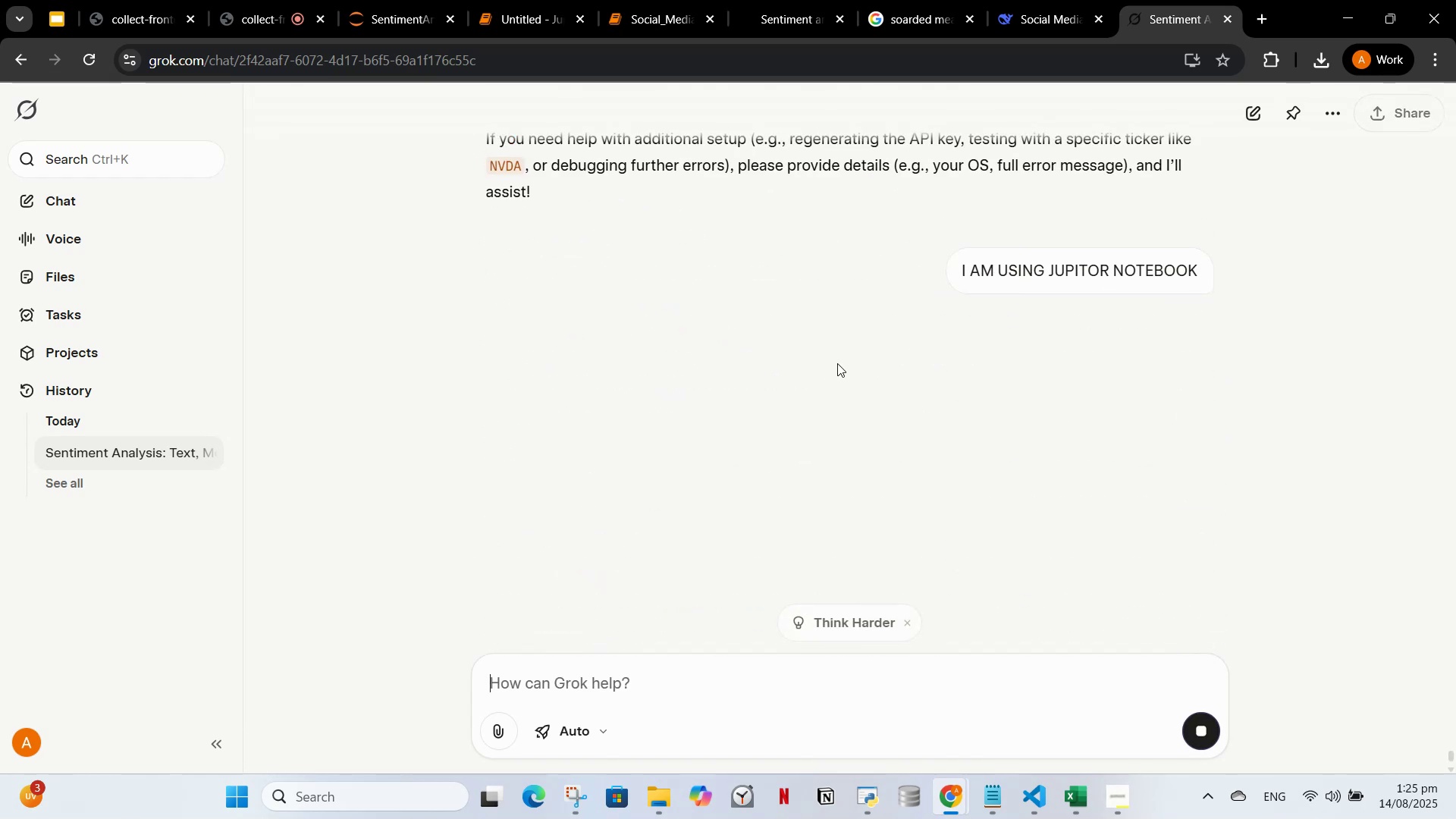 
key(CapsLock)
 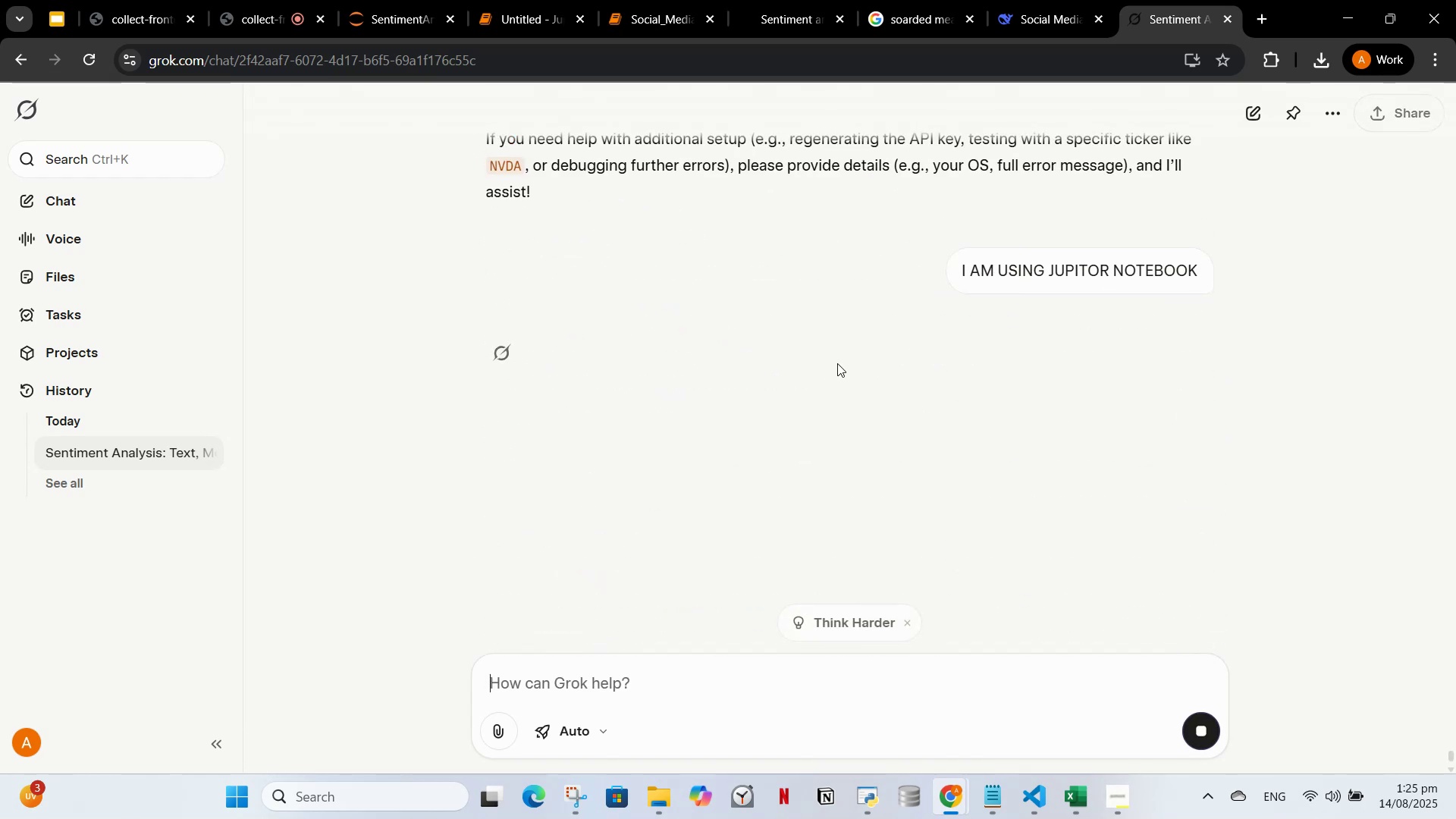 
key(CapsLock)
 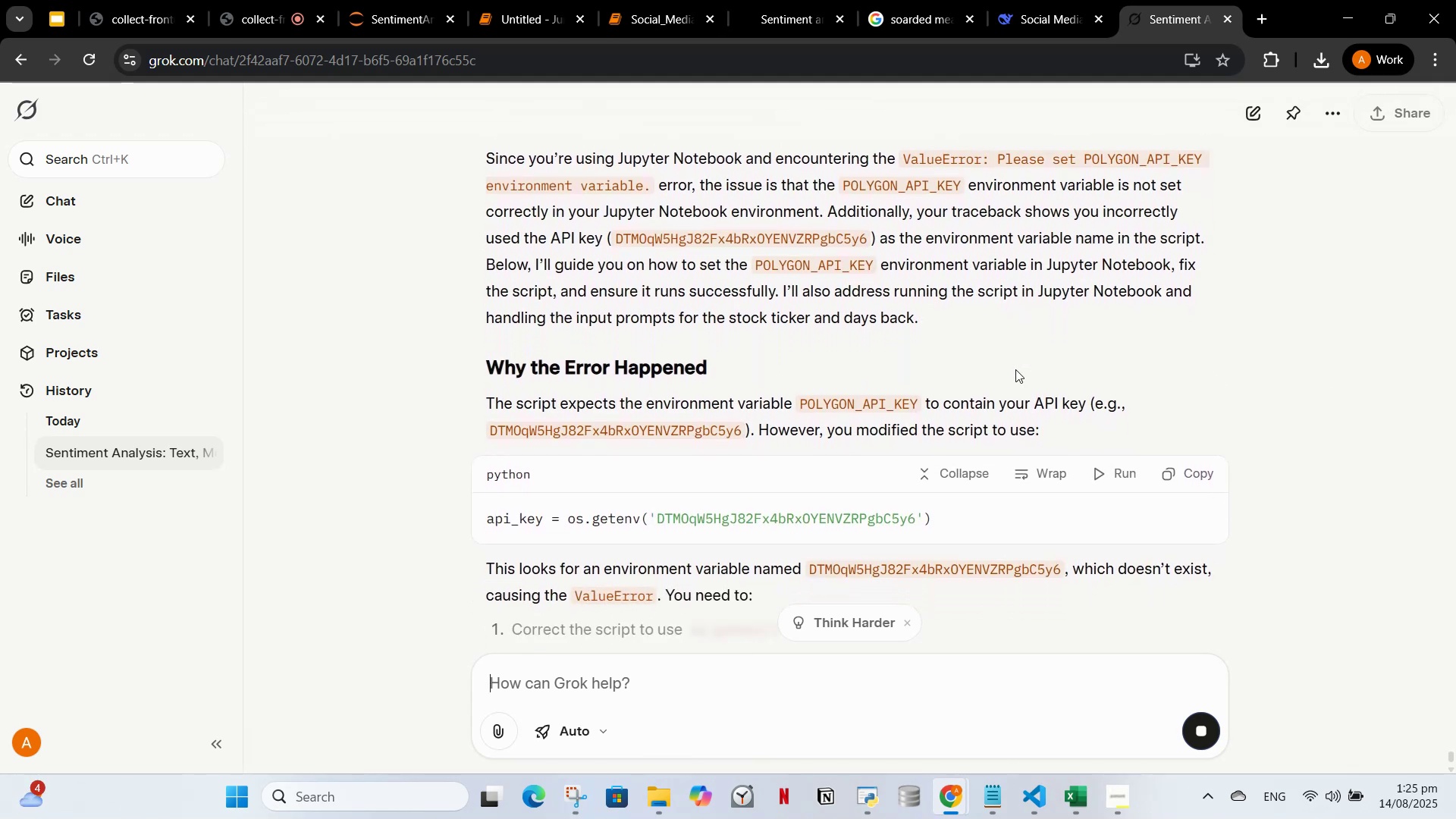 
wait(7.75)
 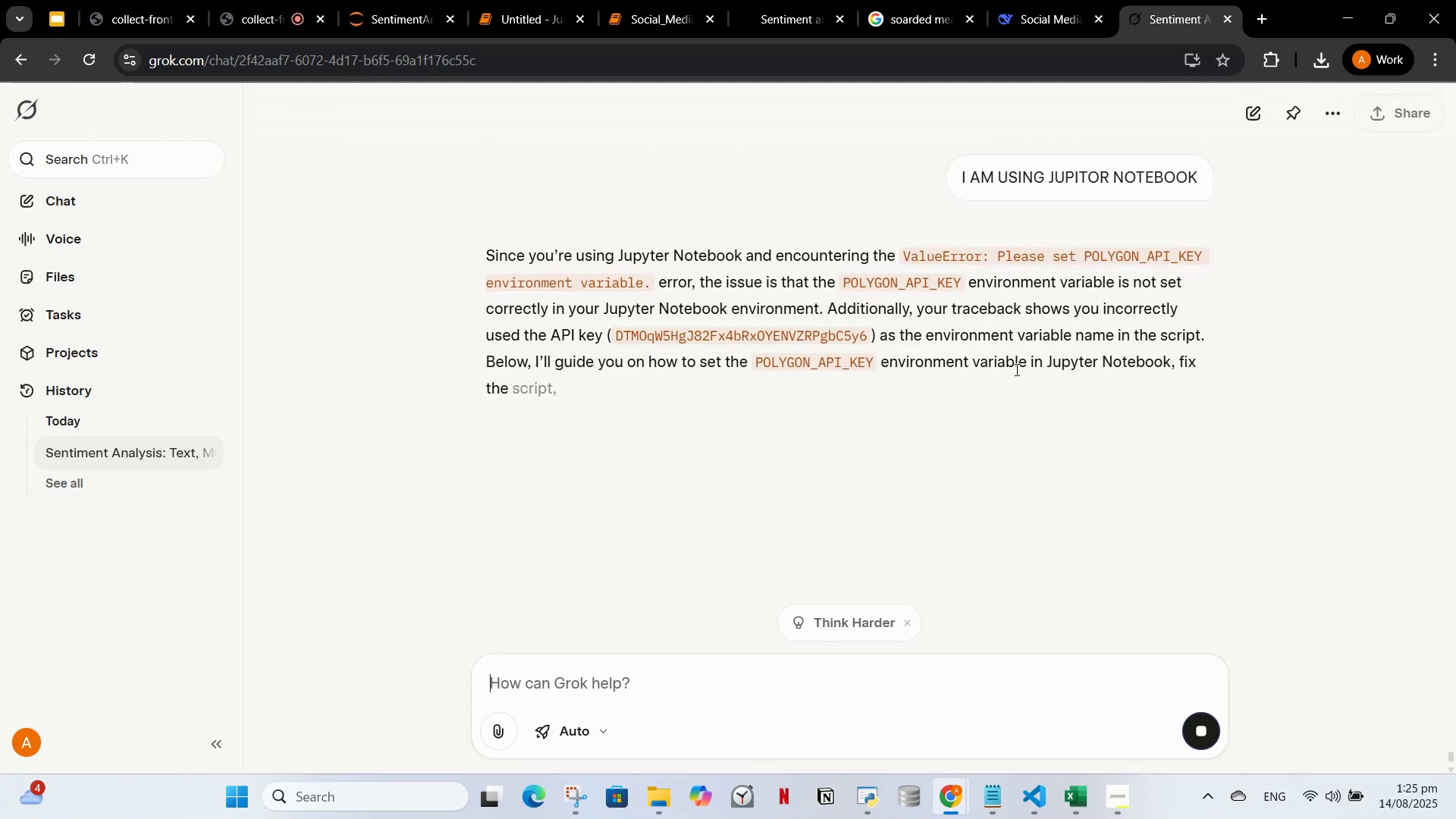 
scroll: coordinate [786, 571], scroll_direction: down, amount: 3.0
 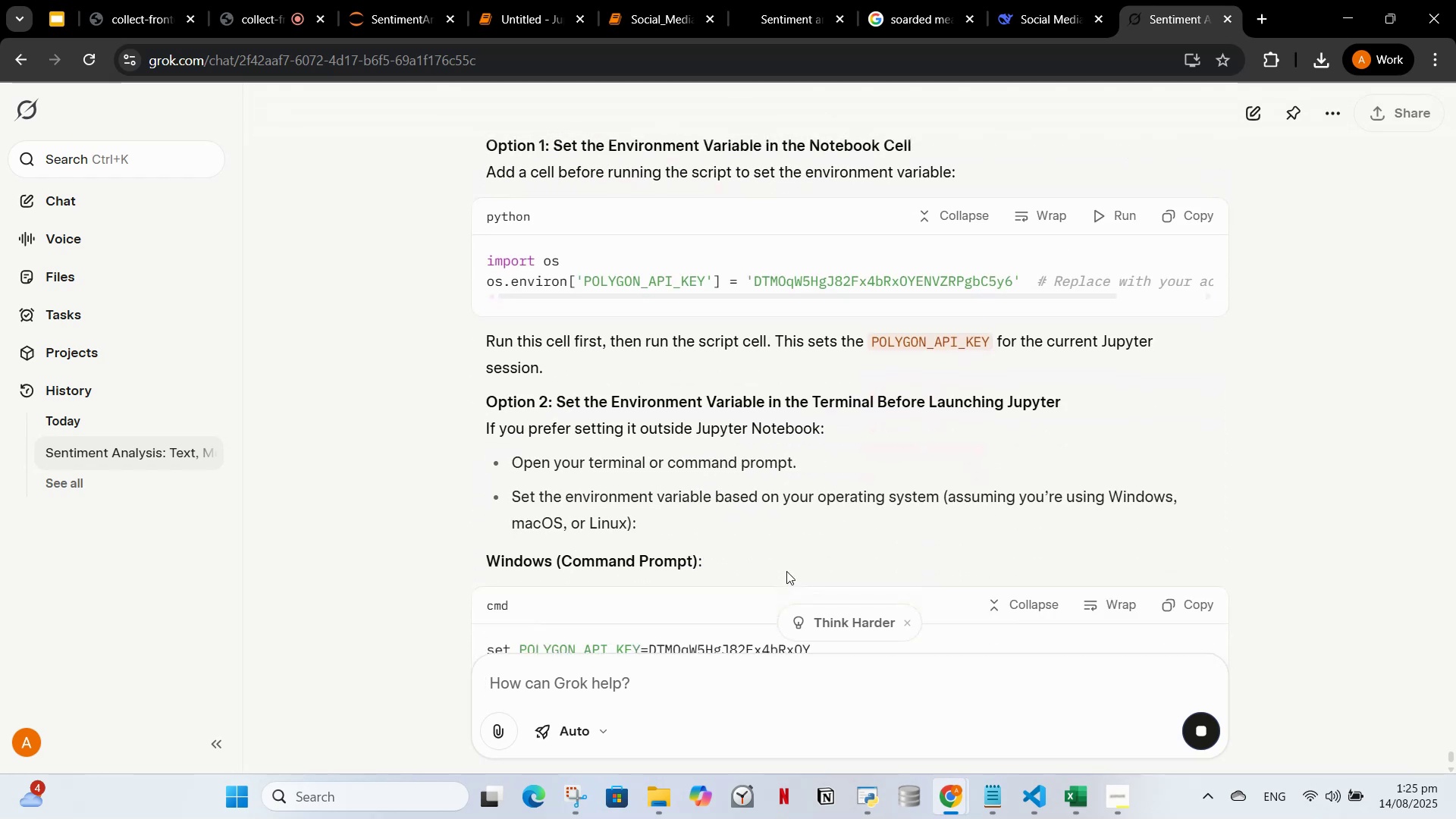 
scroll: coordinate [786, 571], scroll_direction: up, amount: 1.0
 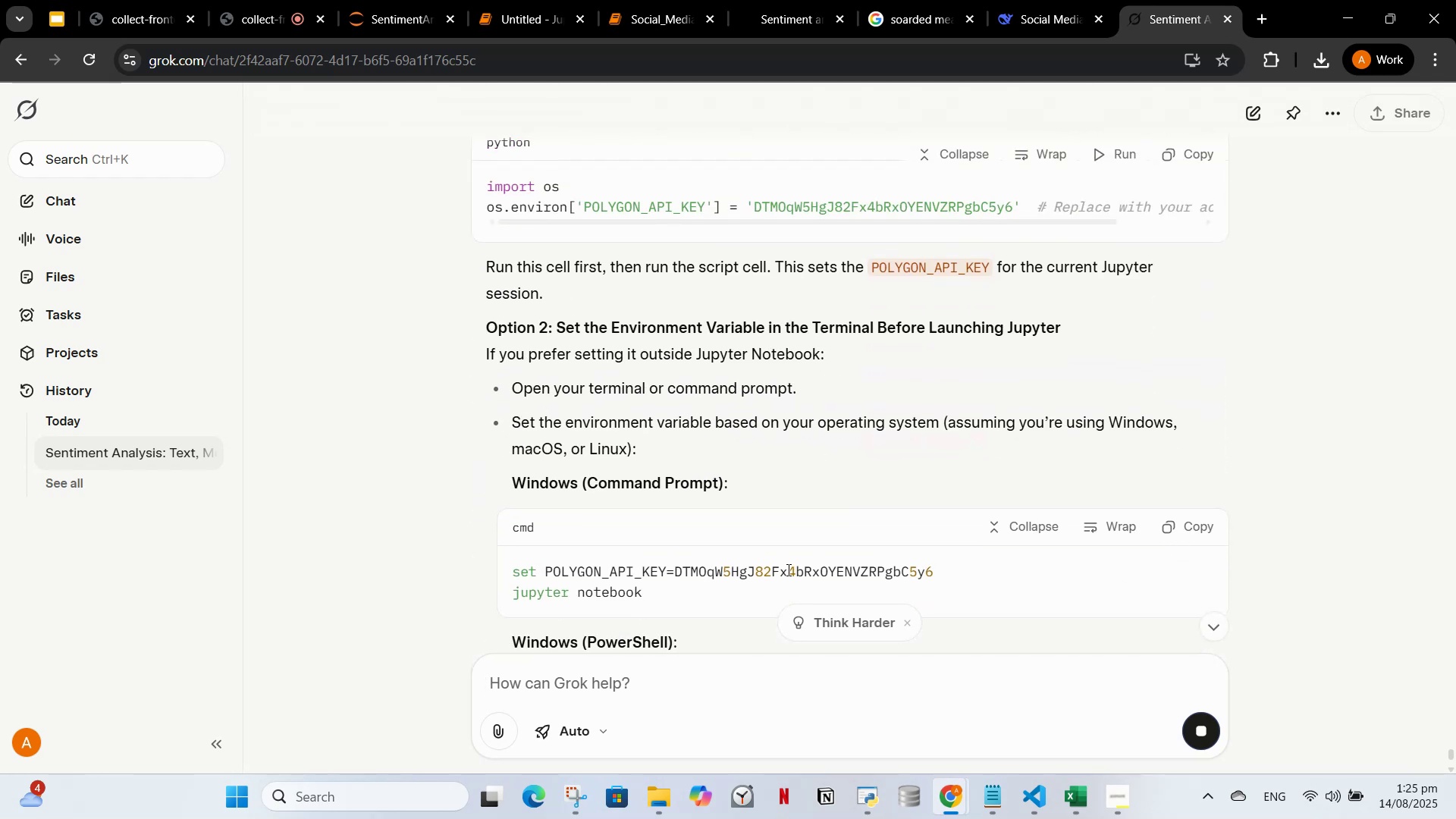 
scroll: coordinate [790, 578], scroll_direction: none, amount: 0.0
 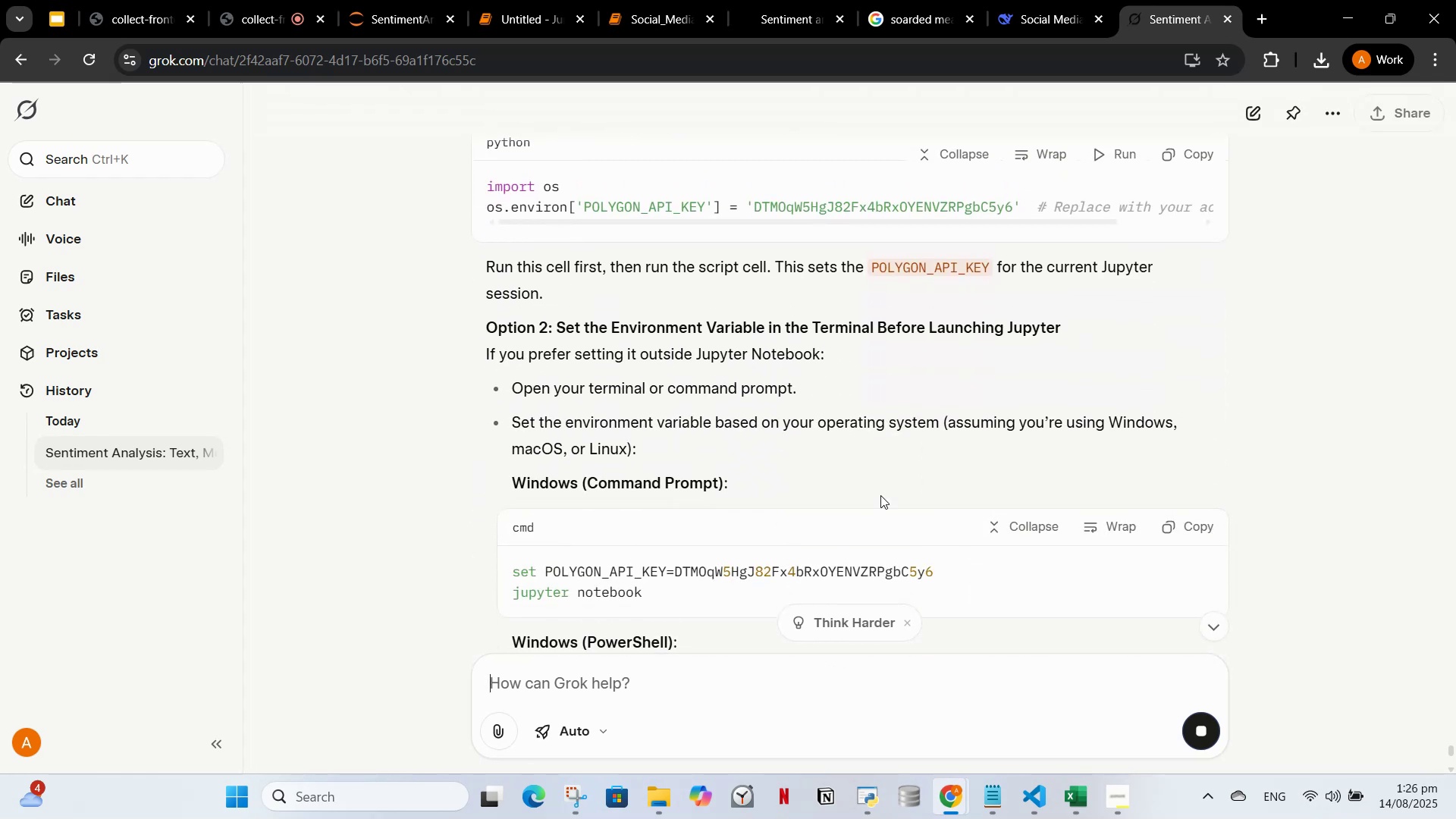 
scroll: coordinate [873, 507], scroll_direction: down, amount: 1.0
 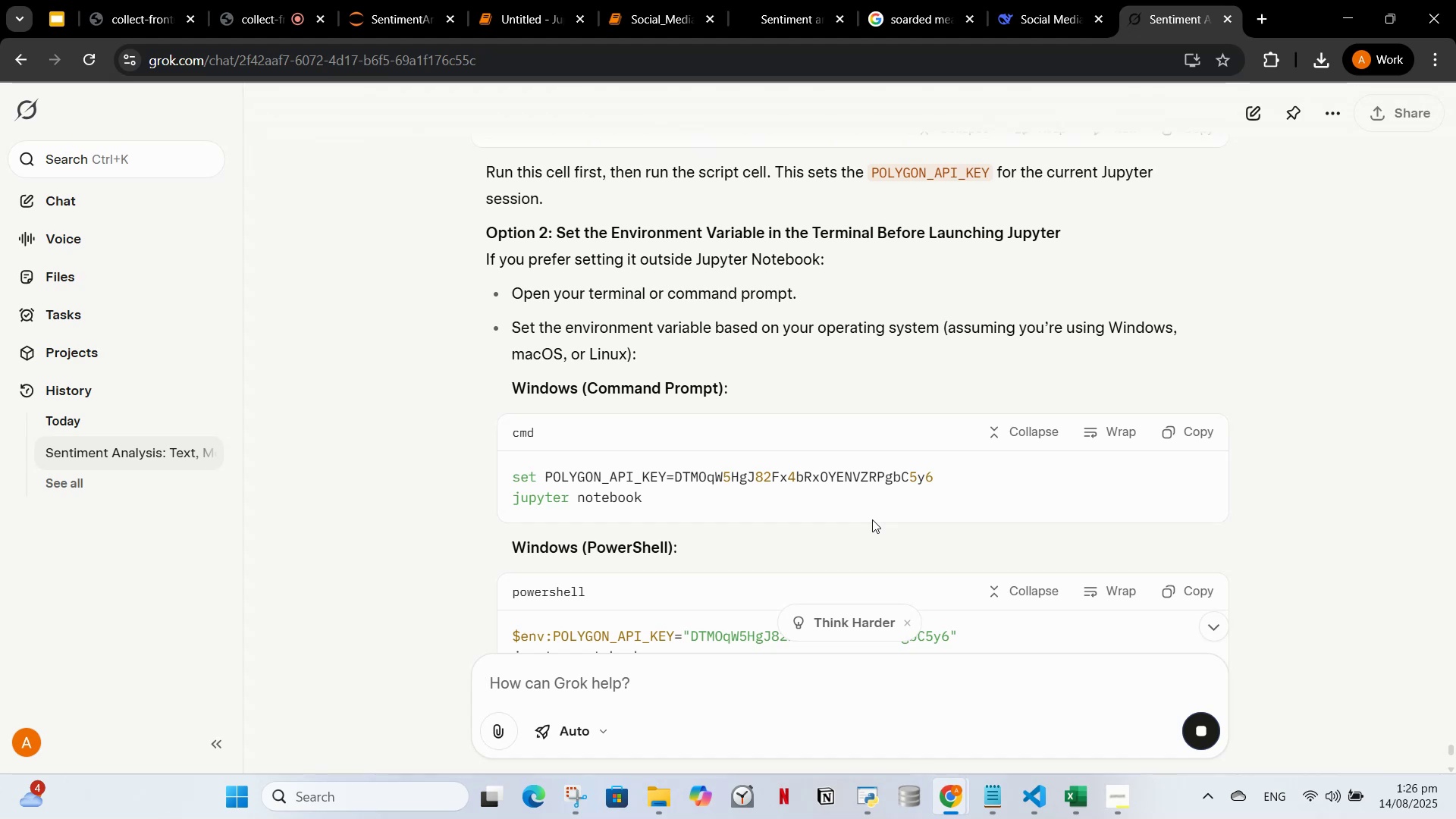 
scroll: coordinate [786, 481], scroll_direction: up, amount: 9.0
 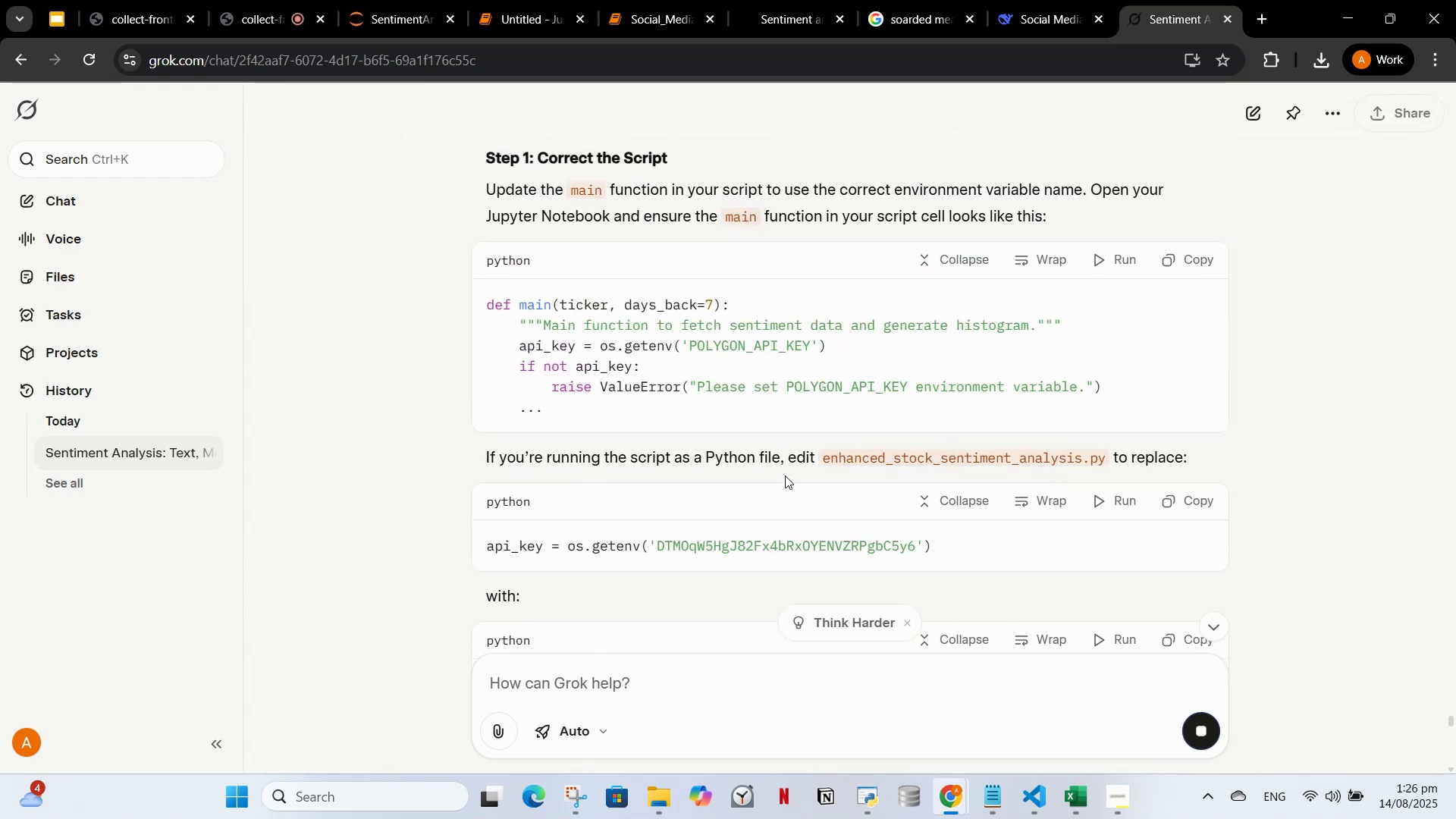 
scroll: coordinate [782, 472], scroll_direction: down, amount: 10.0
 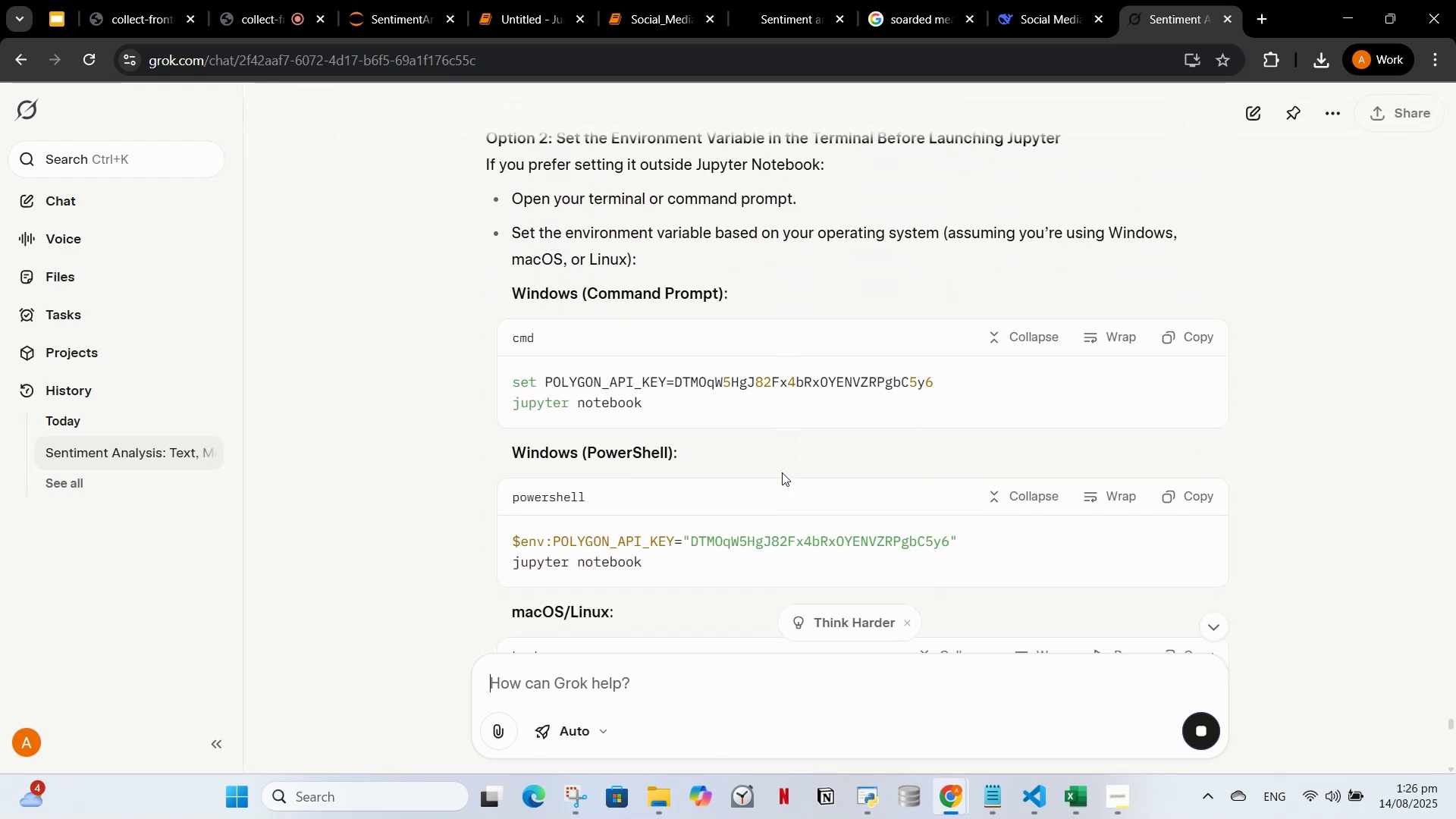 
scroll: coordinate [763, 474], scroll_direction: up, amount: 8.0
 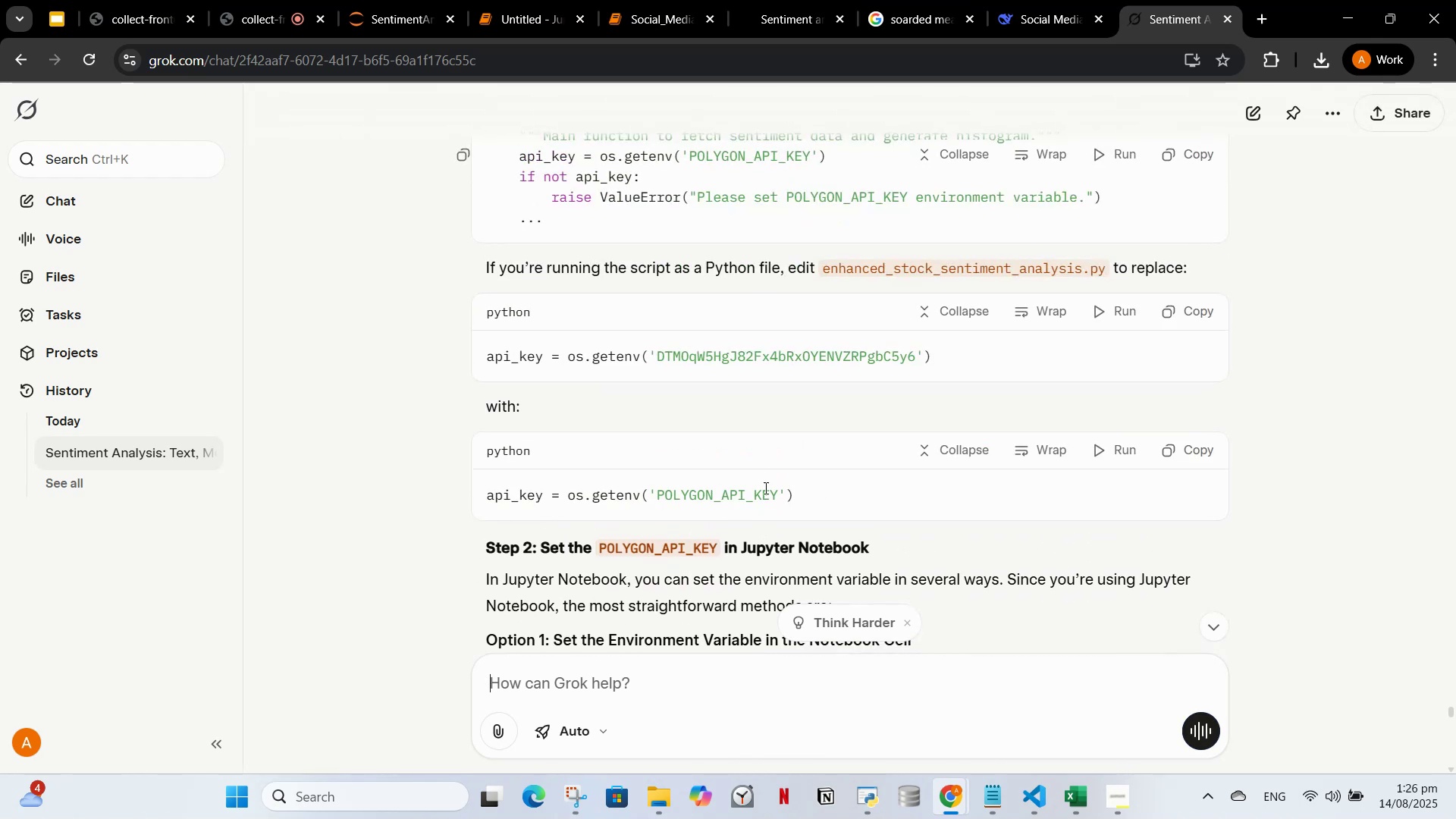 
left_click_drag(start_coordinate=[777, 496], to_coordinate=[656, 493])
 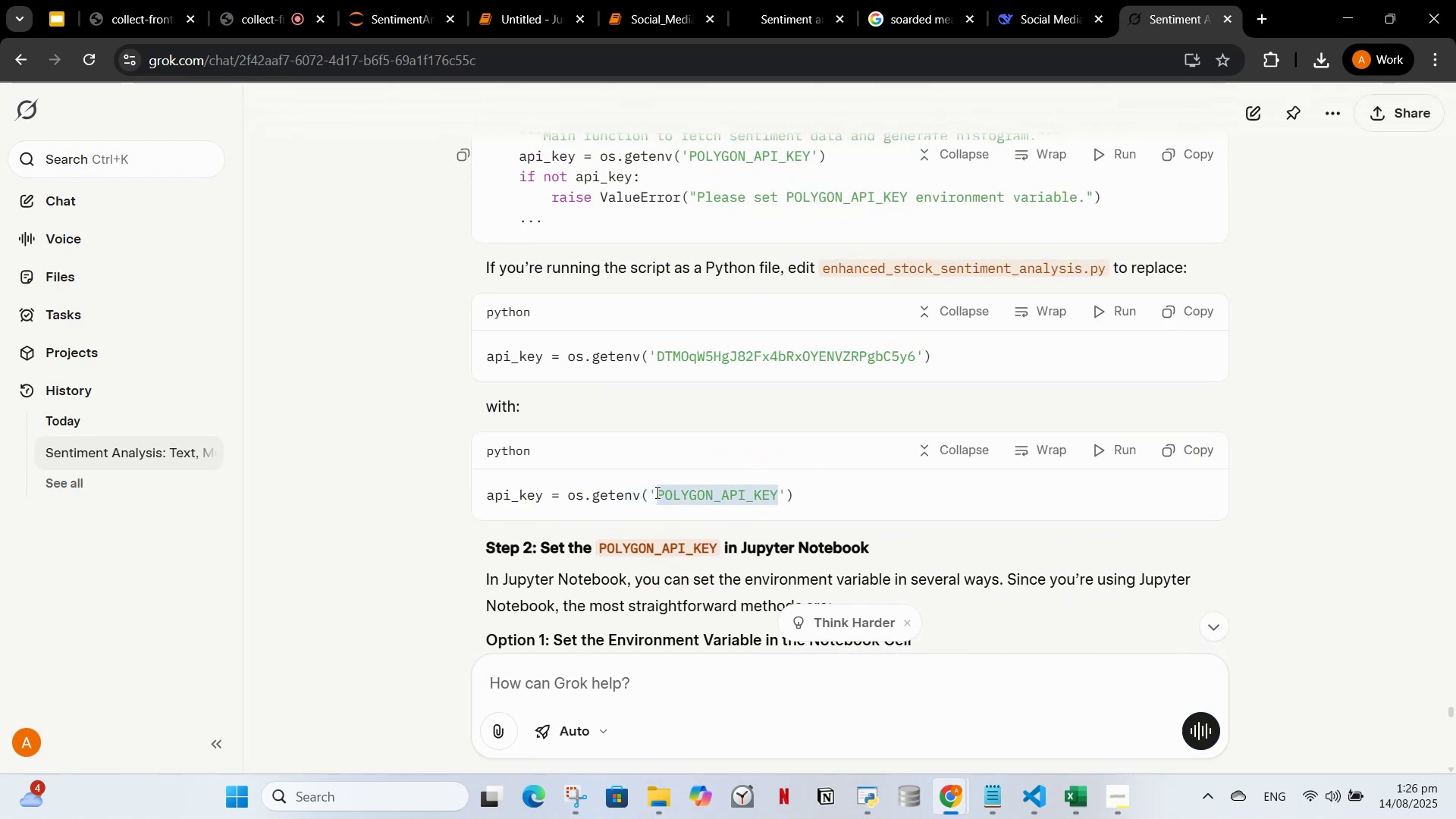 
key(Control+C)
 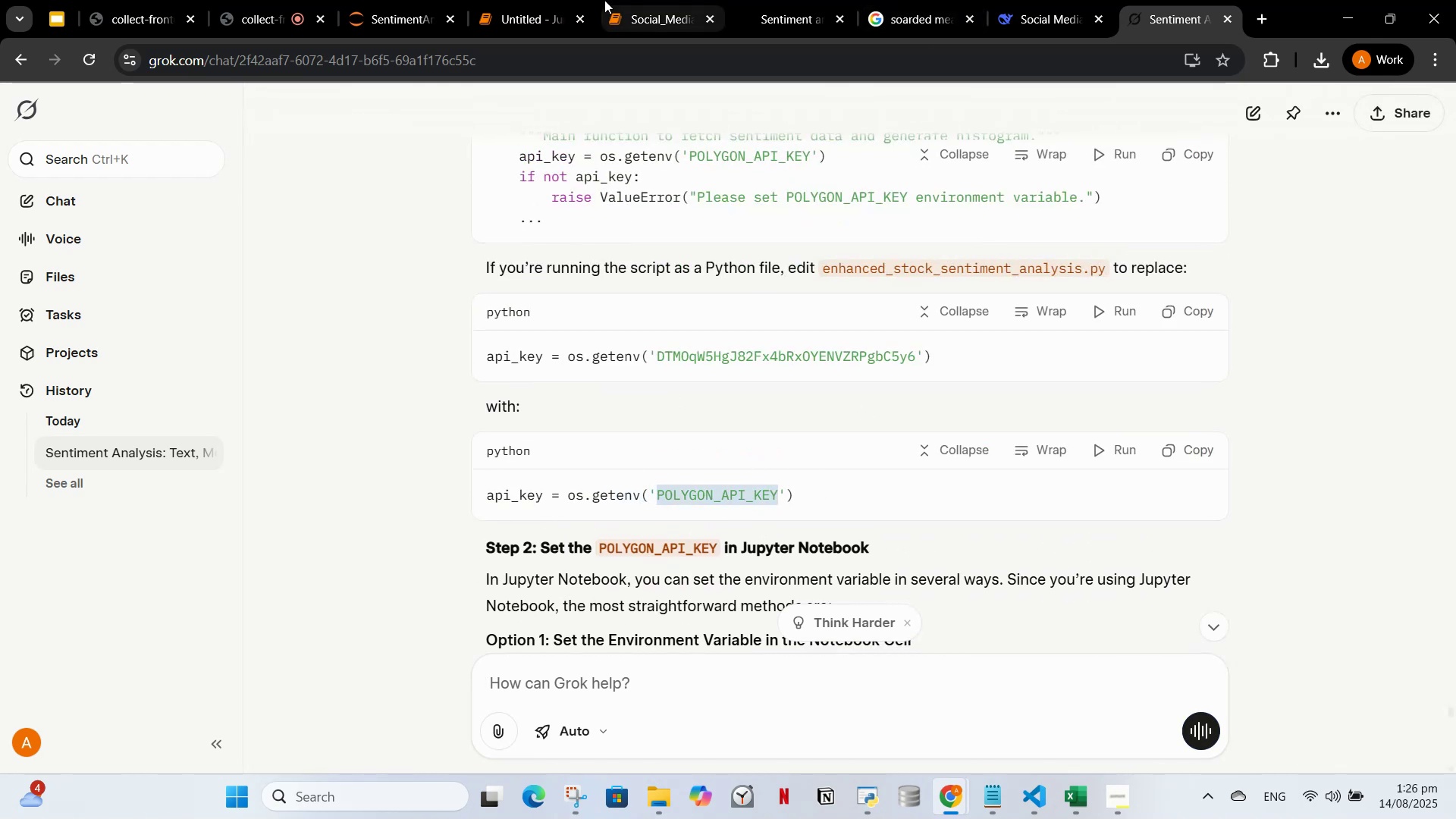 
left_click_drag(start_coordinate=[488, 0], to_coordinate=[488, 5])
 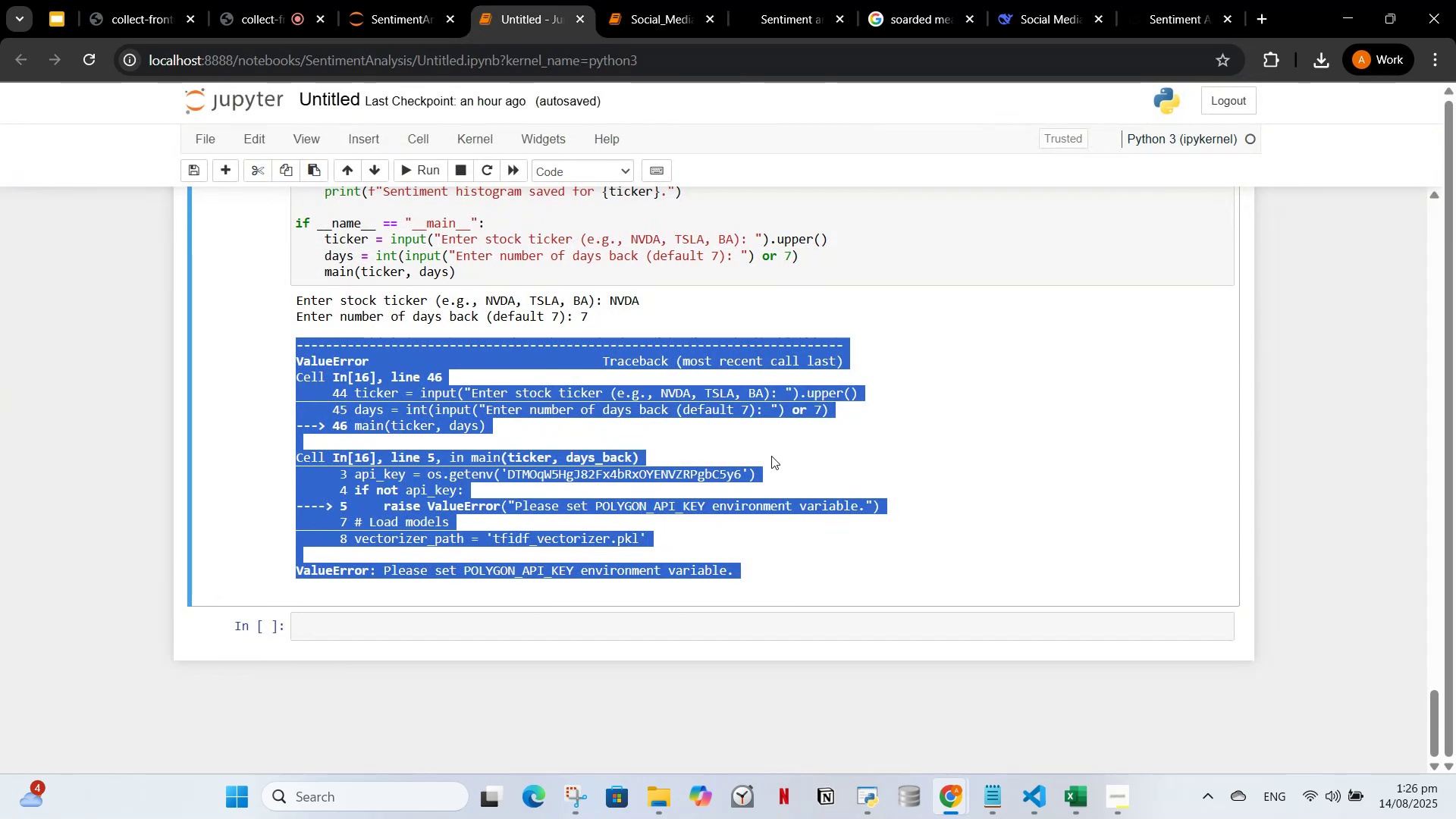 
scroll: coordinate [816, 472], scroll_direction: up, amount: 27.0
 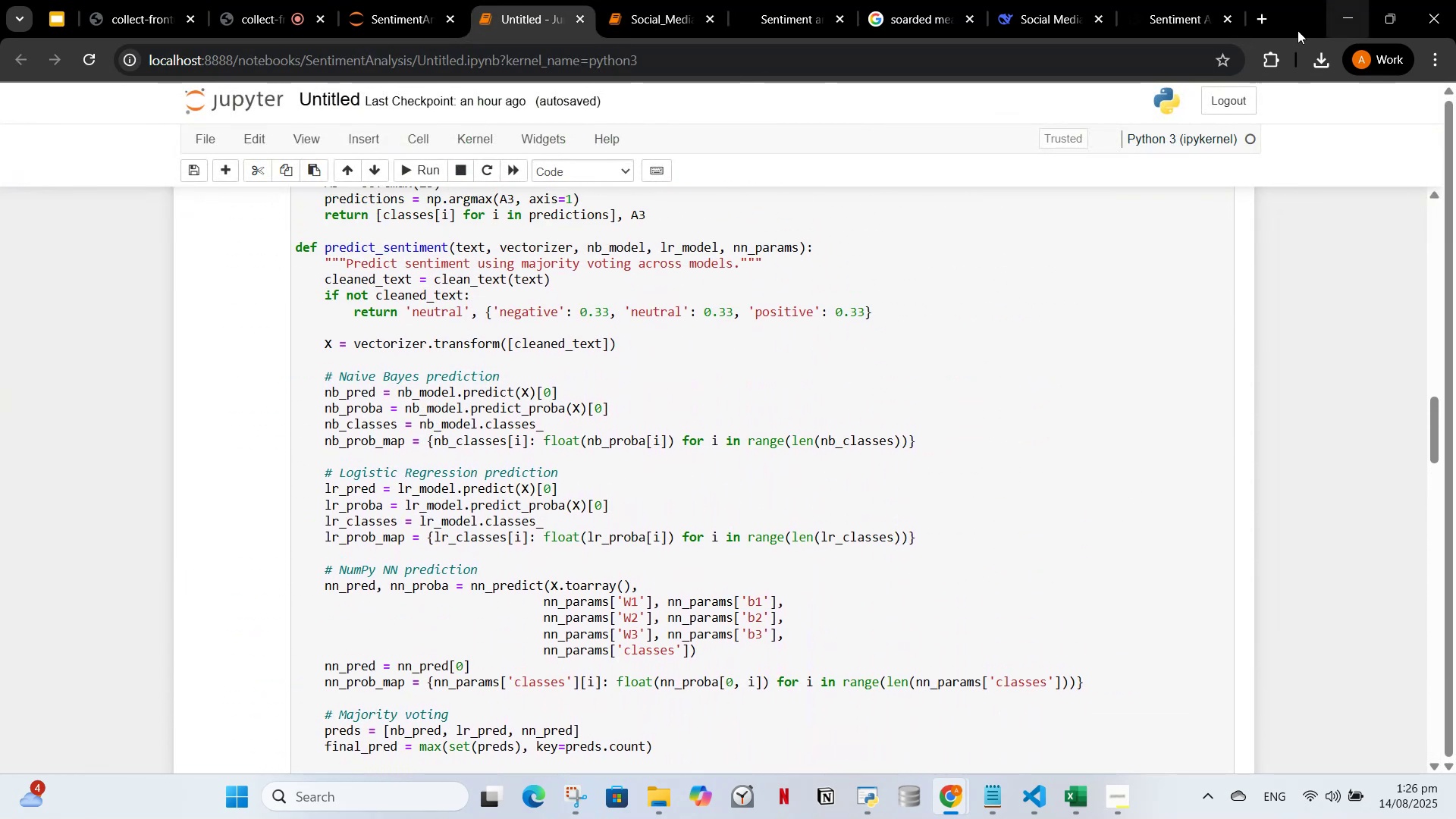 
left_click_drag(start_coordinate=[1197, 17], to_coordinate=[1194, 24])
 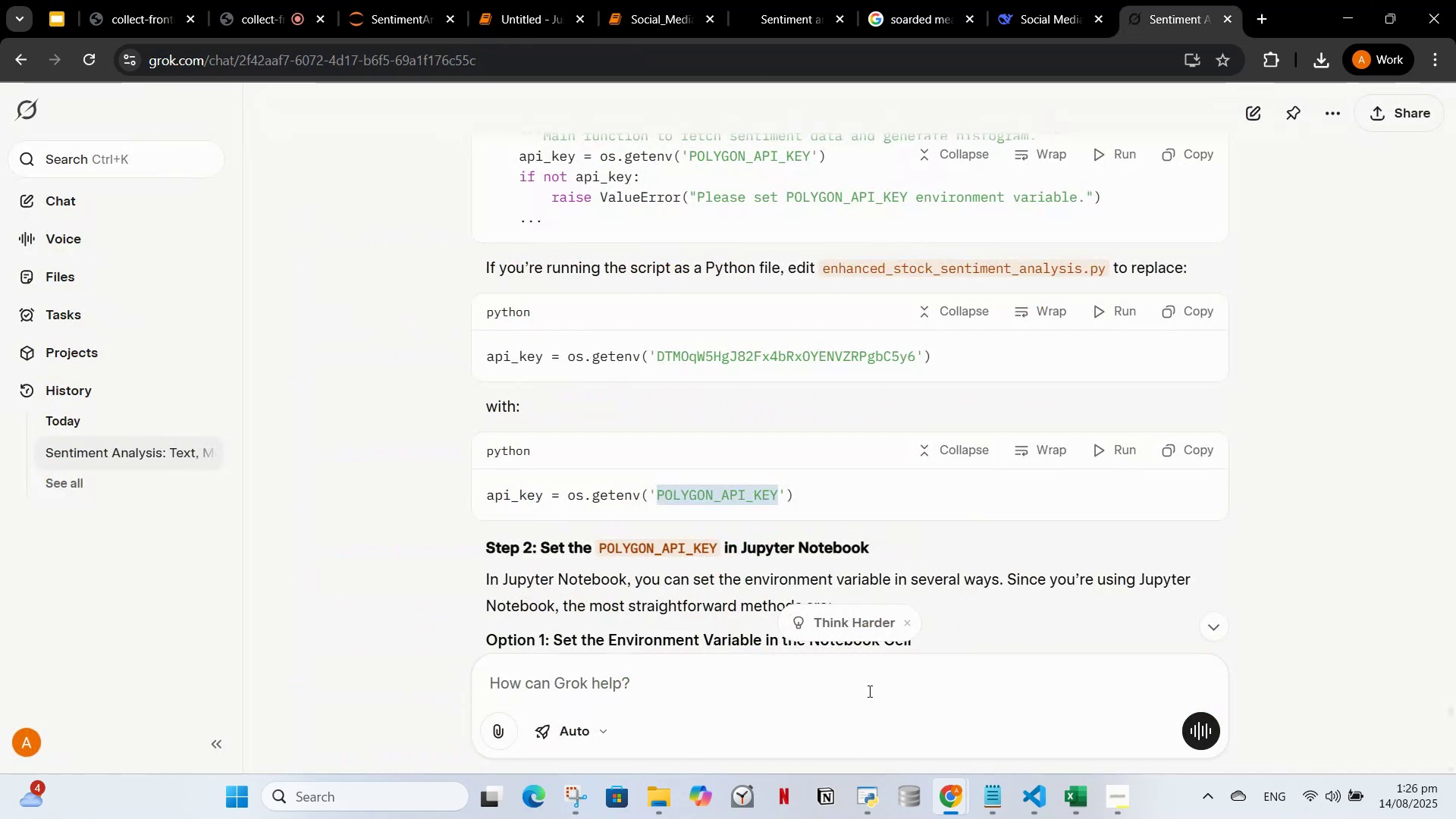 
left_click([868, 691])
 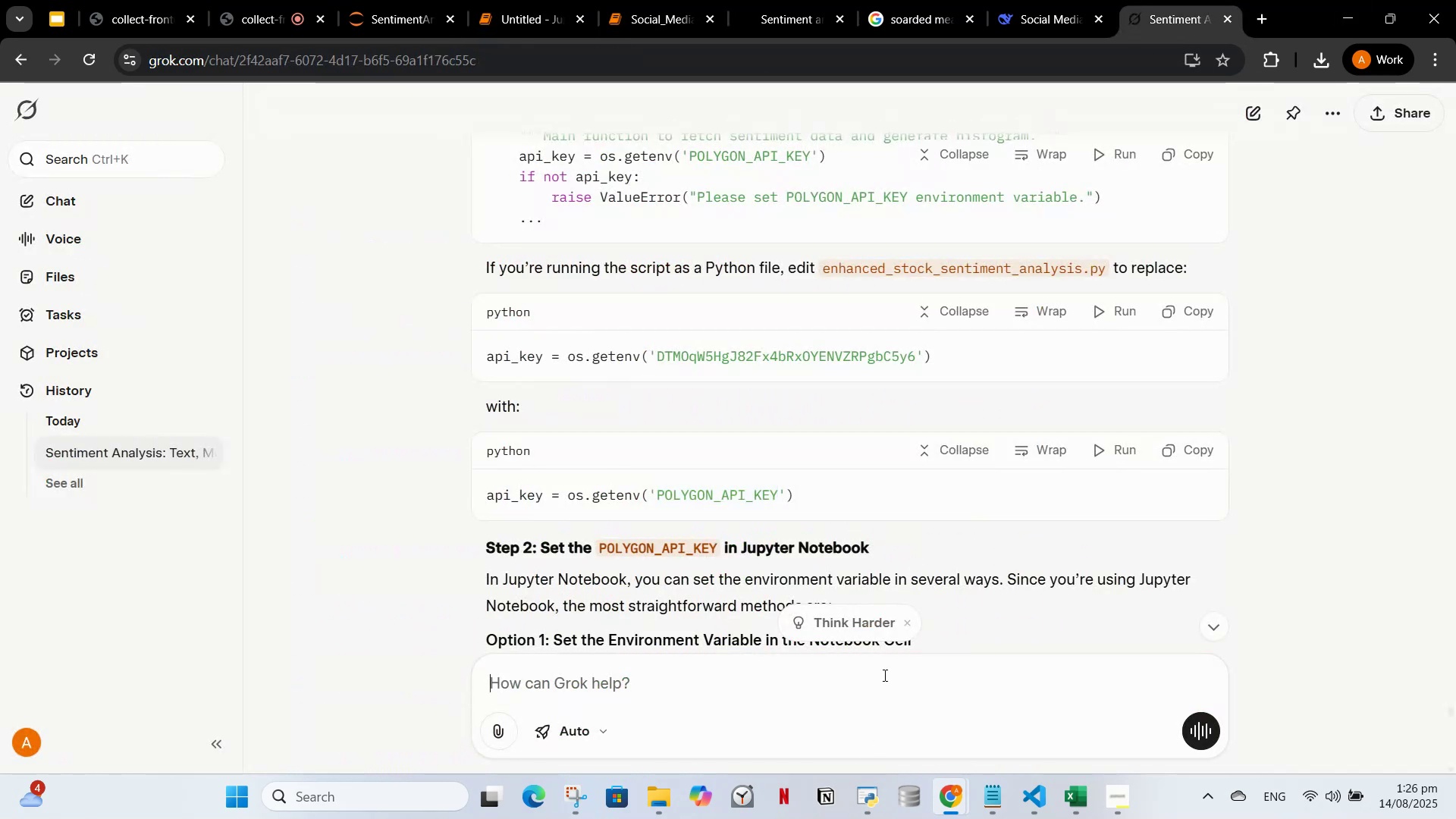 
type(make it so that i can pass the key directly here t)
key(Backspace)
type(rather than cmd or powershe;ll)
 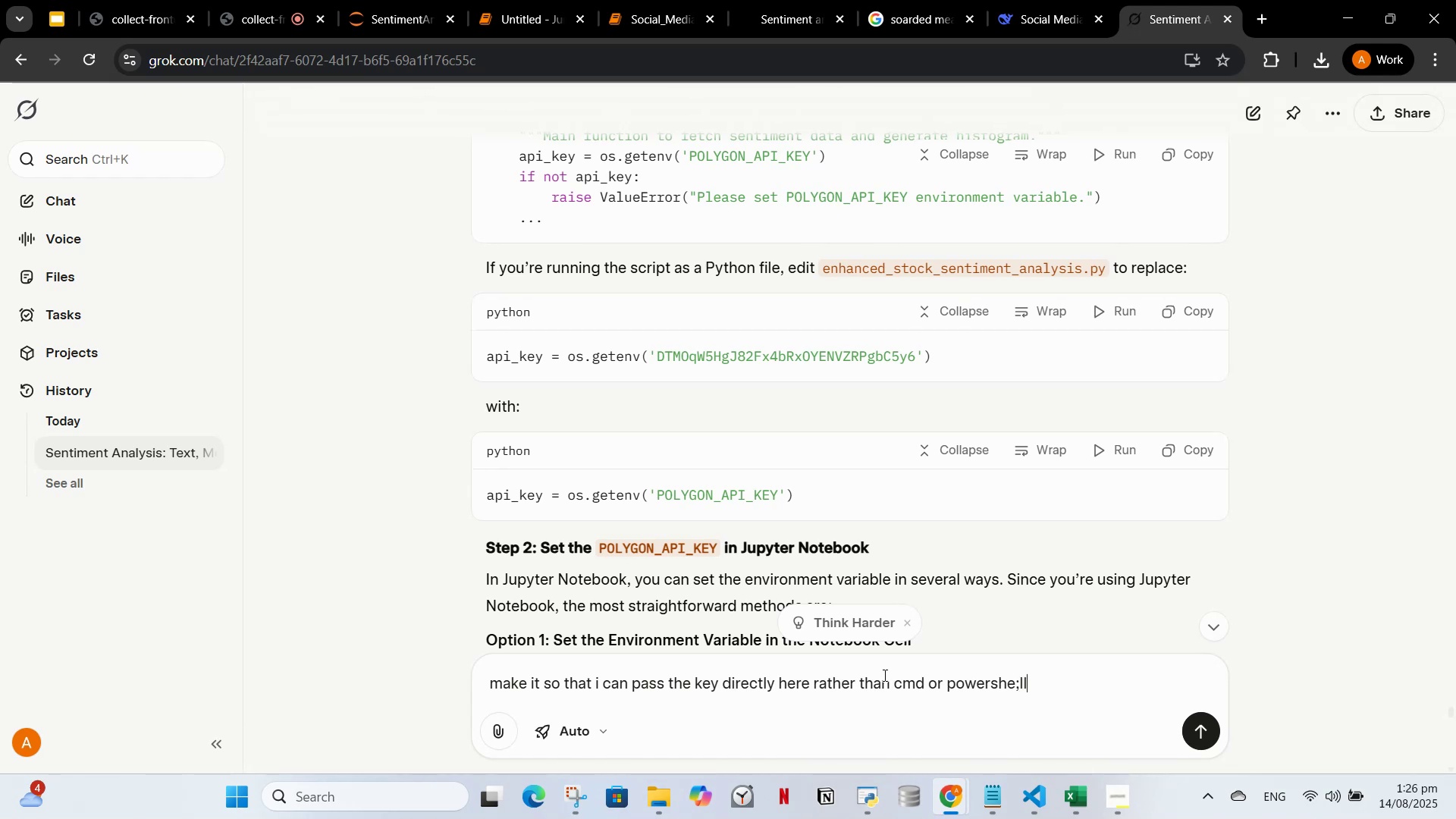 
key(Enter)
 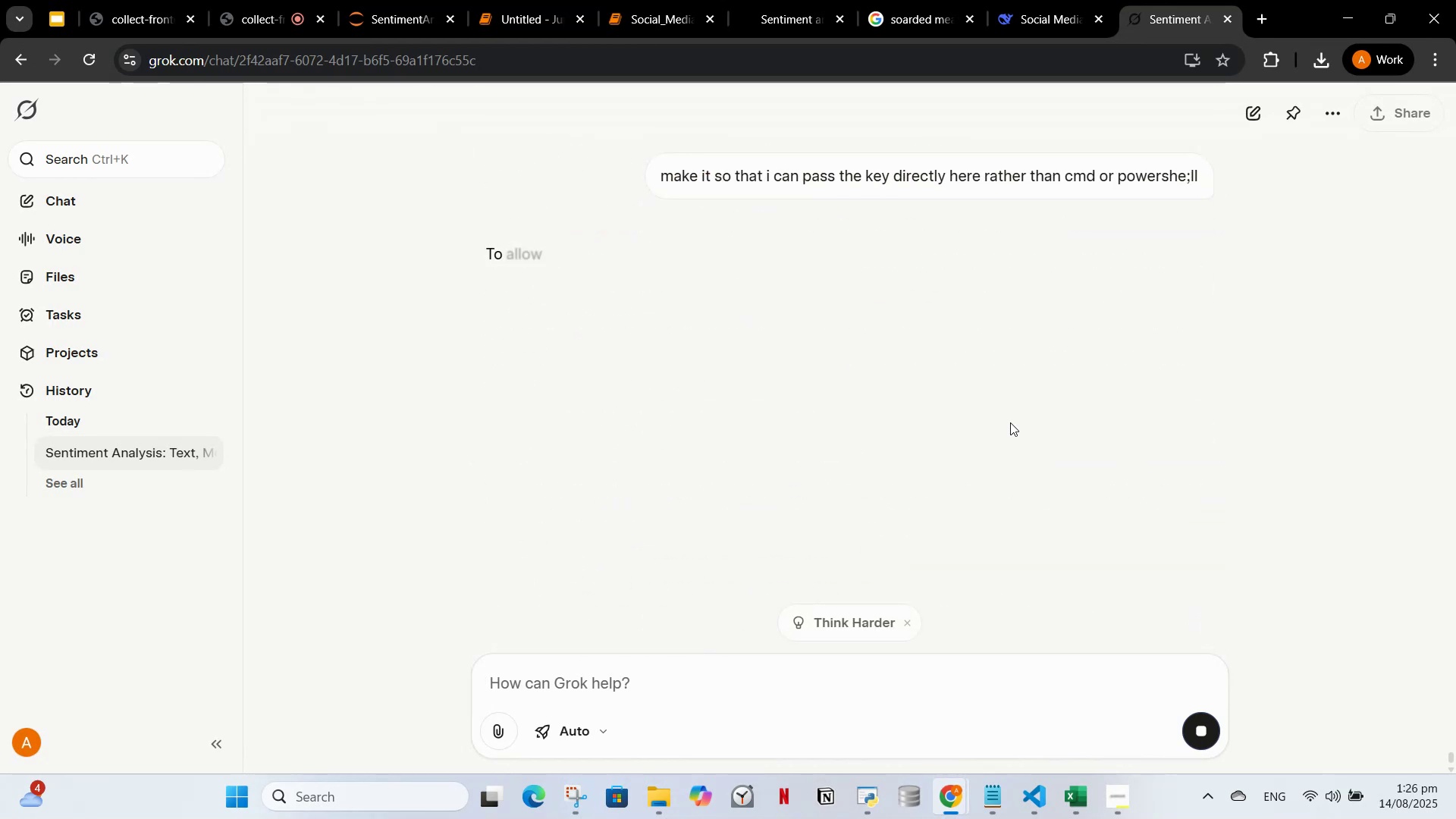 
wait(11.86)
 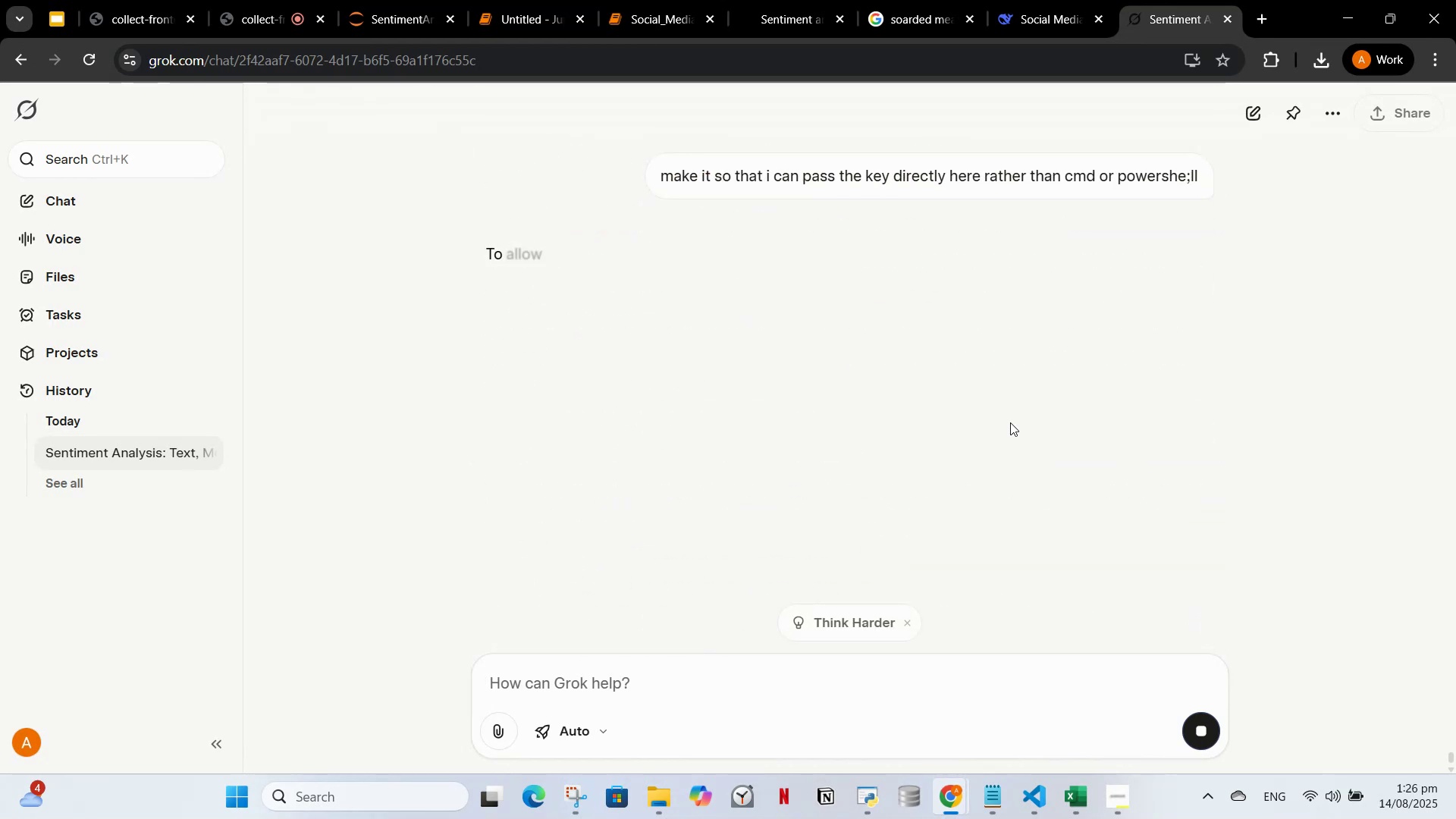 
scroll: coordinate [994, 527], scroll_direction: down, amount: 45.0
 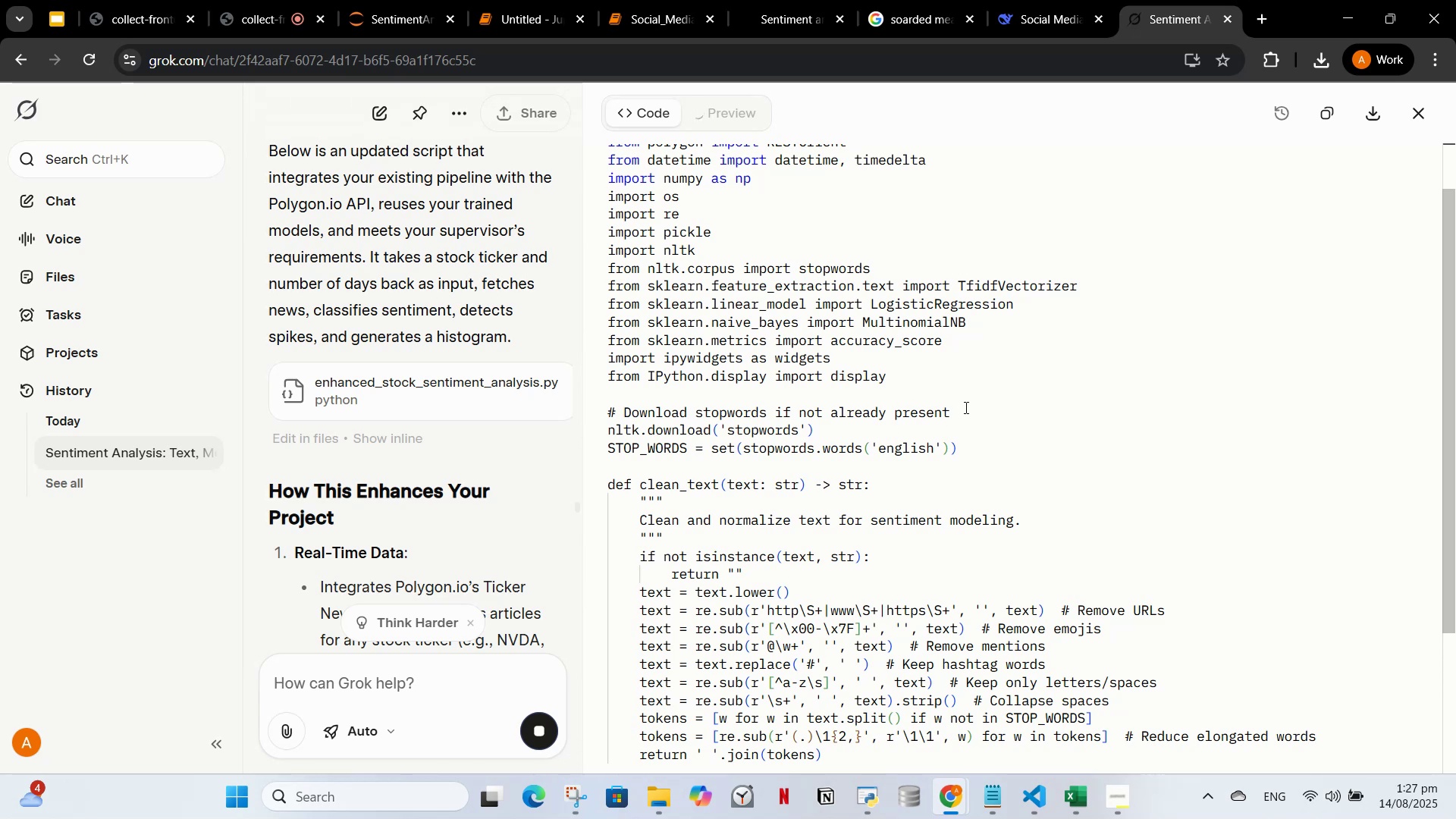 
scroll: coordinate [867, 563], scroll_direction: down, amount: 44.0
 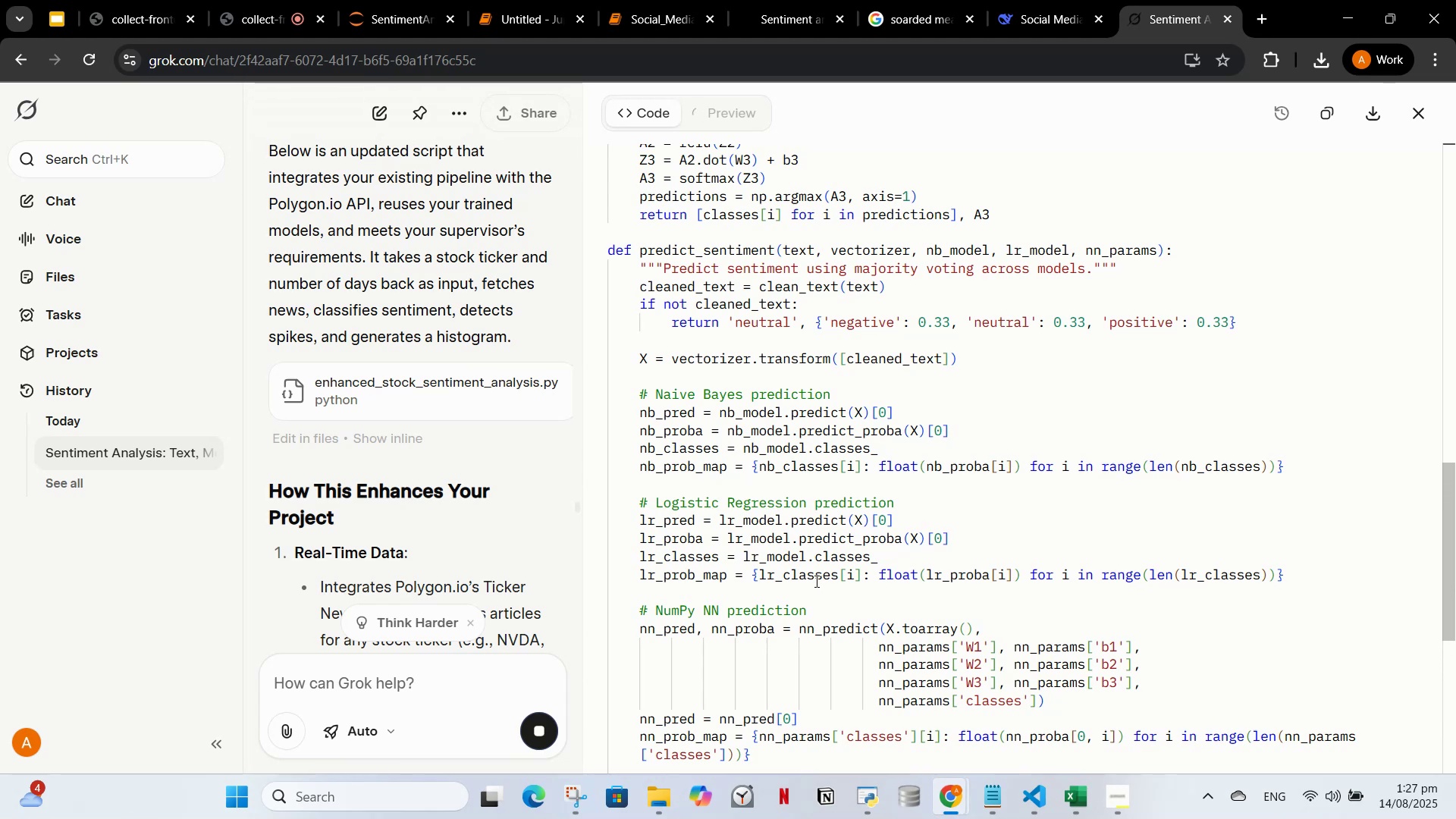 
wait(8.64)
 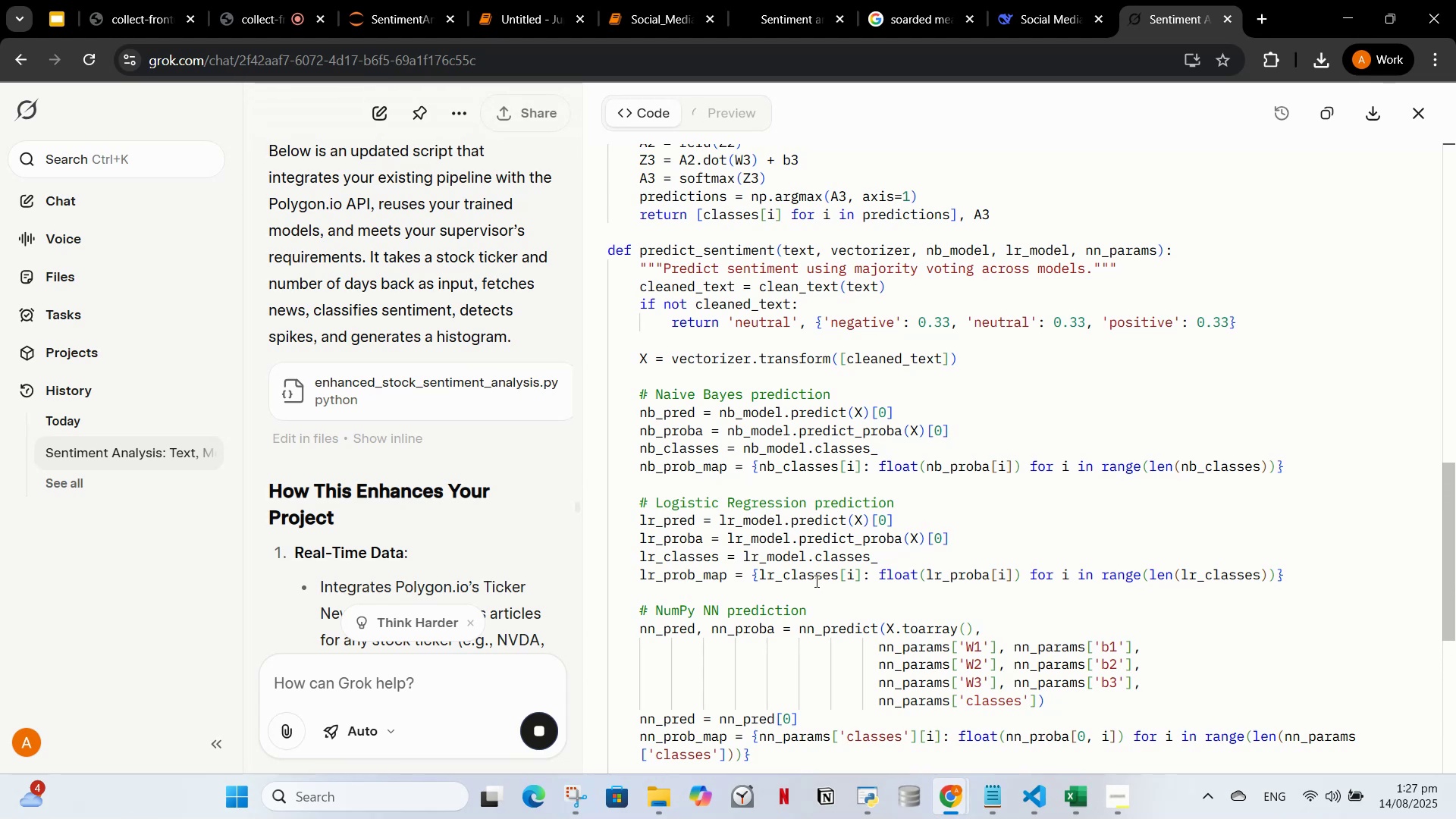 
scroll: coordinate [782, 588], scroll_direction: down, amount: 48.0
 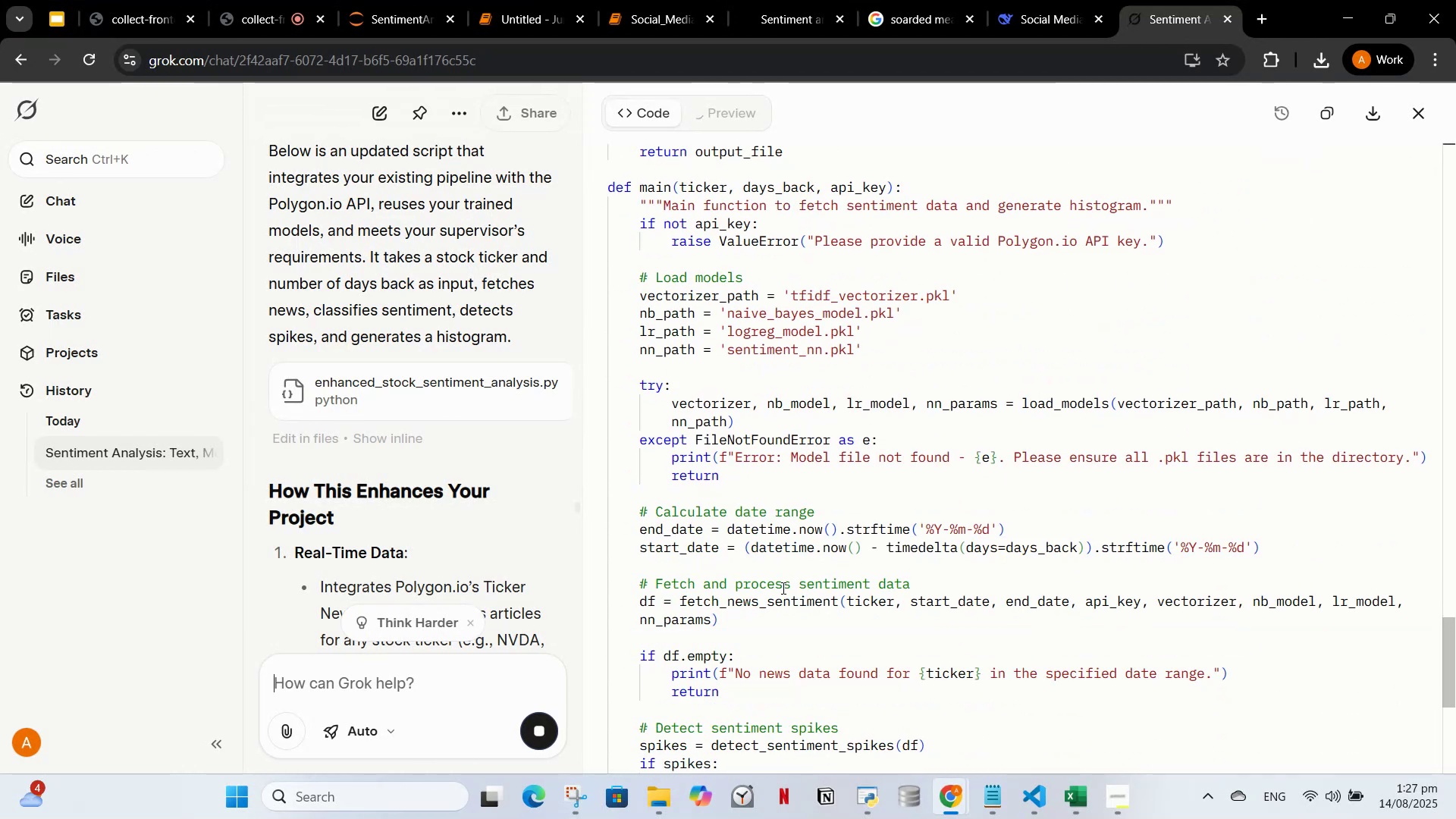 
scroll: coordinate [782, 588], scroll_direction: up, amount: 13.0
 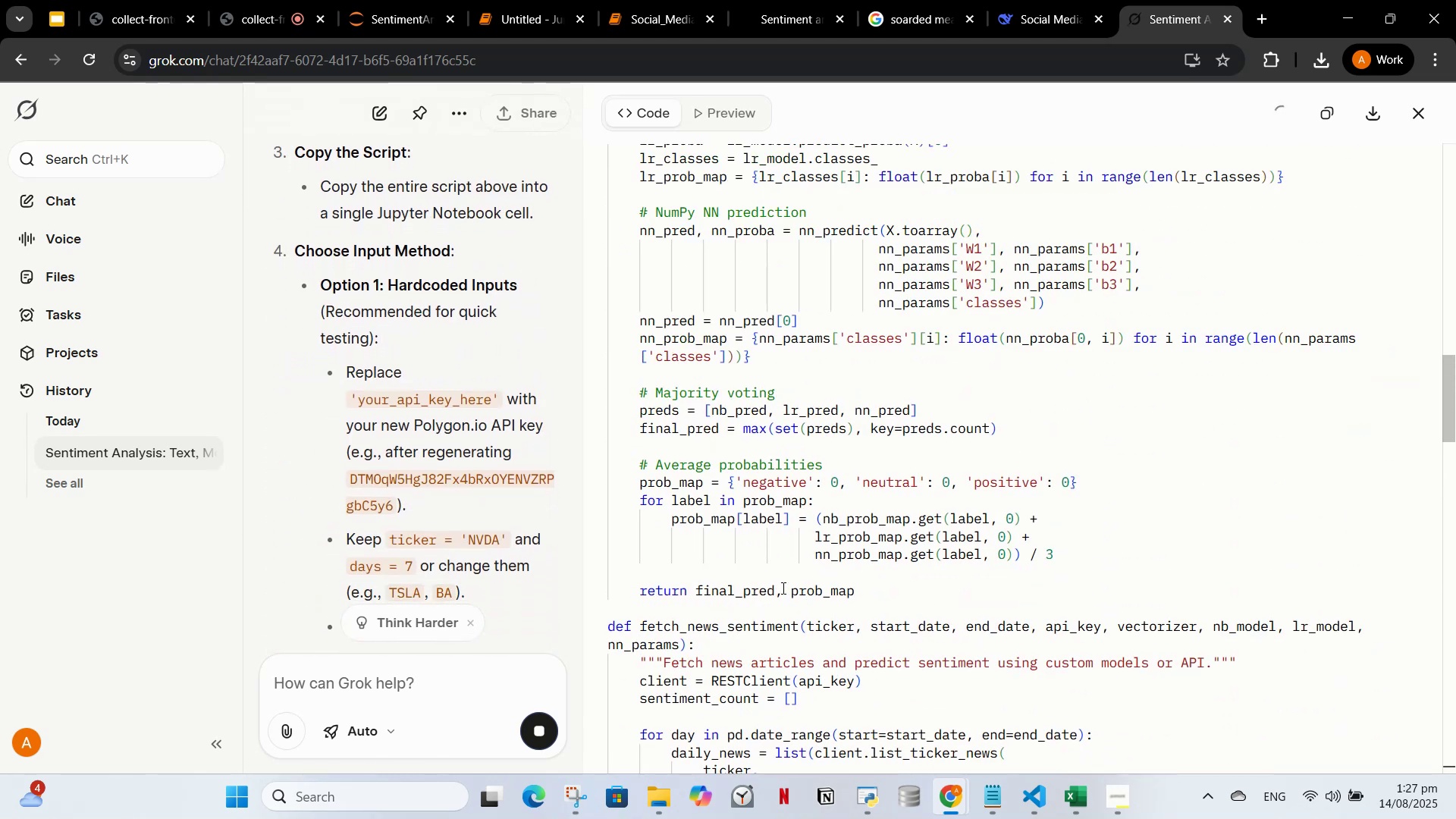 
scroll: coordinate [800, 599], scroll_direction: down, amount: 45.0
 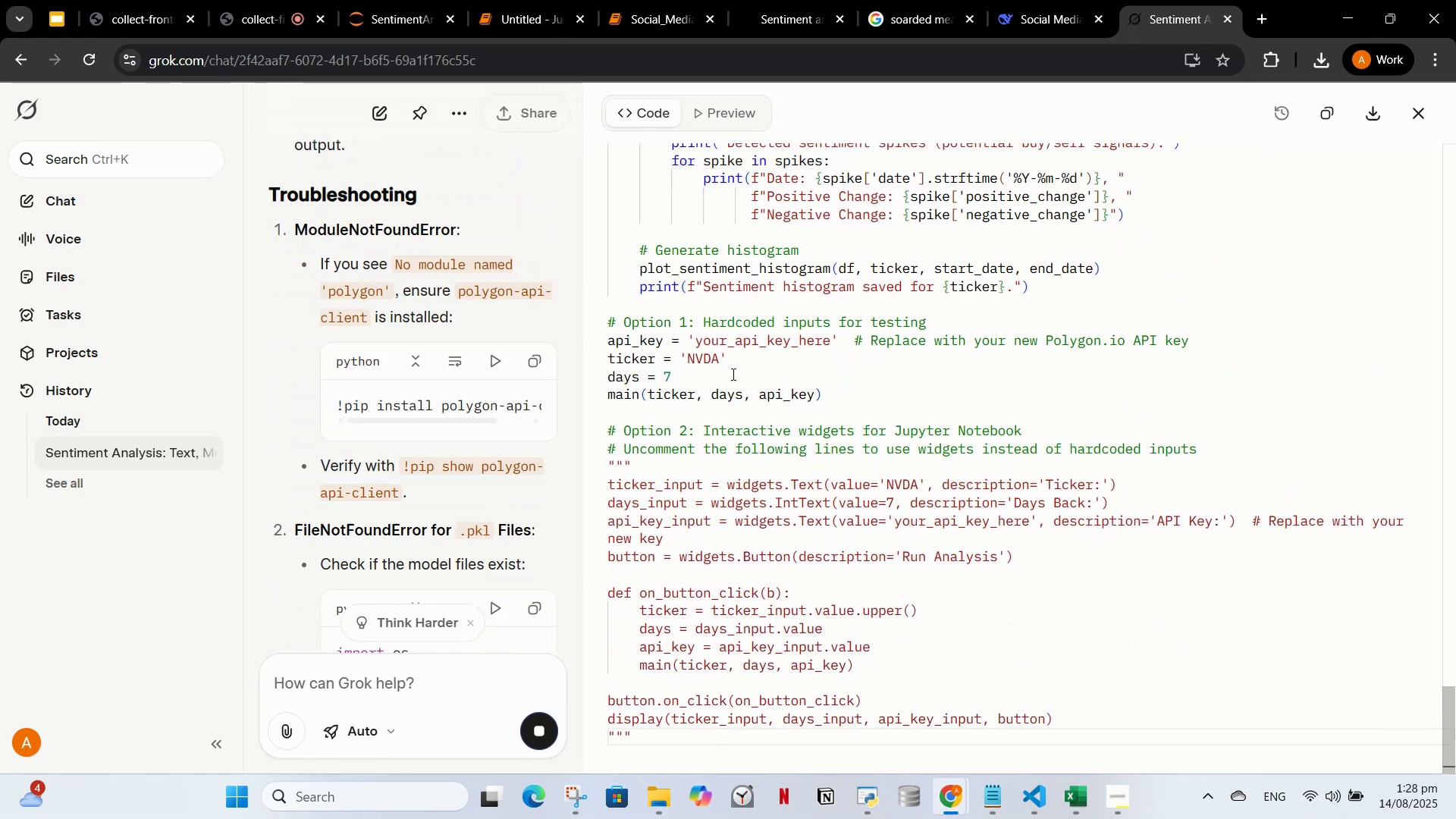 
left_click_drag(start_coordinate=[844, 410], to_coordinate=[601, 305])
 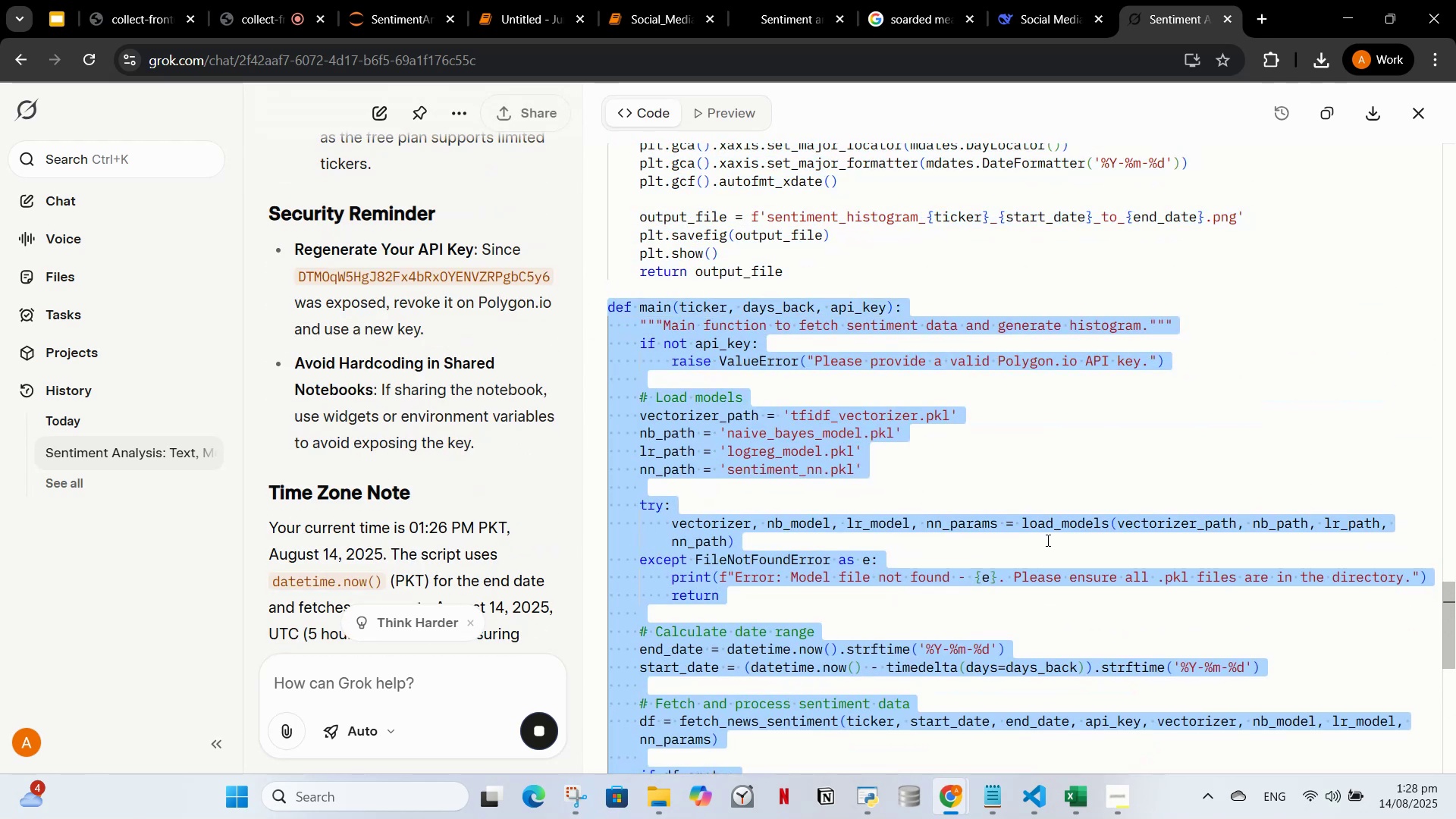 
key(Control+ControlLeft)
 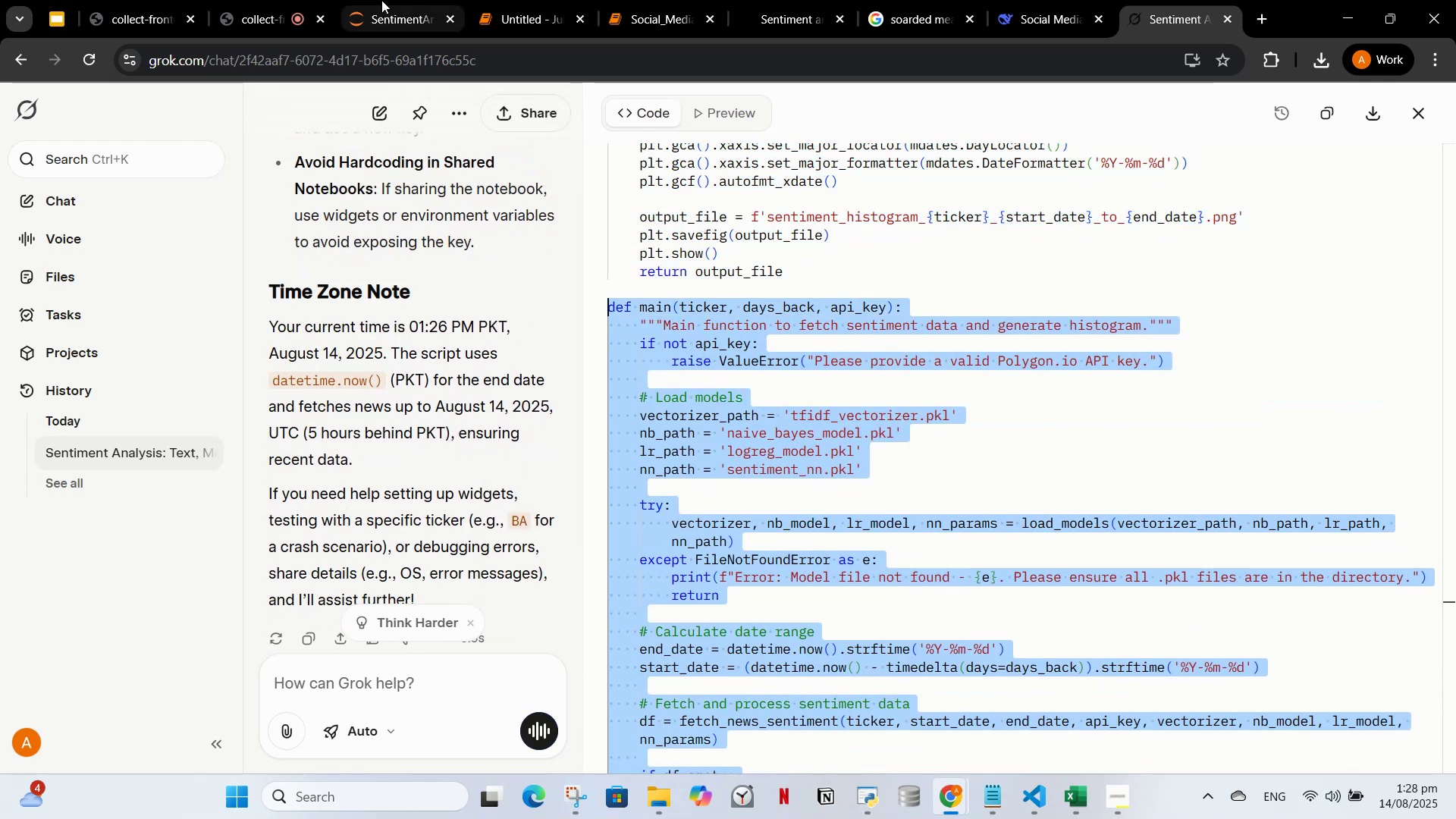 
key(Control+C)
 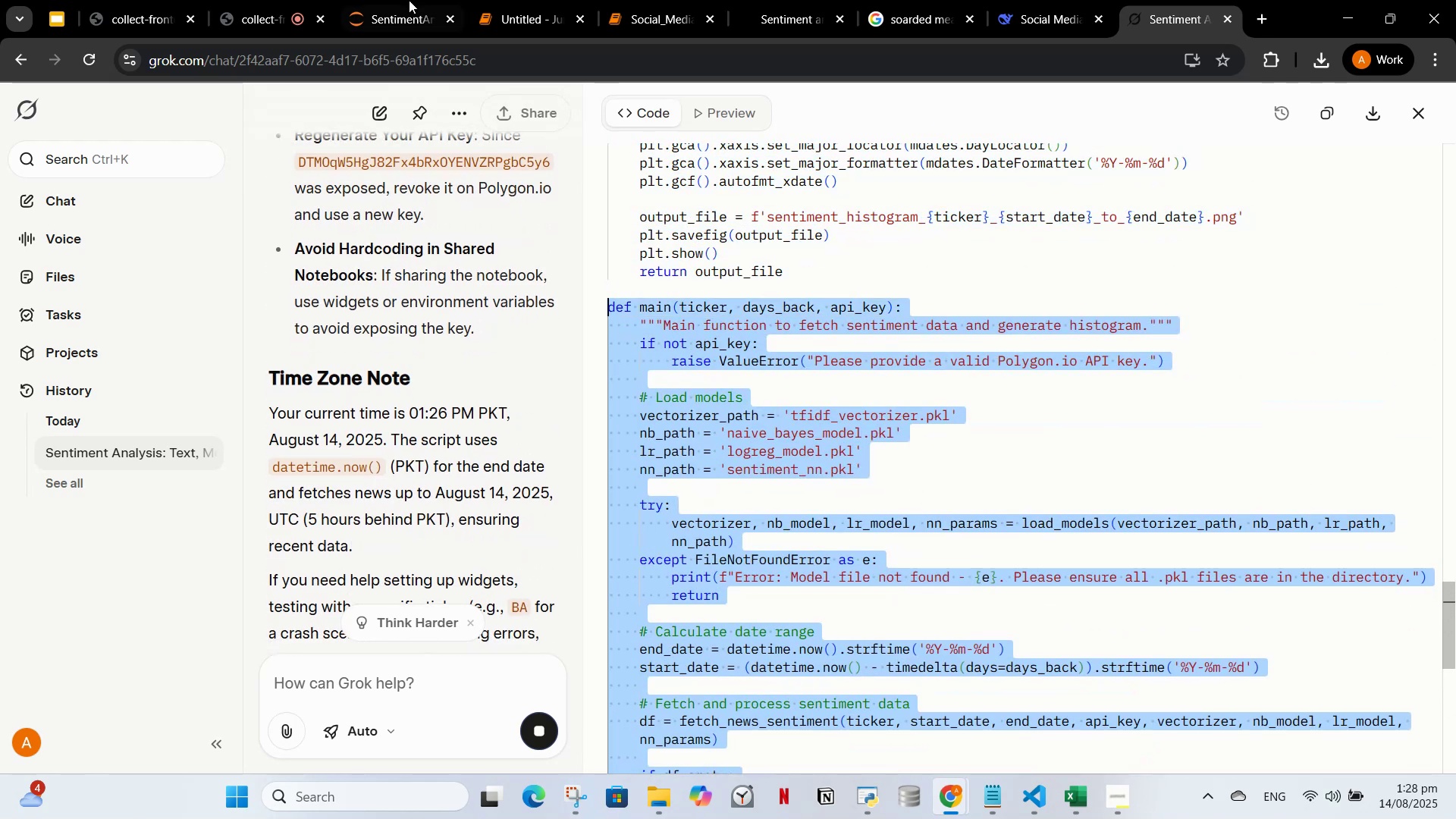 
scroll: coordinate [386, 562], scroll_direction: up, amount: 8.0
 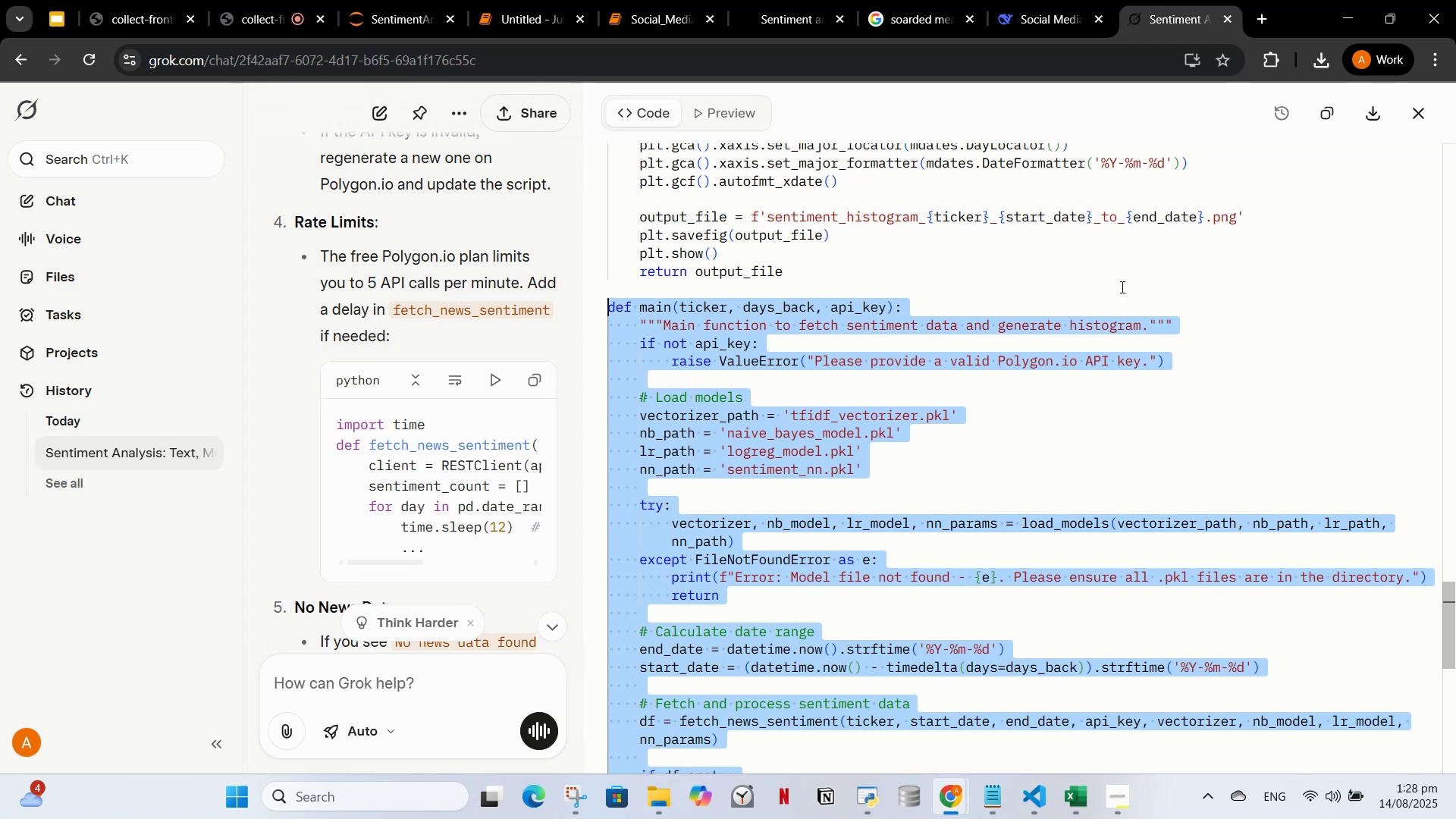 
left_click([572, 2])
 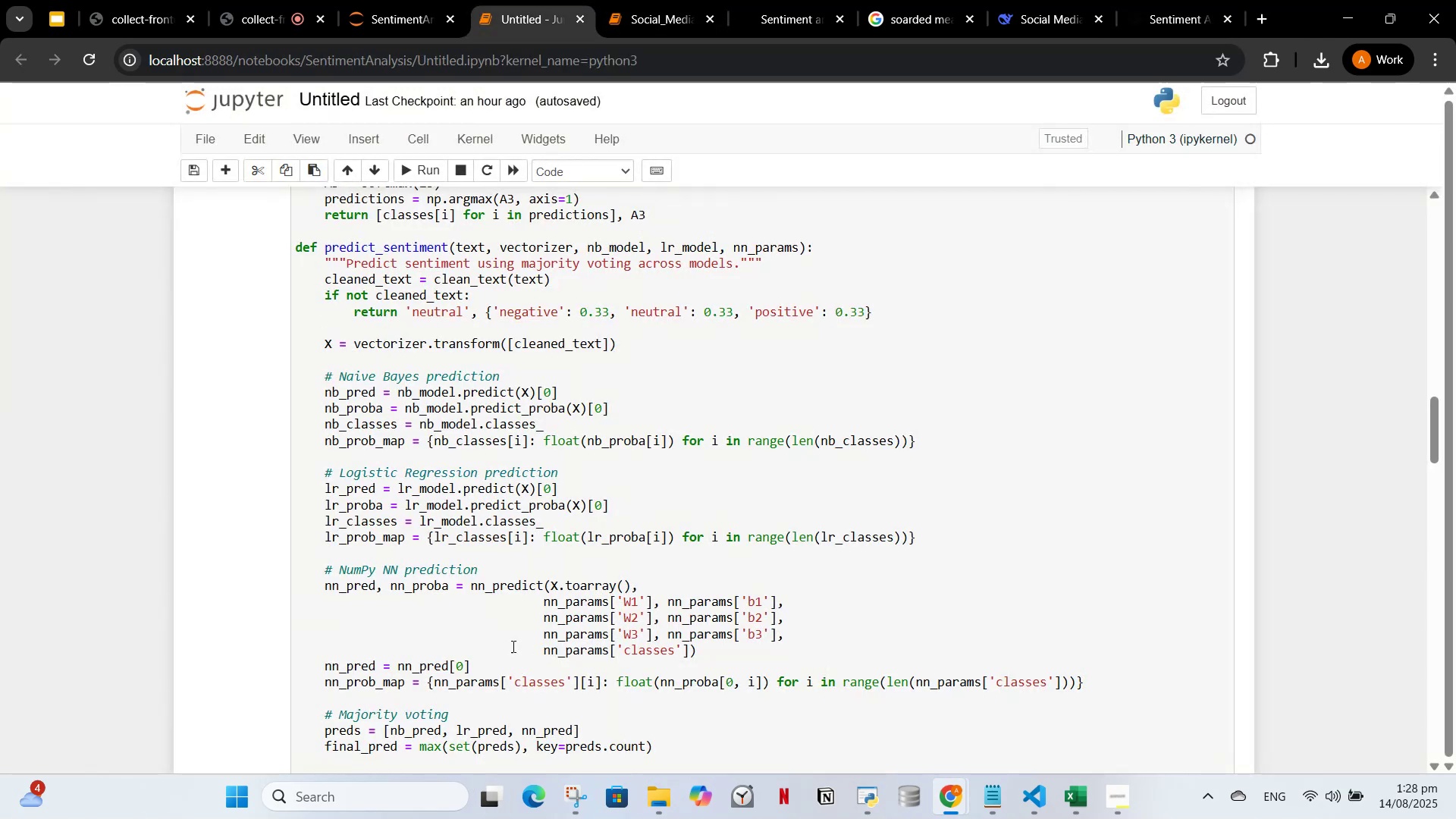 
scroll: coordinate [570, 579], scroll_direction: down, amount: 28.0
 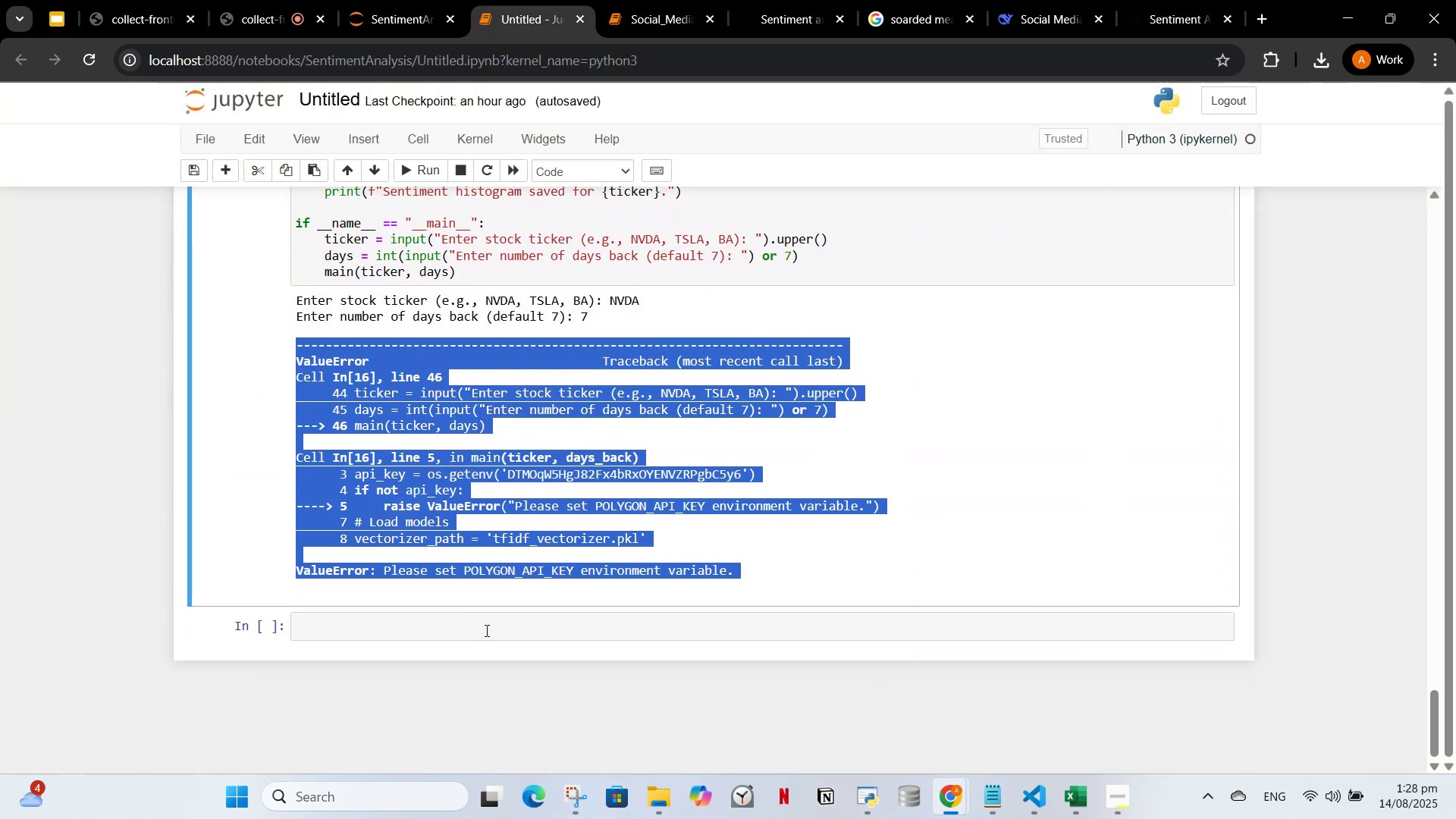 
key(Control+V)
 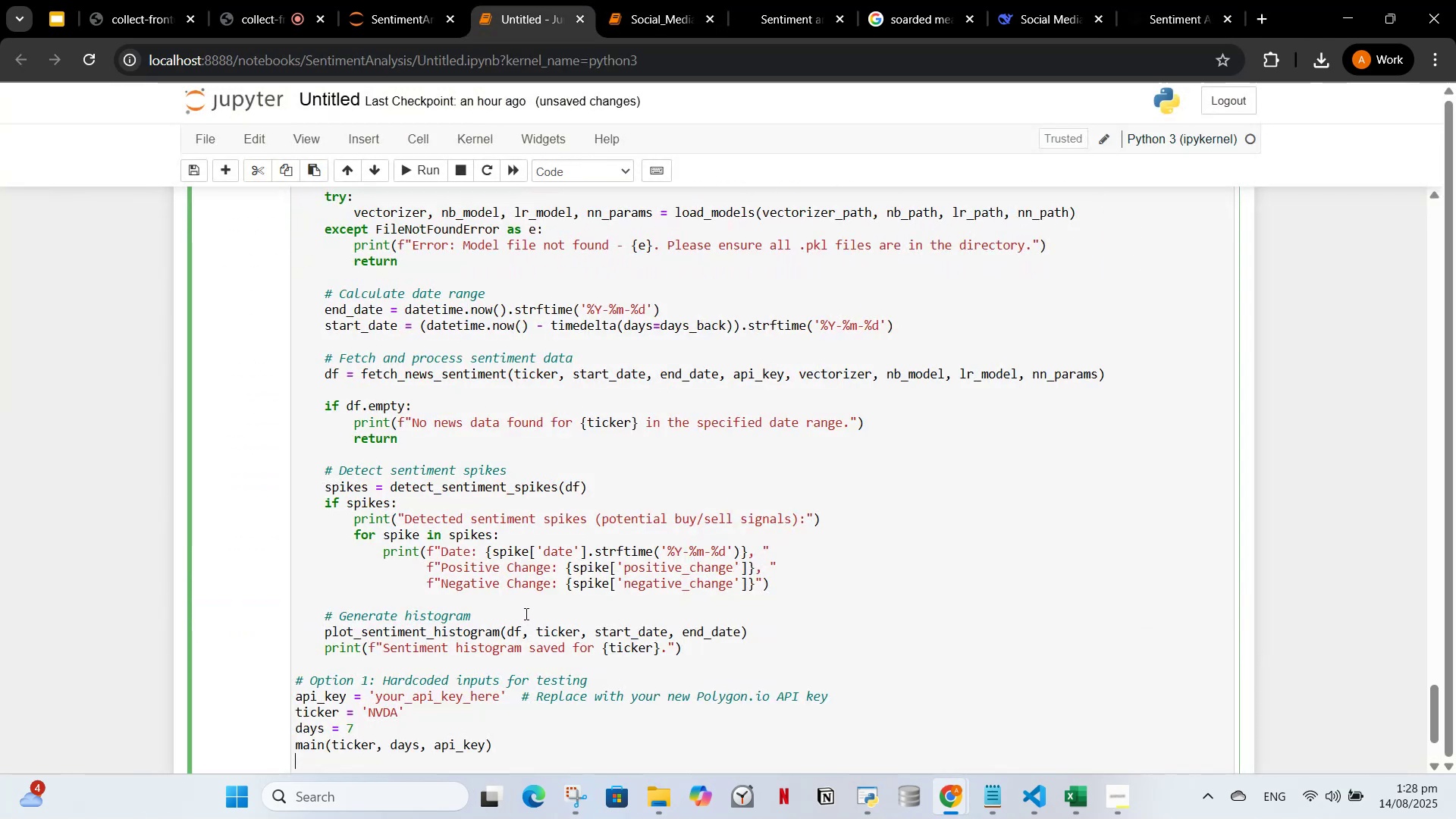 
scroll: coordinate [629, 518], scroll_direction: up, amount: 12.0
 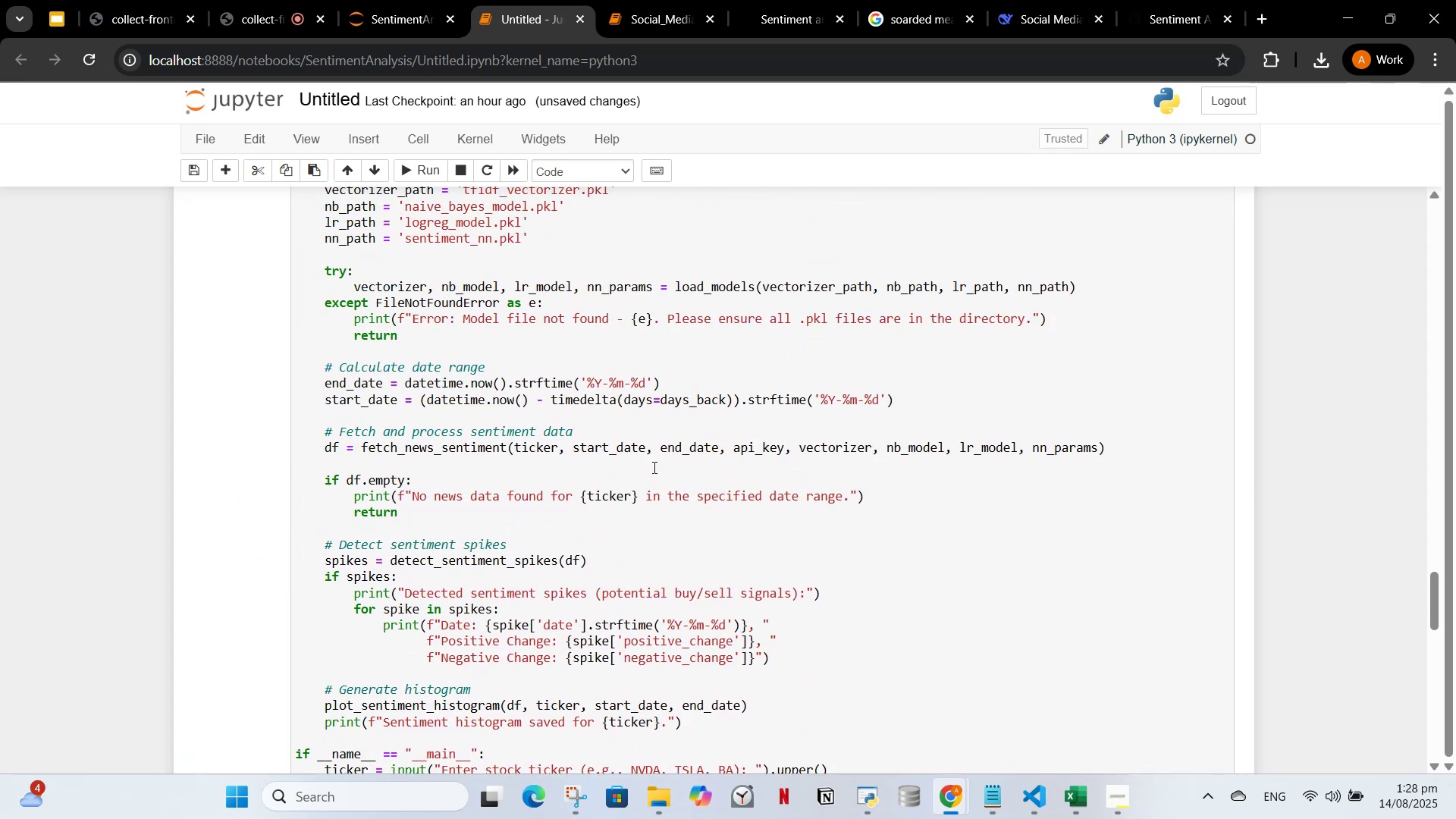 
left_click([654, 465])
 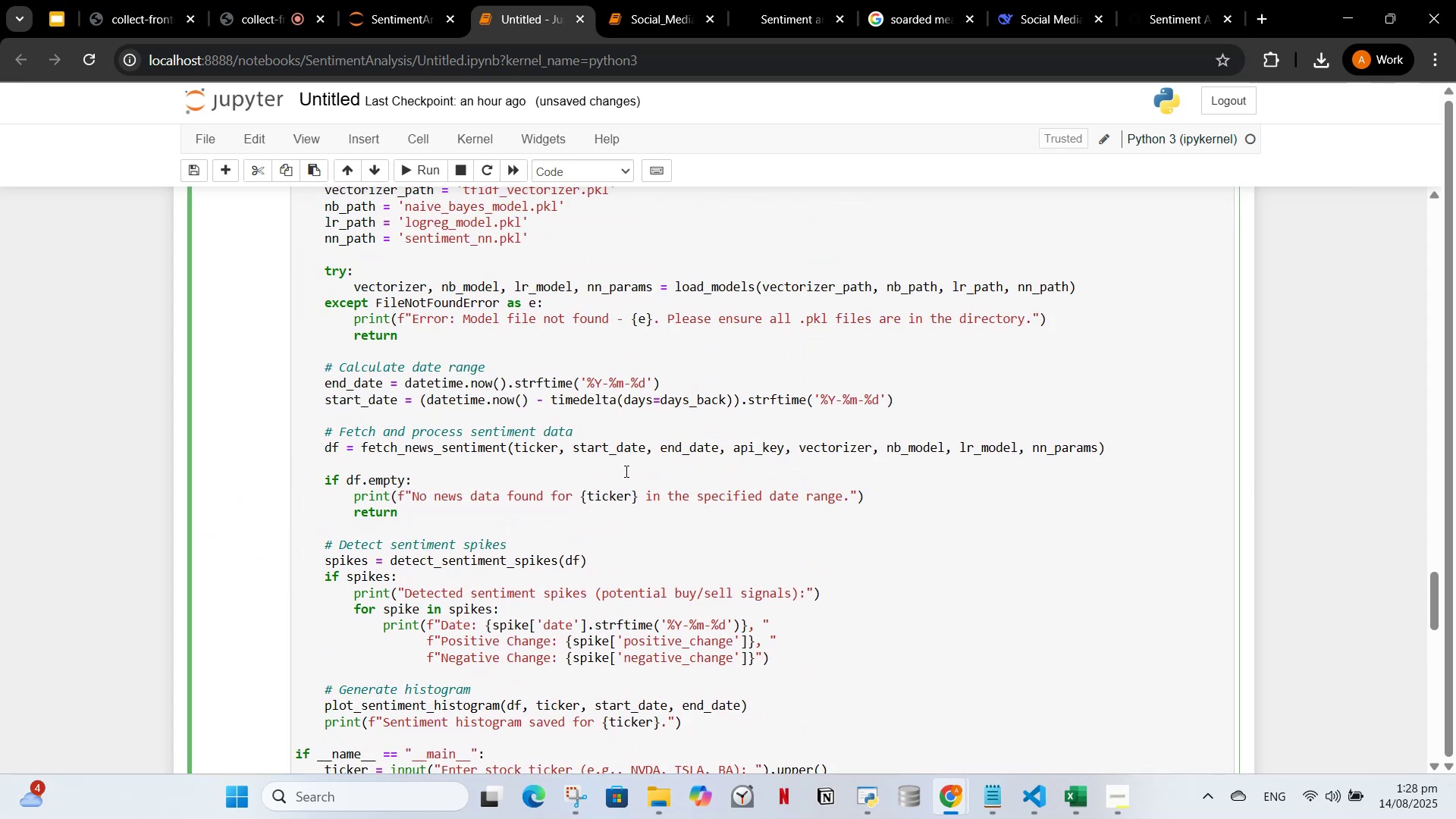 
key(Control+A)
 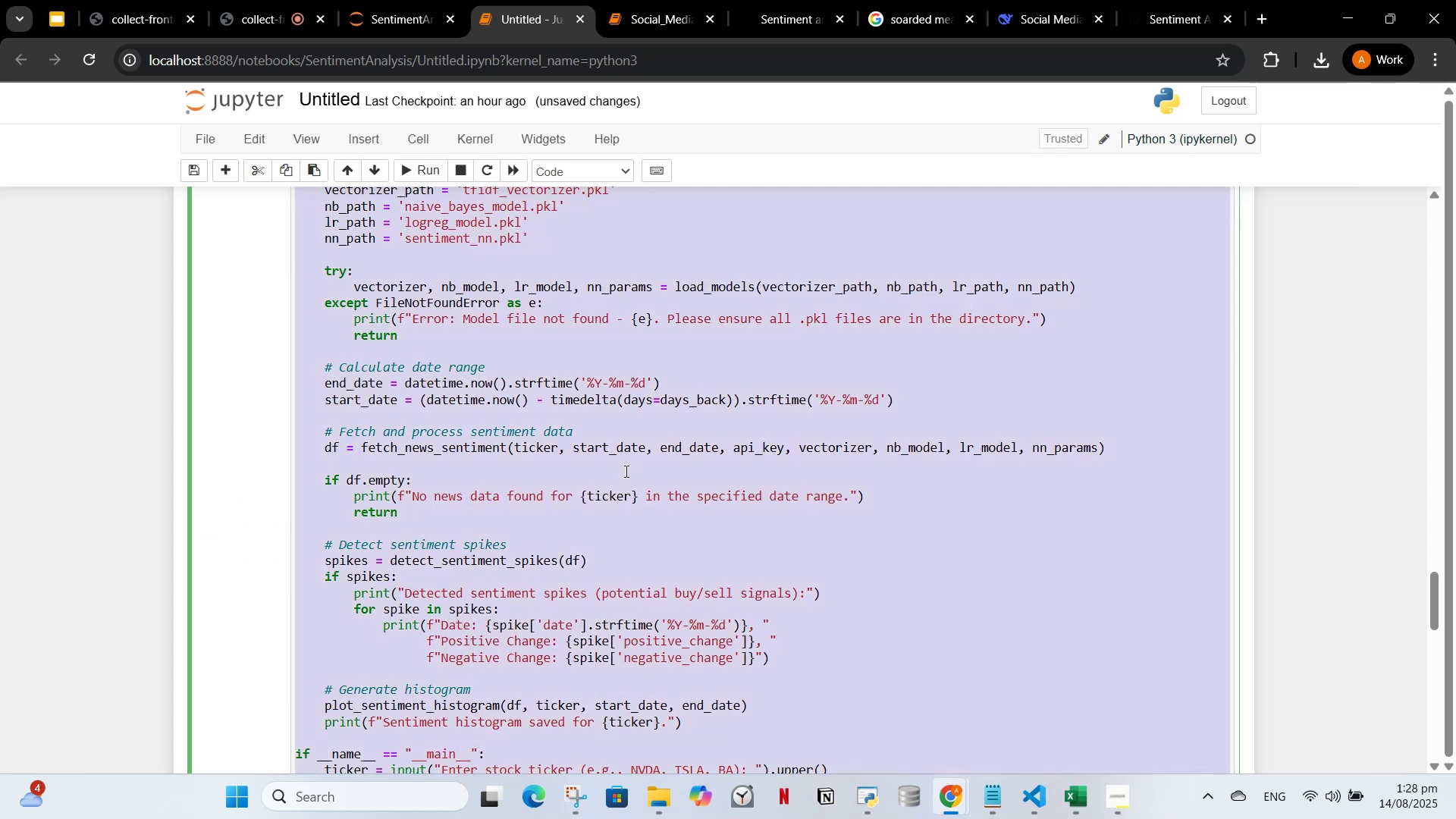 
key(Control+Slash)
 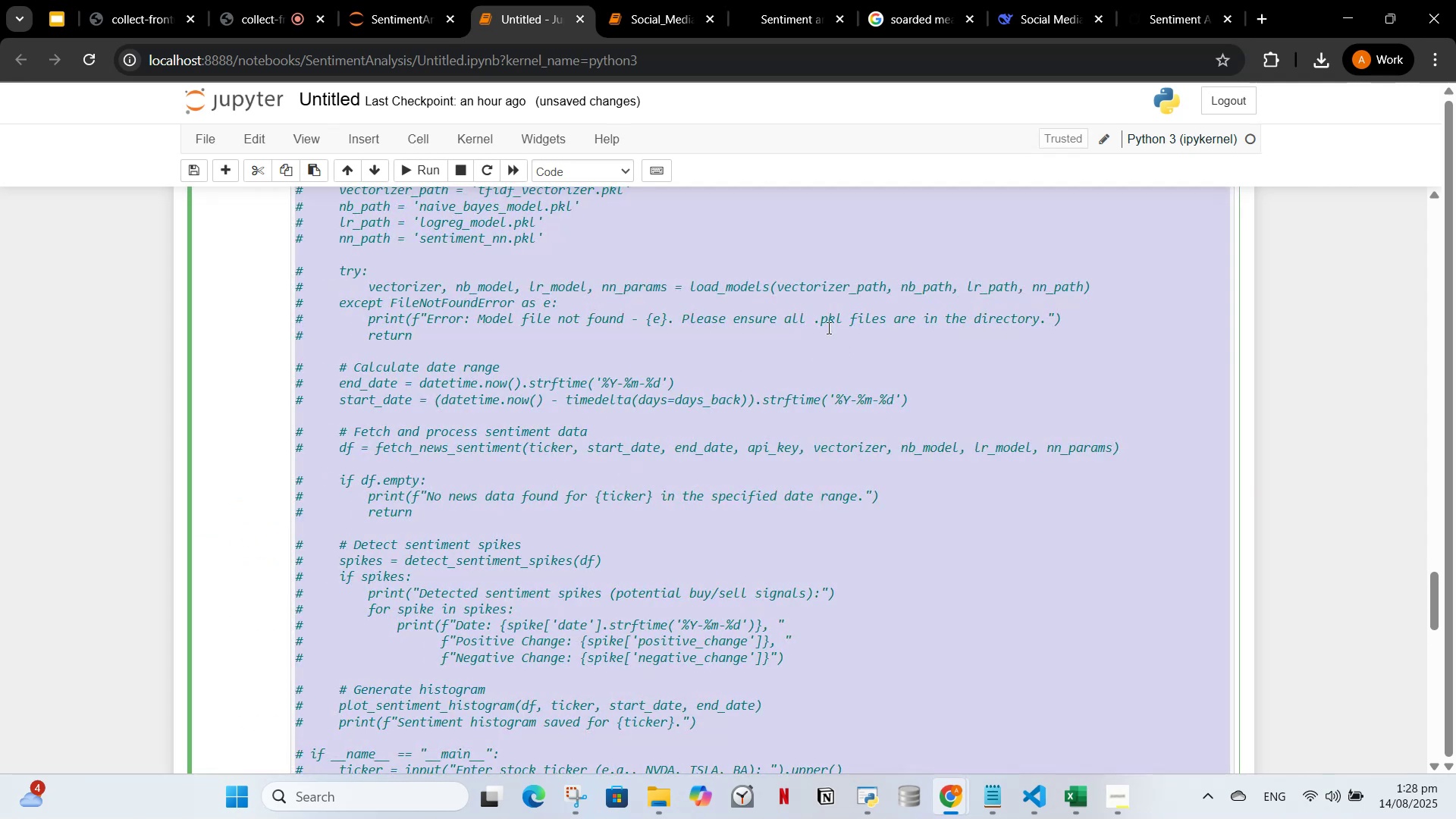 
scroll: coordinate [494, 324], scroll_direction: down, amount: 12.0
 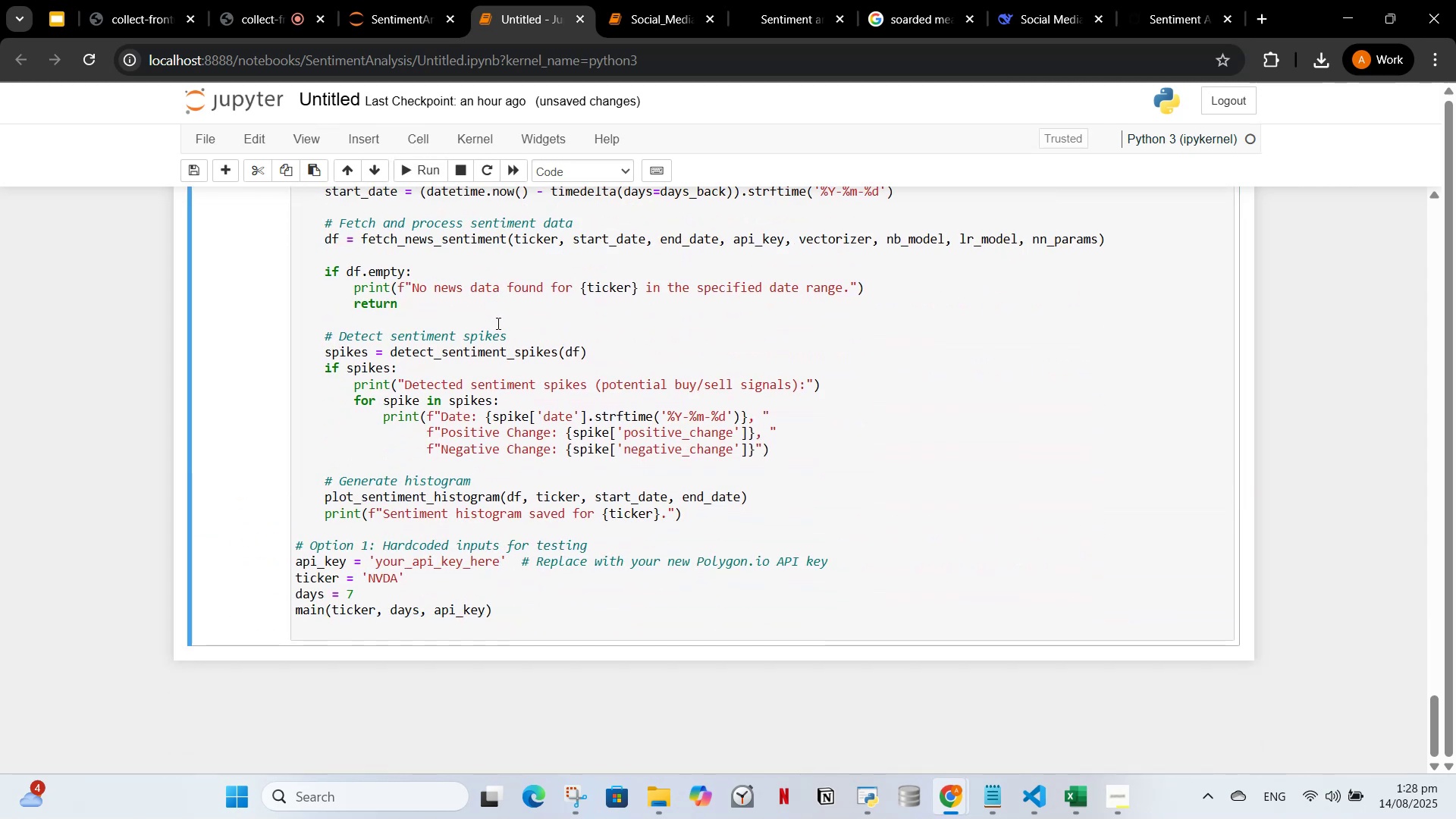 
scroll: coordinate [499, 323], scroll_direction: none, amount: 0.0
 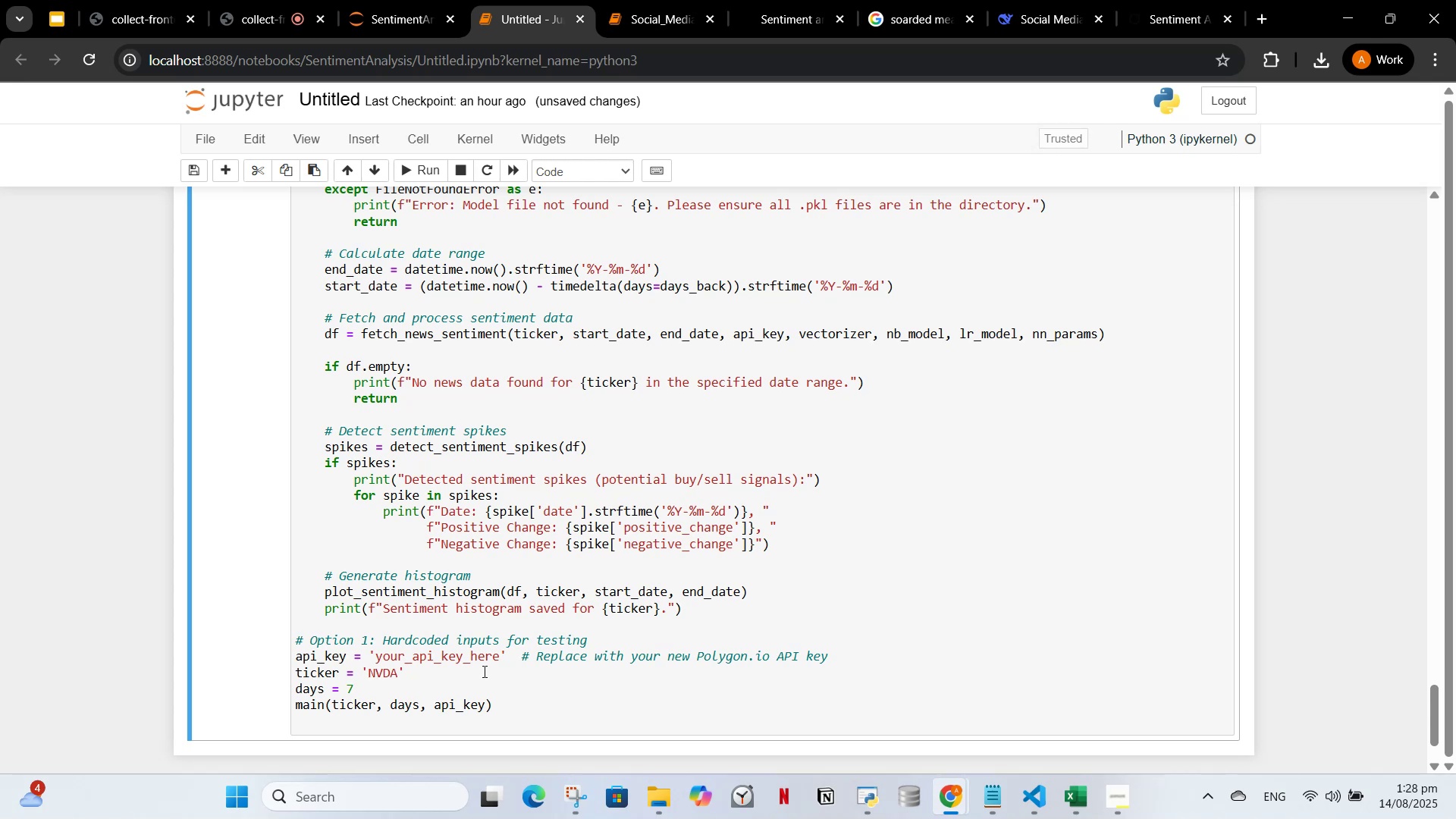 
left_click_drag(start_coordinate=[499, 661], to_coordinate=[377, 657])
 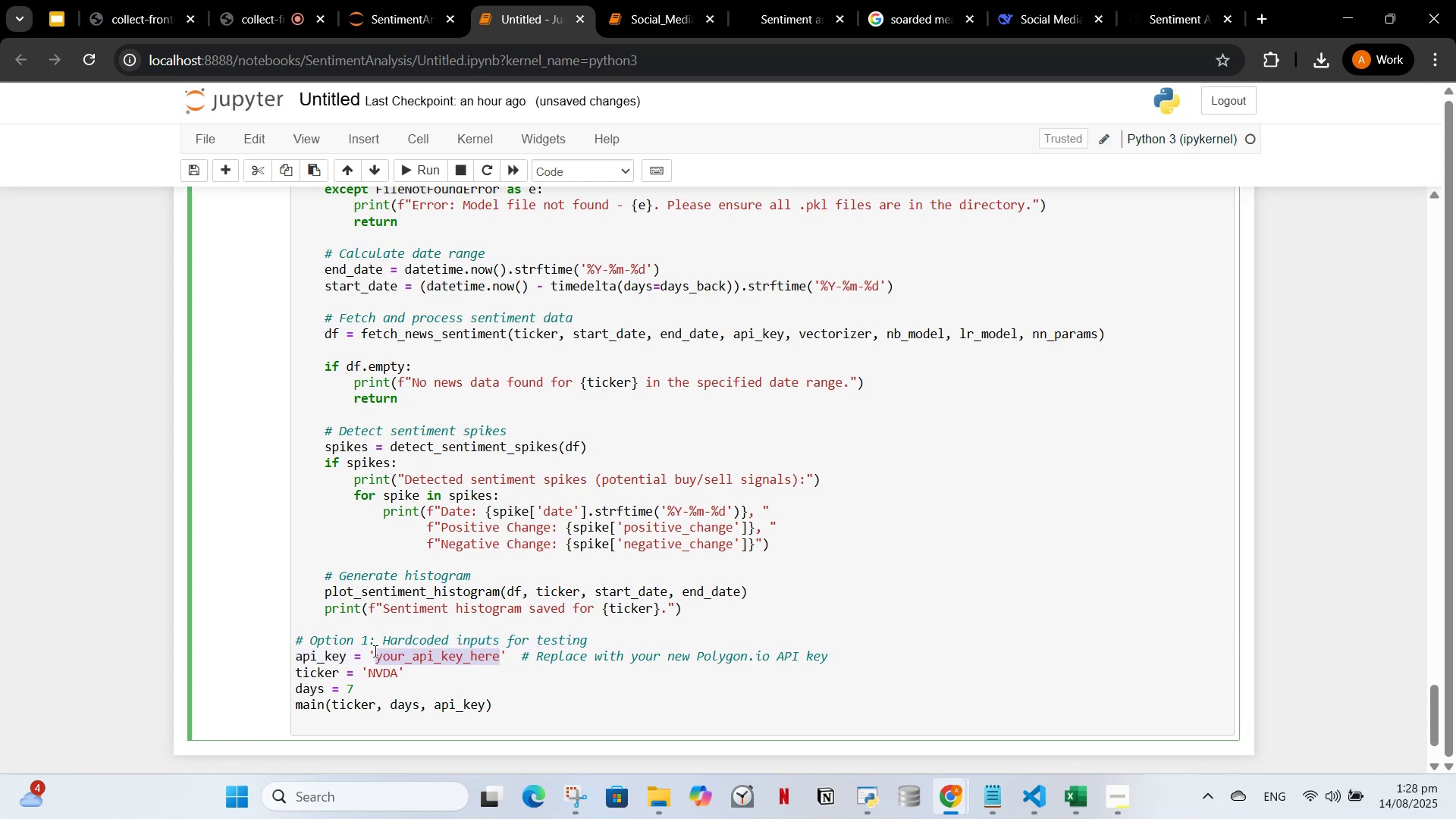 
key(Backspace)
 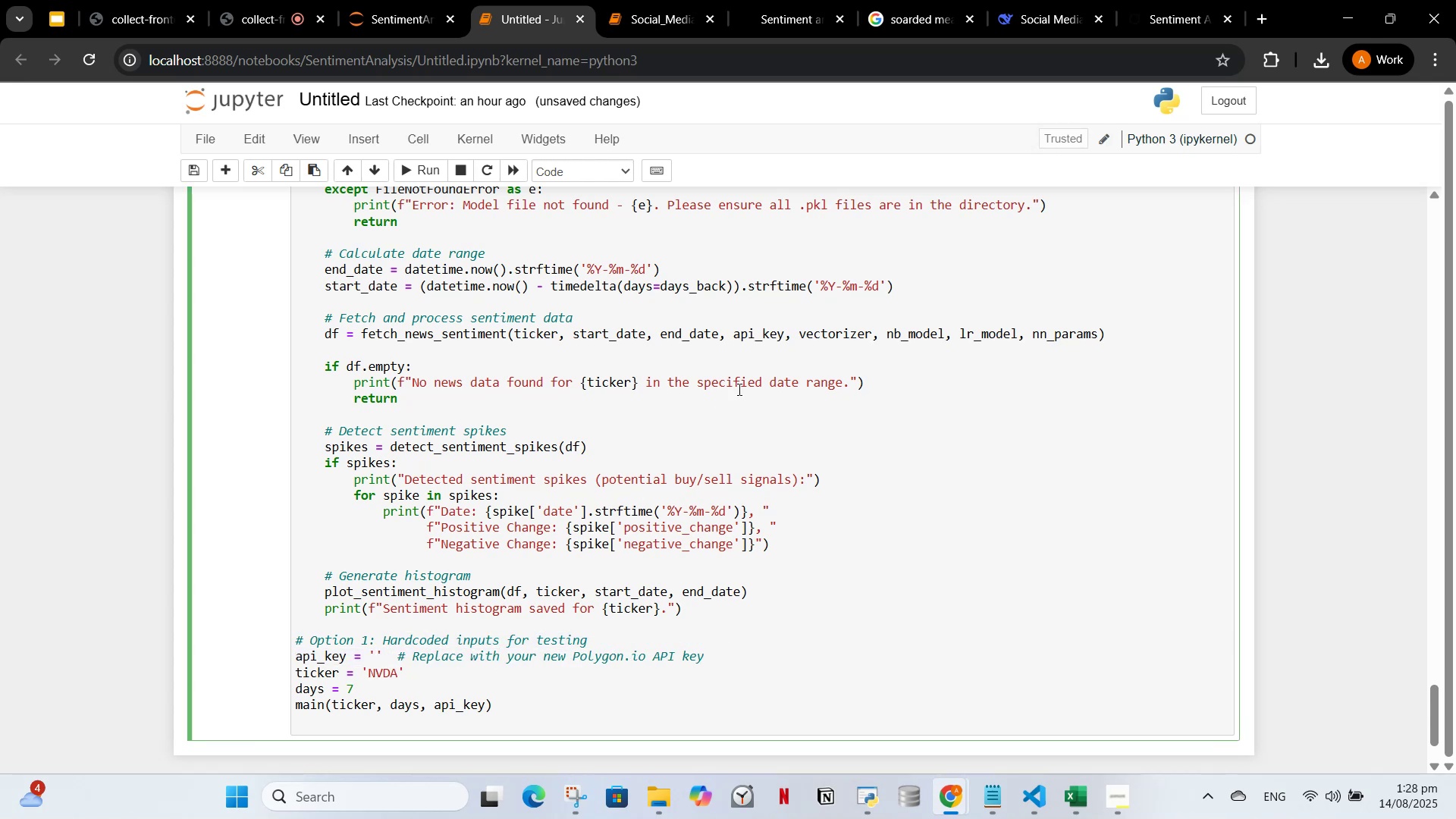 
scroll: coordinate [745, 402], scroll_direction: up, amount: 14.0
 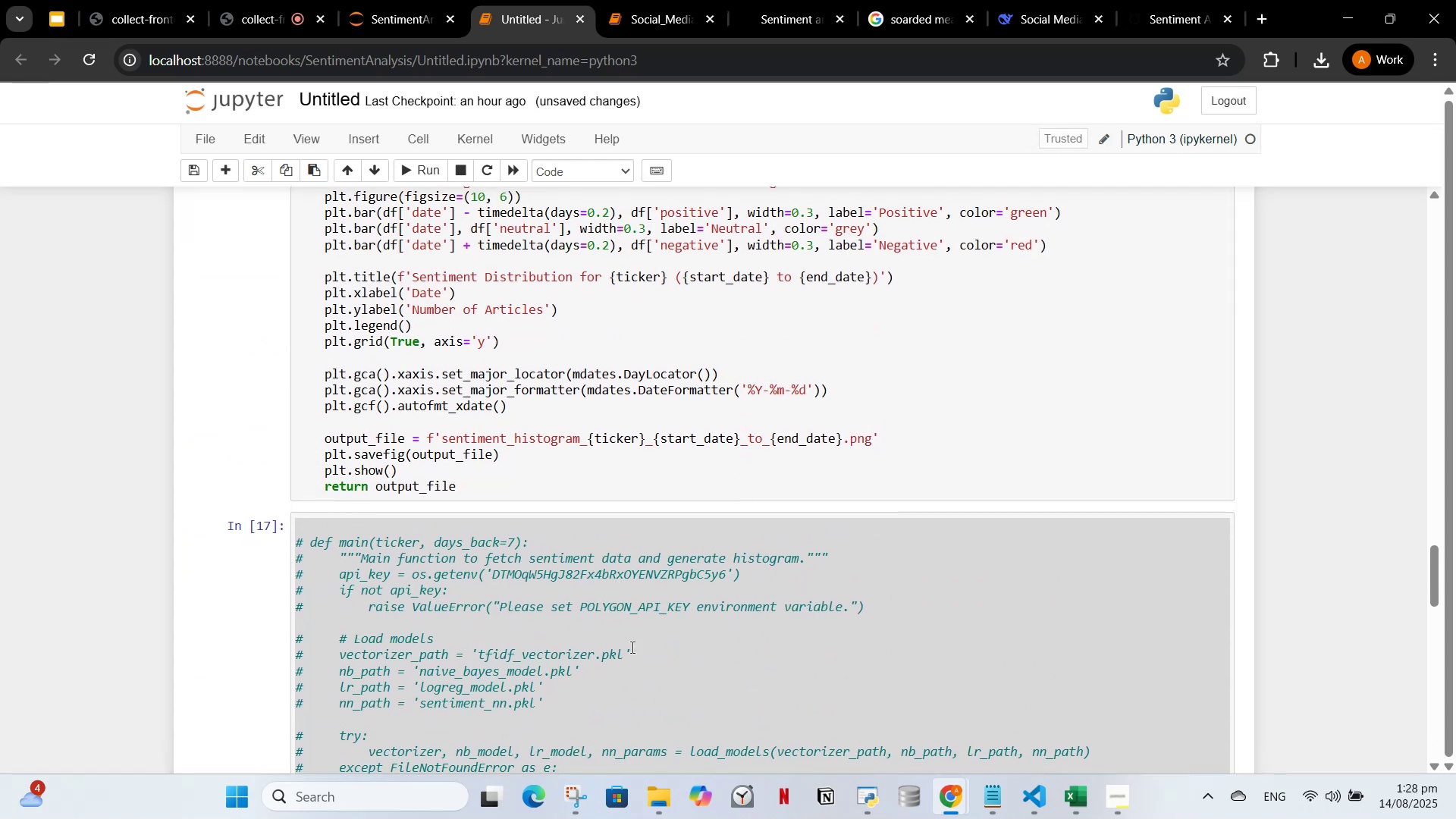 
left_click_drag(start_coordinate=[714, 546], to_coordinate=[713, 551])
 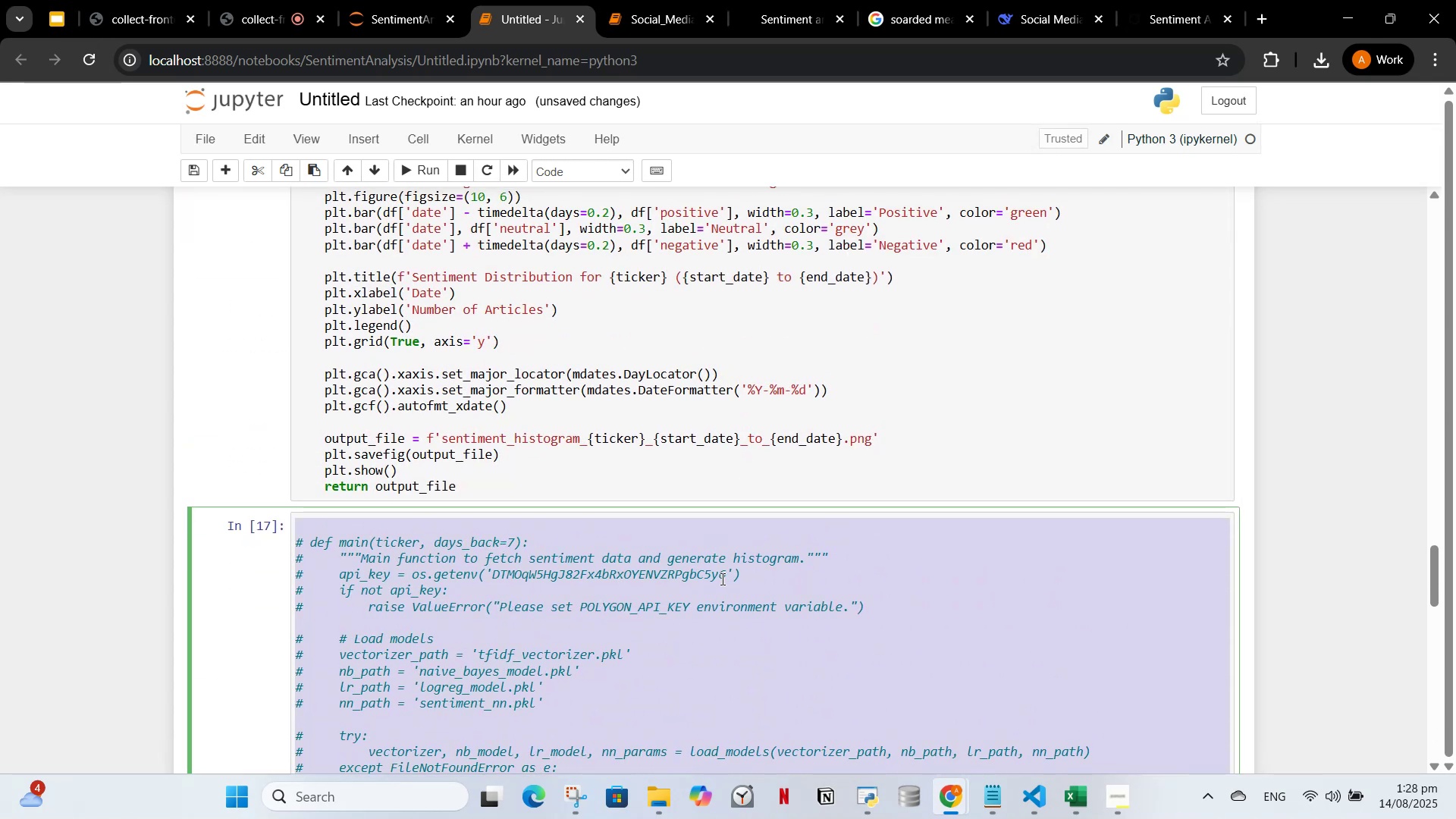 
left_click_drag(start_coordinate=[723, 579], to_coordinate=[489, 580])
 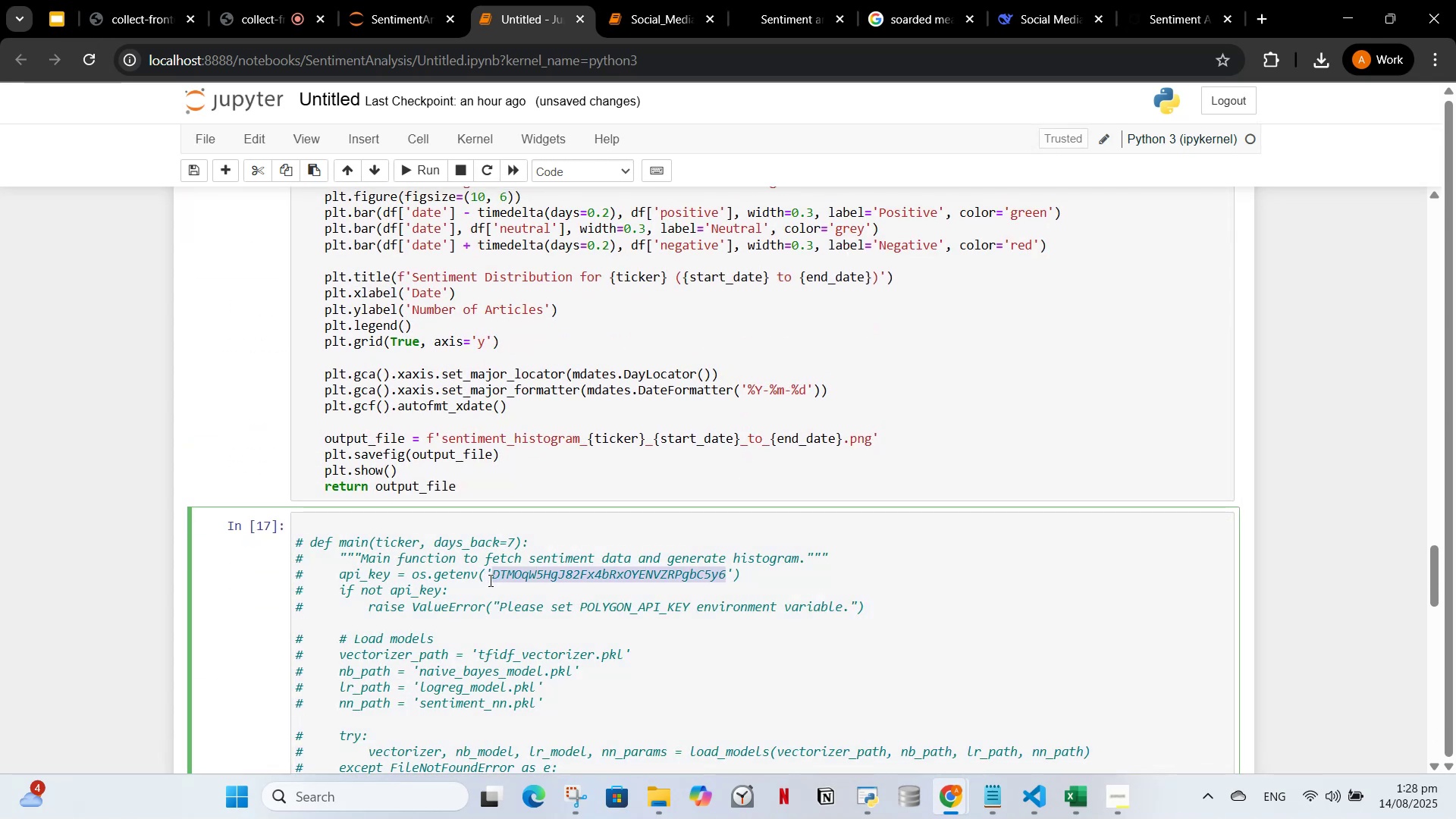 
key(Control+C)
 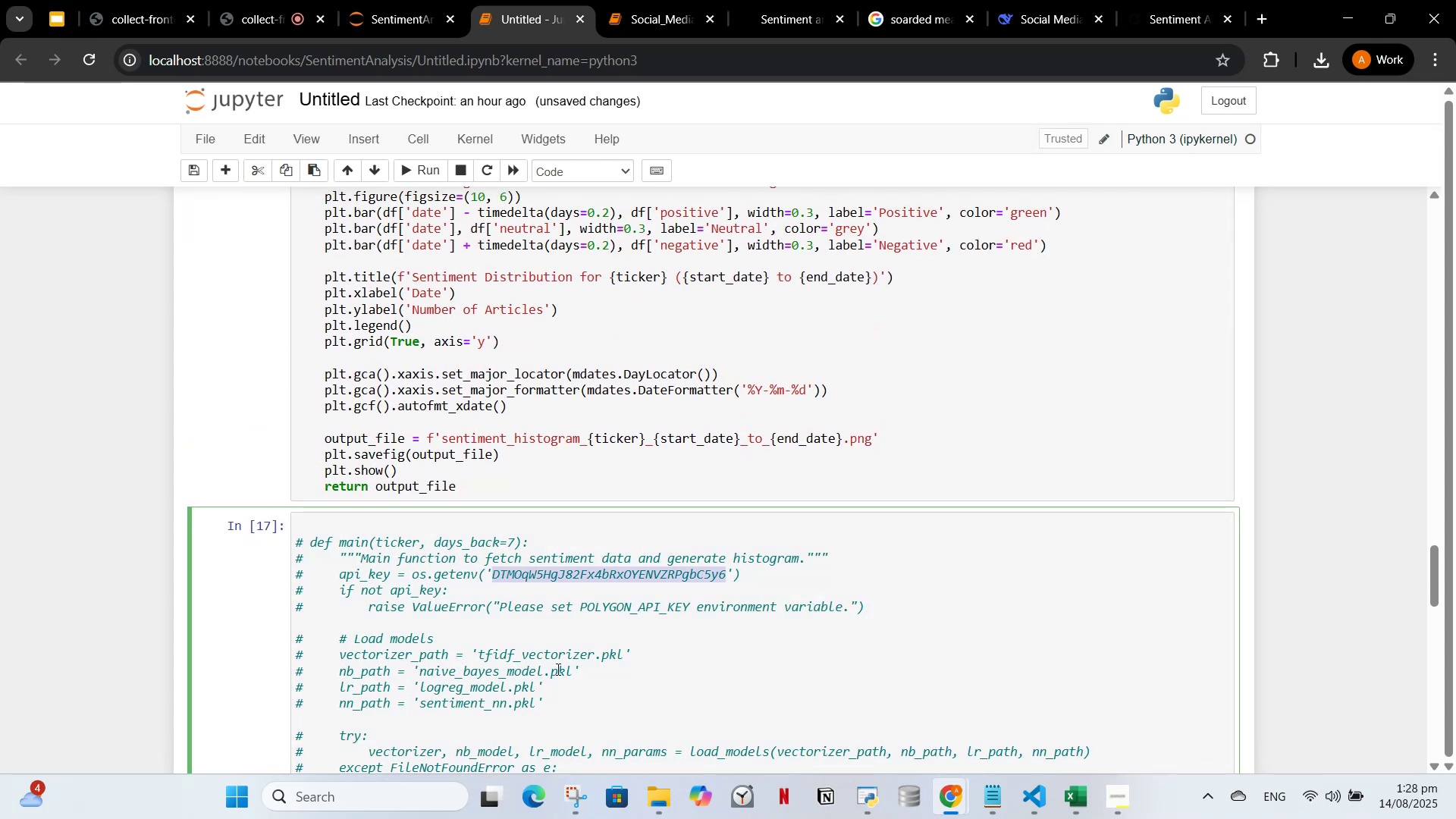 
scroll: coordinate [602, 629], scroll_direction: down, amount: 13.0
 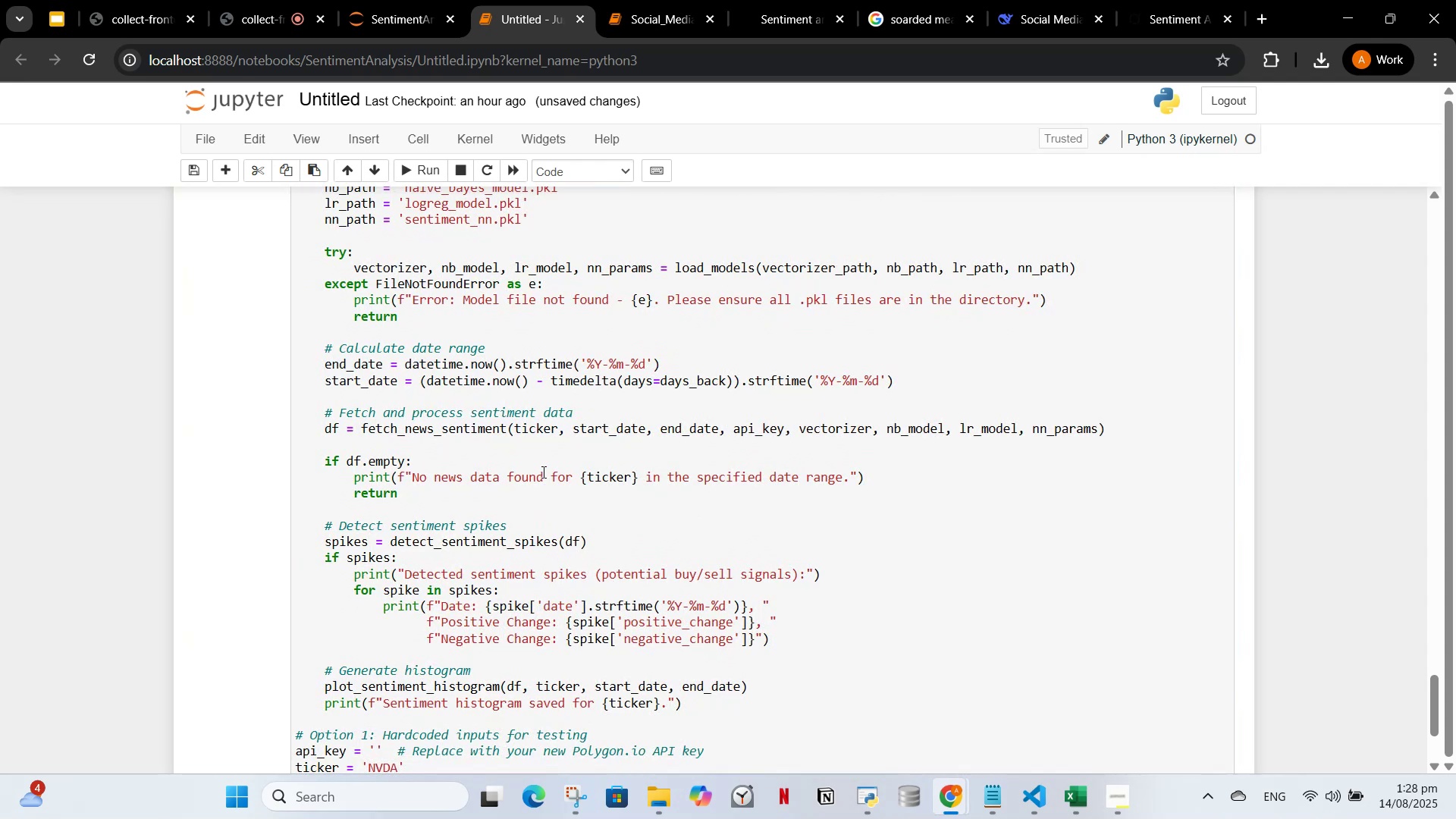 
scroll: coordinate [536, 369], scroll_direction: up, amount: 2.0
 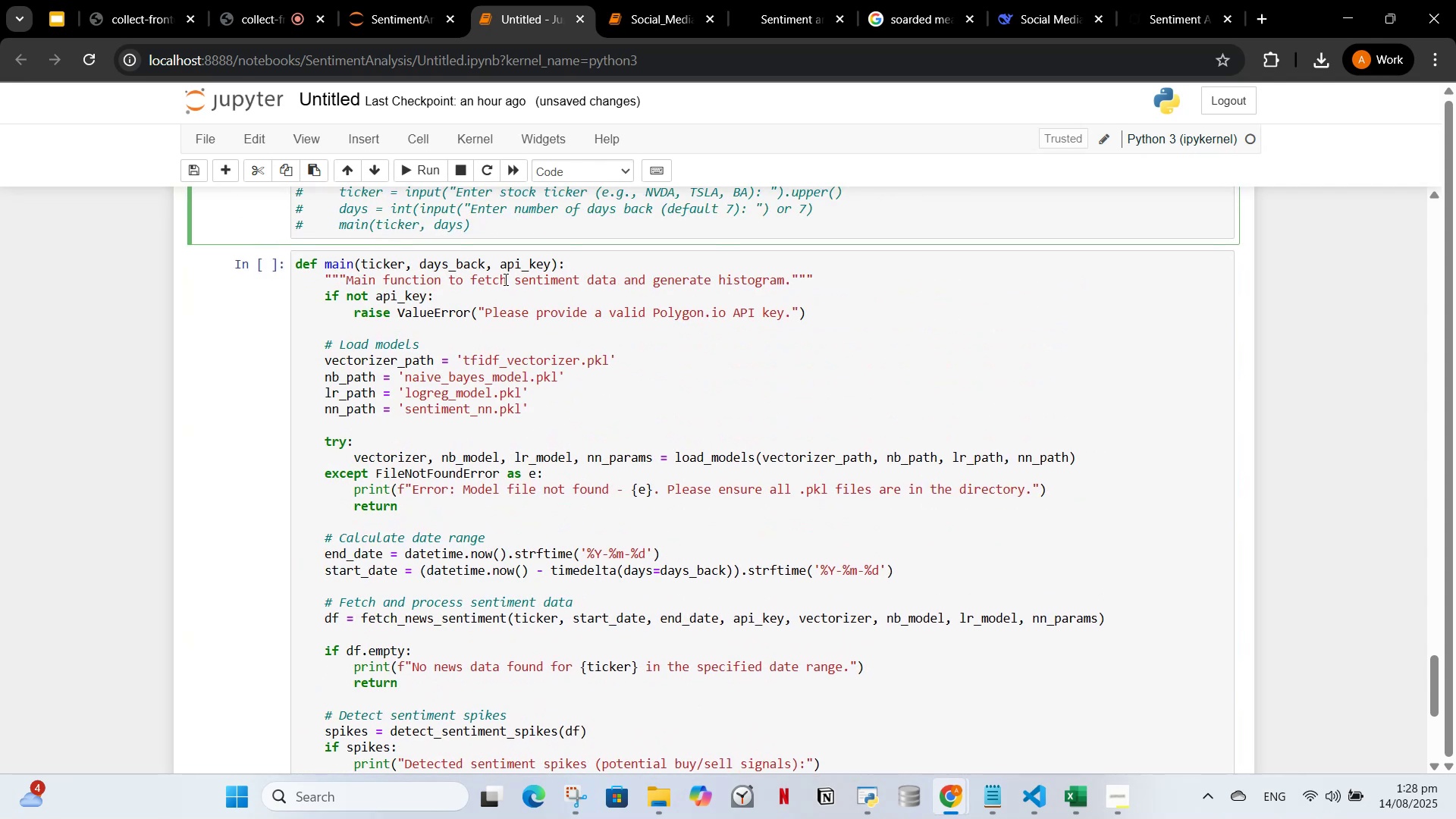 
scroll: coordinate [521, 666], scroll_direction: down, amount: 5.0
 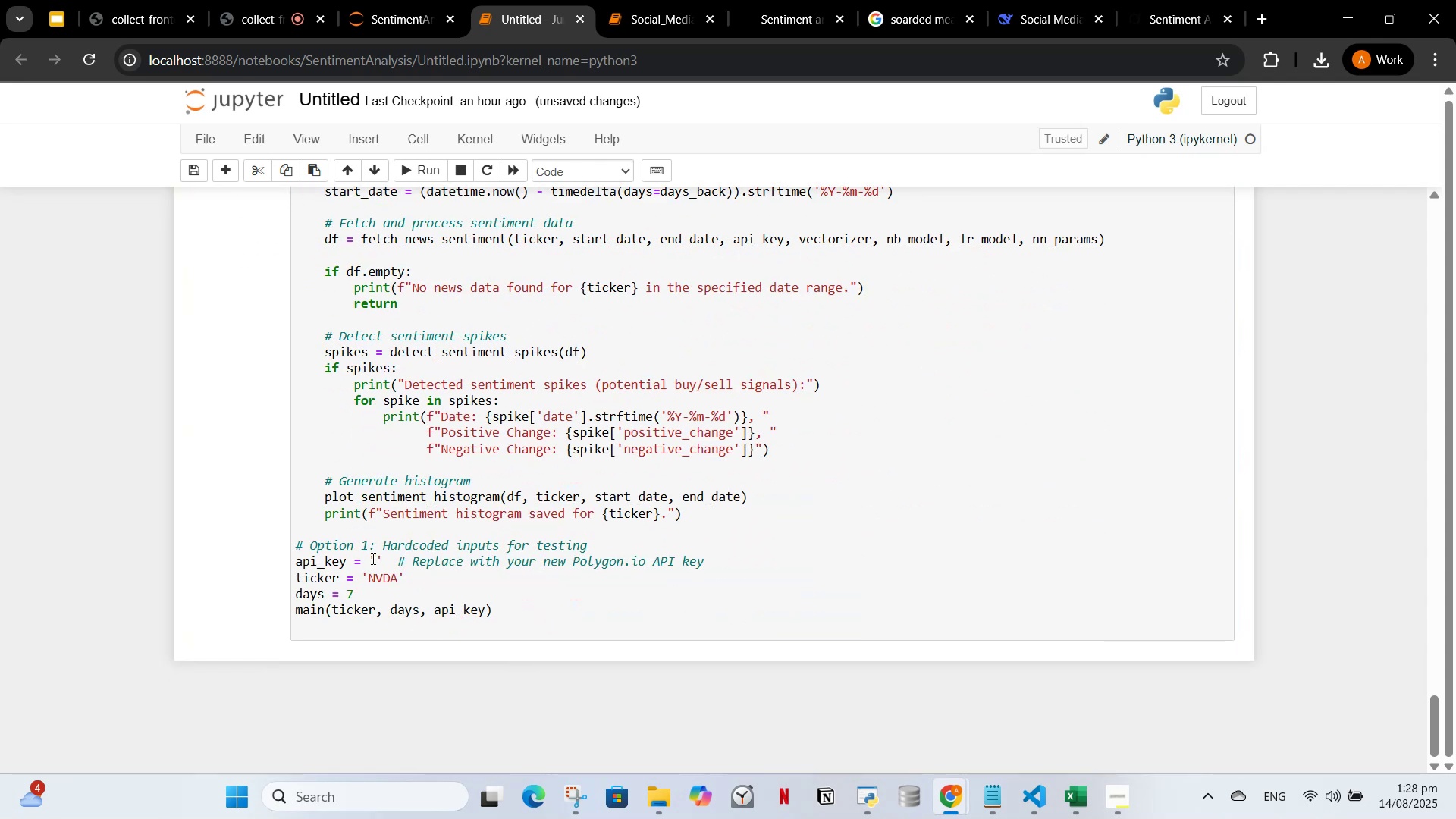 
left_click([372, 558])
 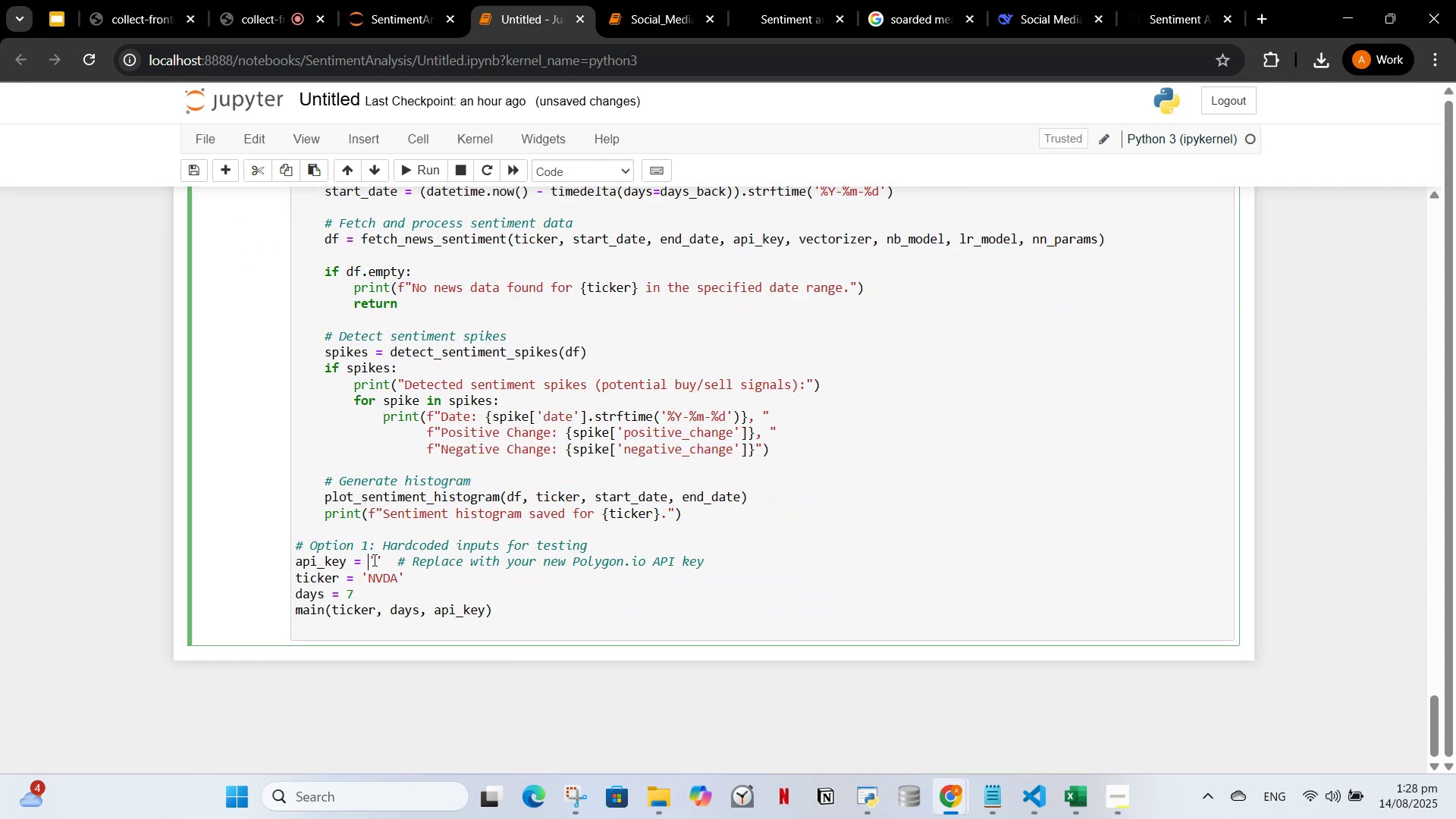 
left_click([373, 560])
 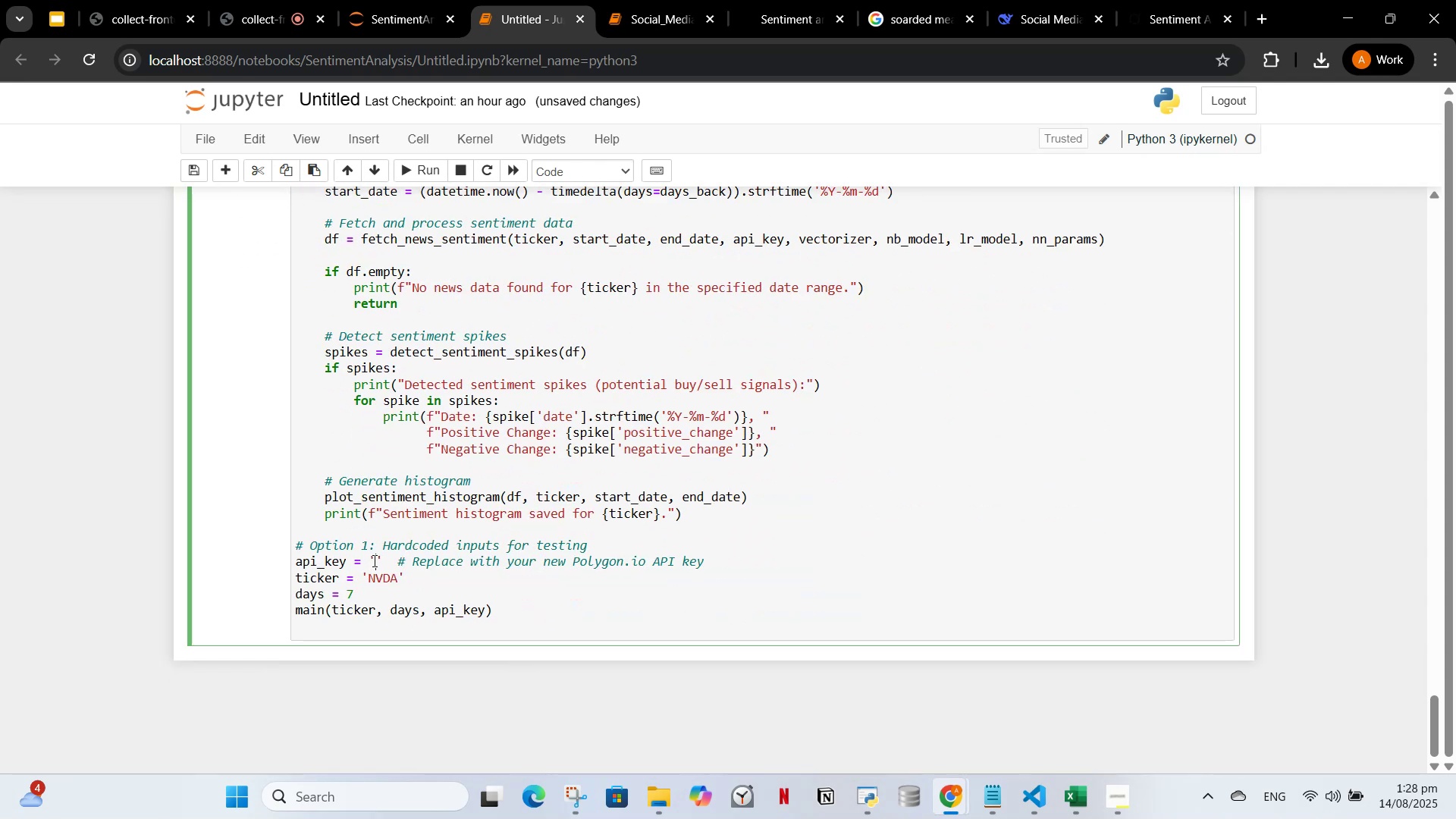 
key(Control+V)
 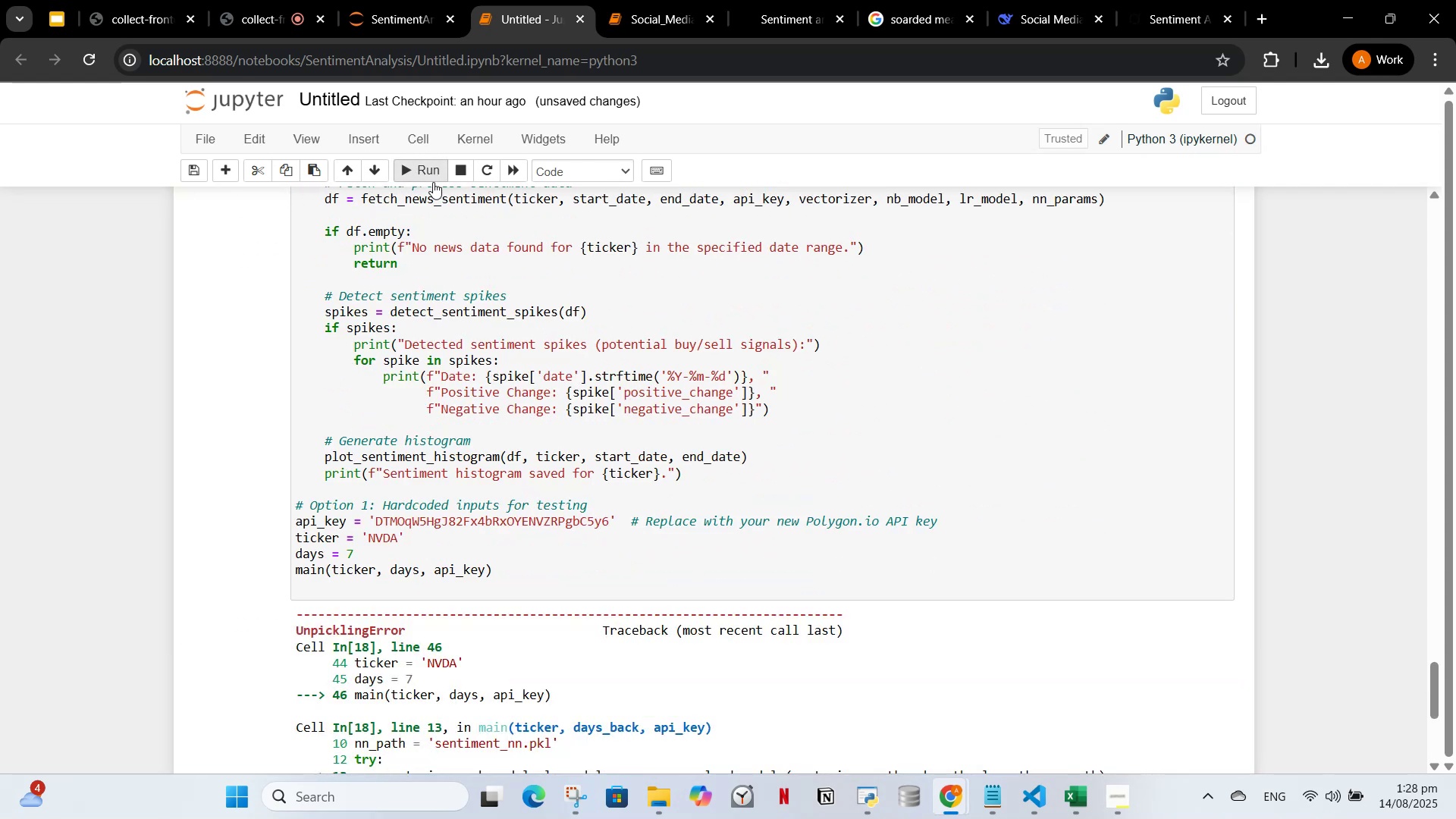 
scroll: coordinate [519, 400], scroll_direction: down, amount: 4.0
 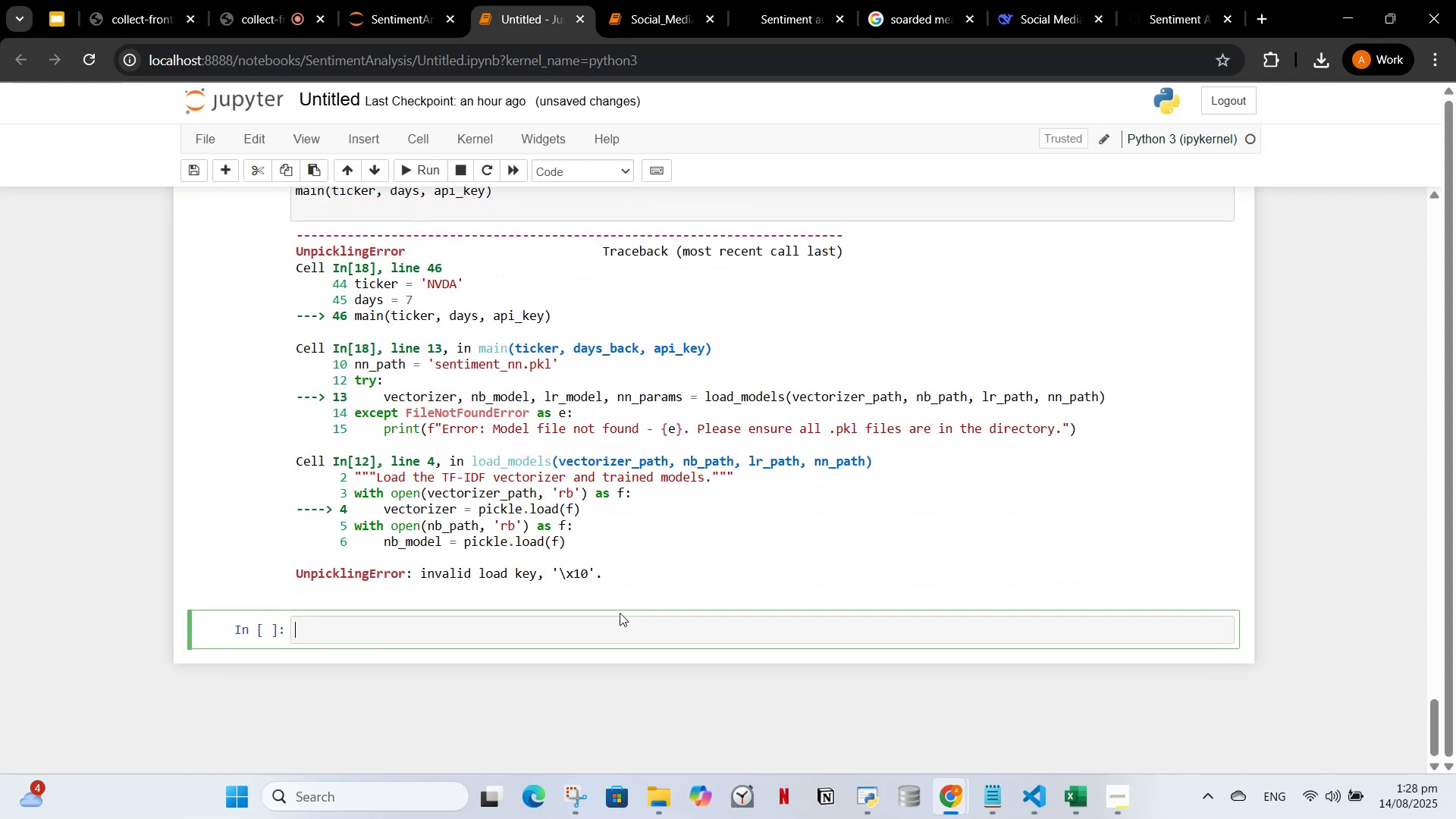 
left_click_drag(start_coordinate=[598, 578], to_coordinate=[278, 253])
 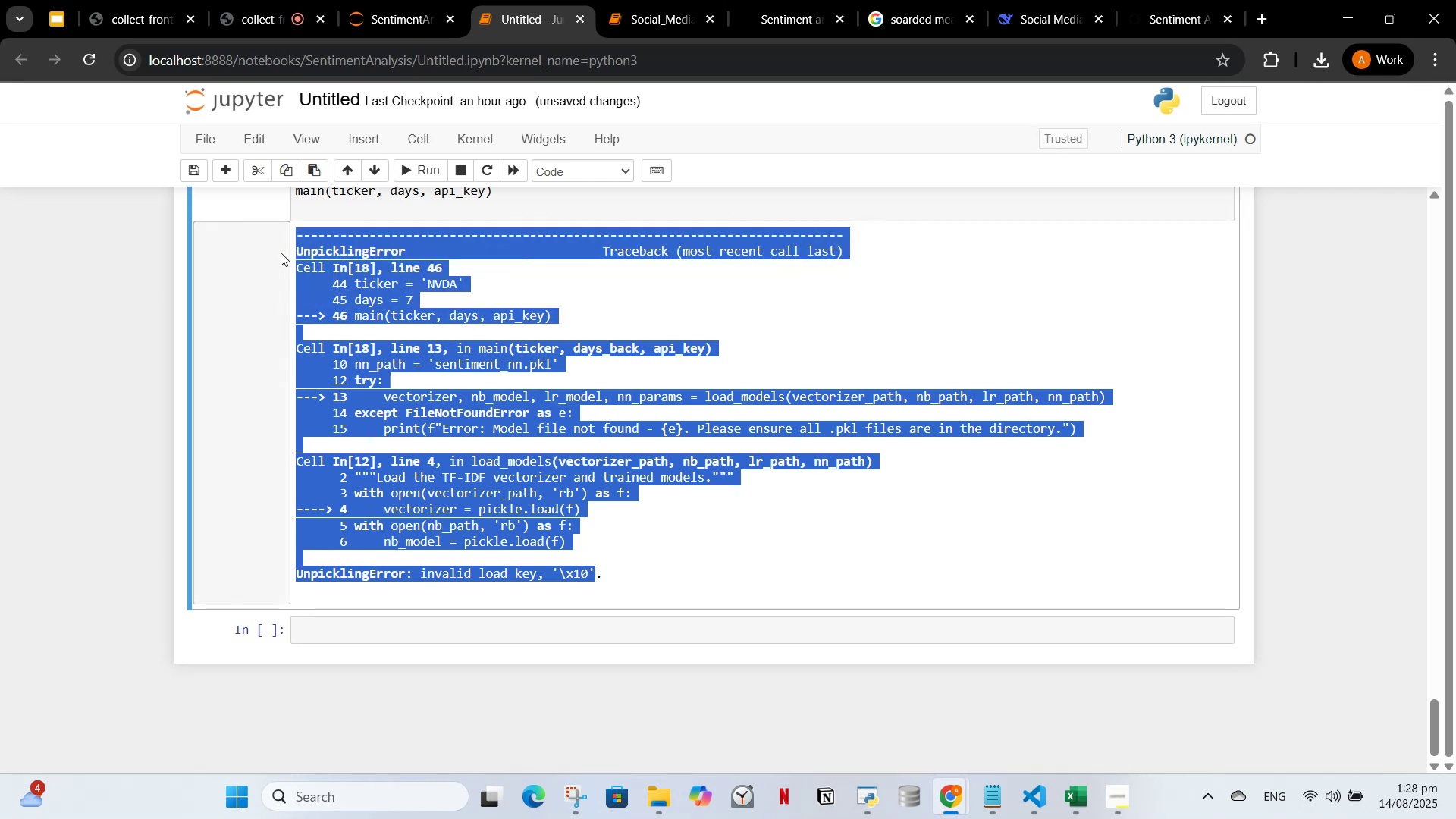 
key(Control+C)
 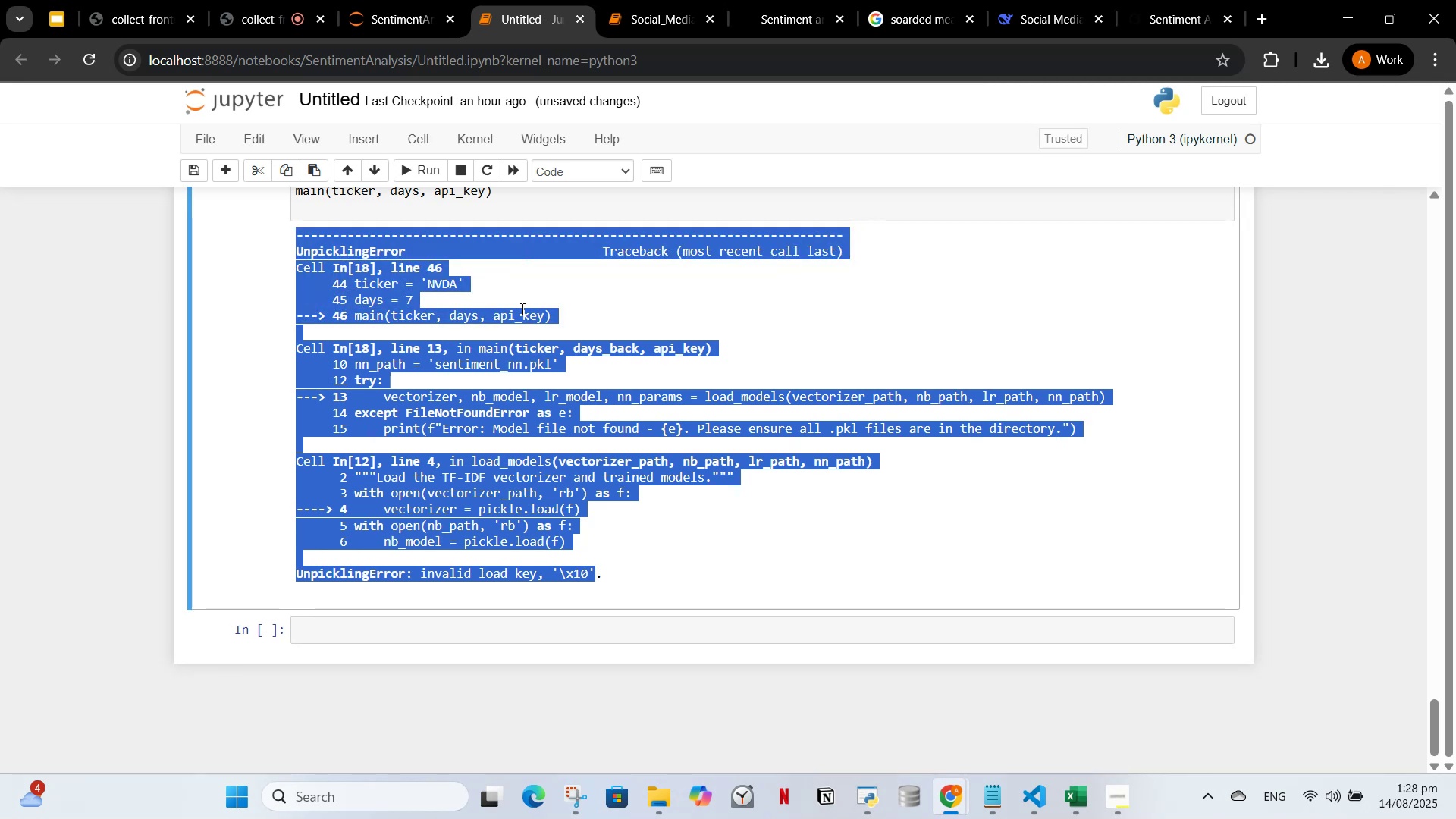 
scroll: coordinate [549, 318], scroll_direction: up, amount: 9.0
 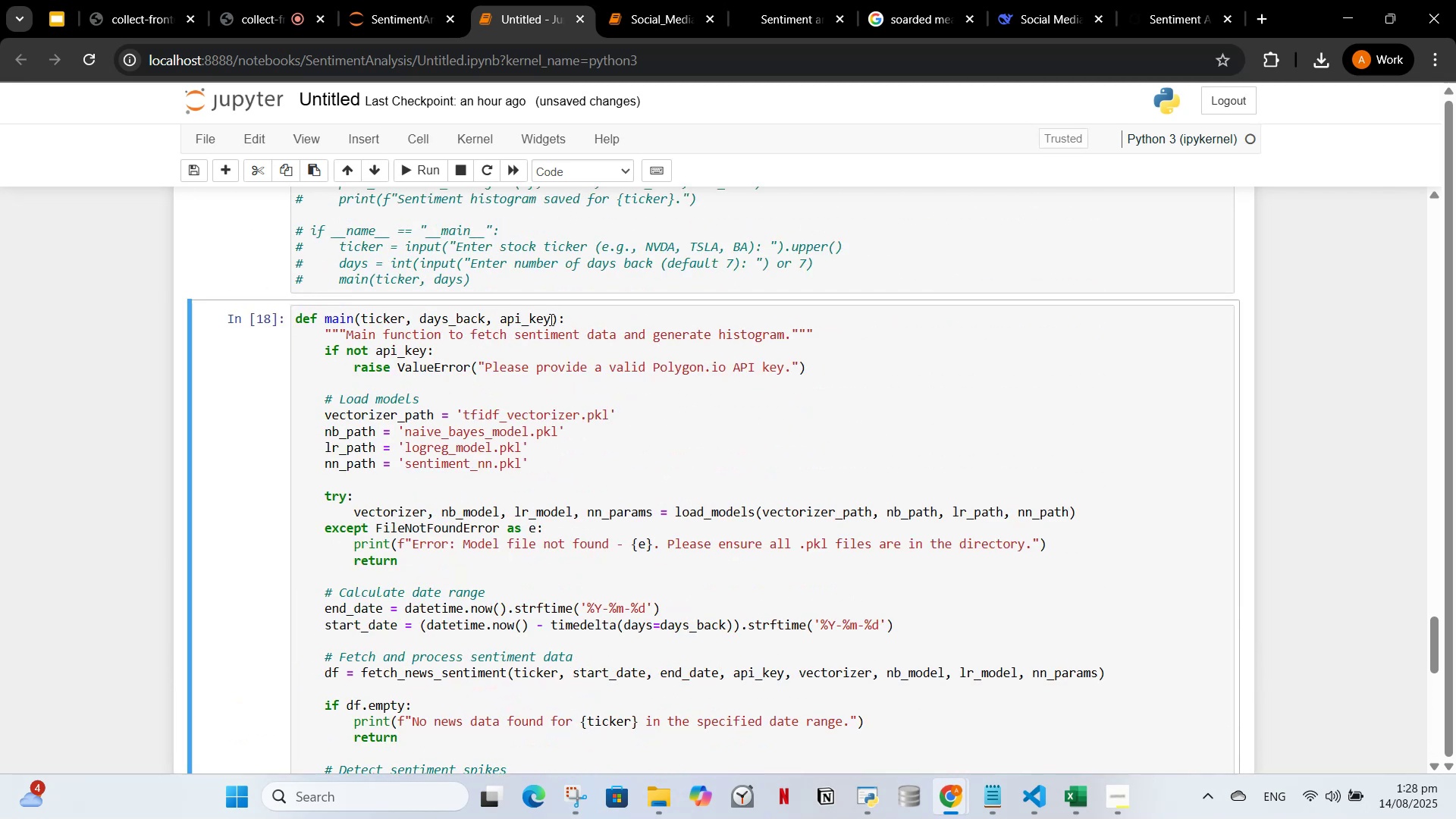 
scroll: coordinate [545, 338], scroll_direction: down, amount: 5.0
 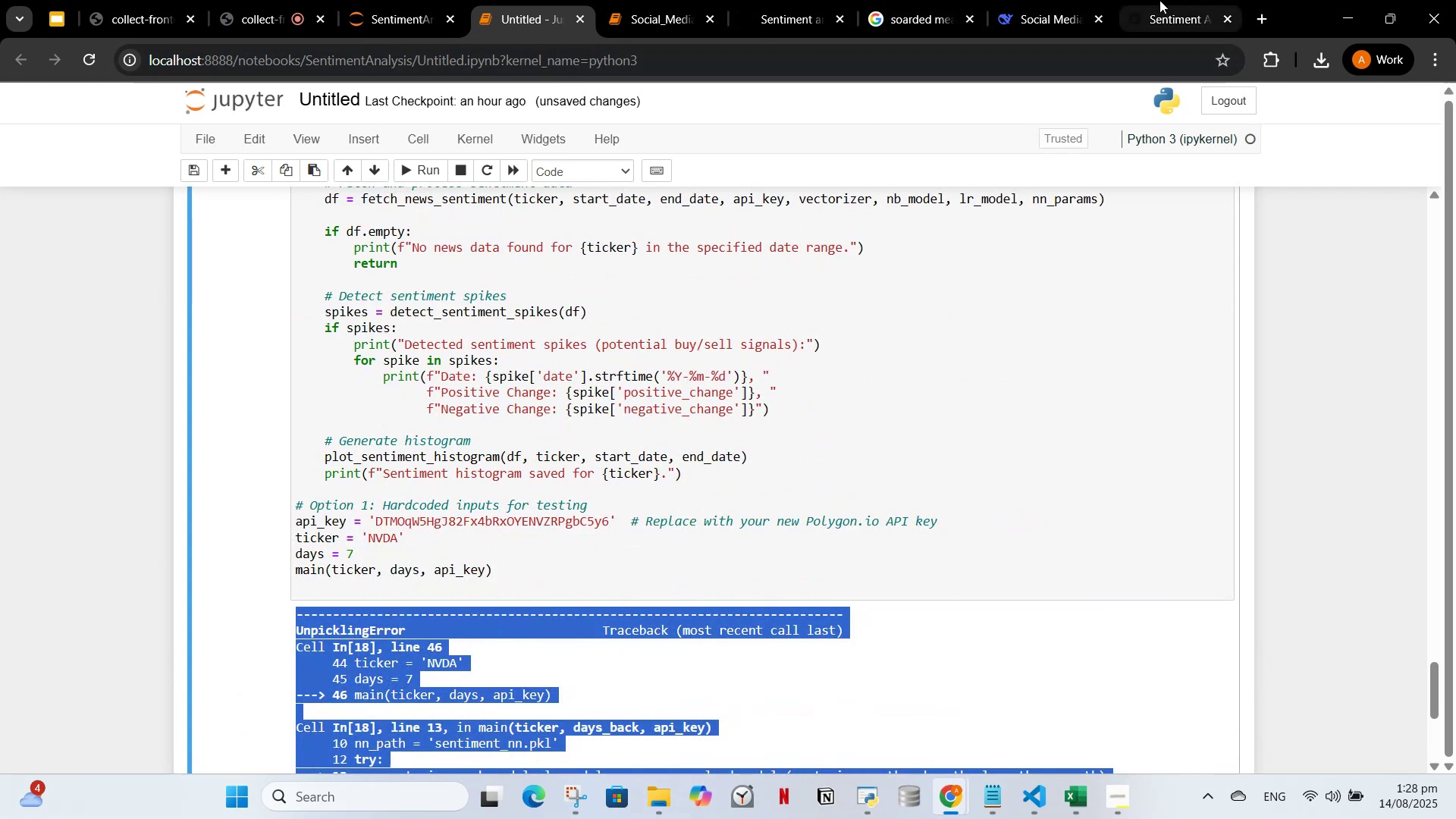 
left_click_drag(start_coordinate=[1021, 5], to_coordinate=[1025, 11])
 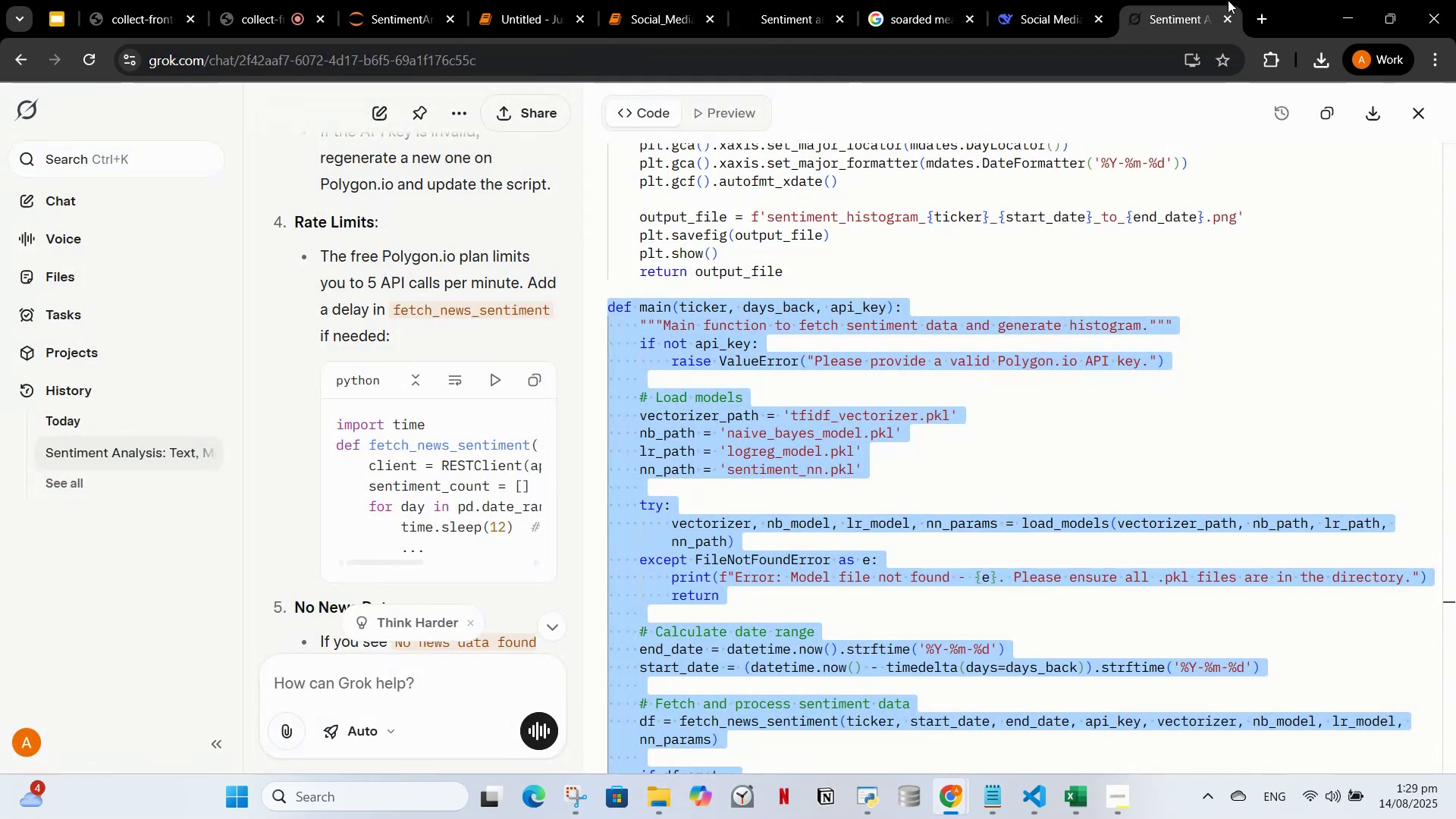 
left_click([1257, 17])
 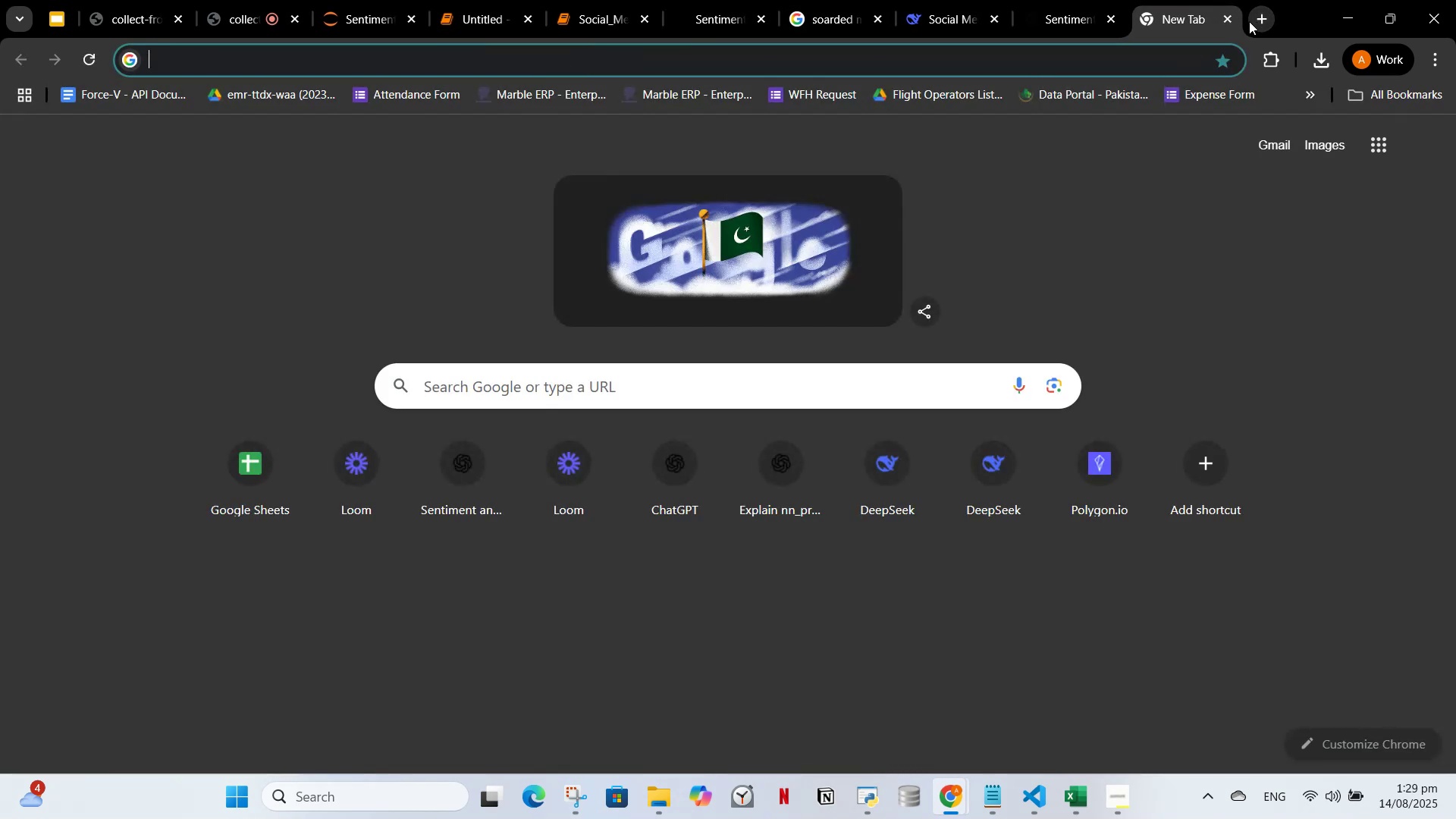 
key(P)
 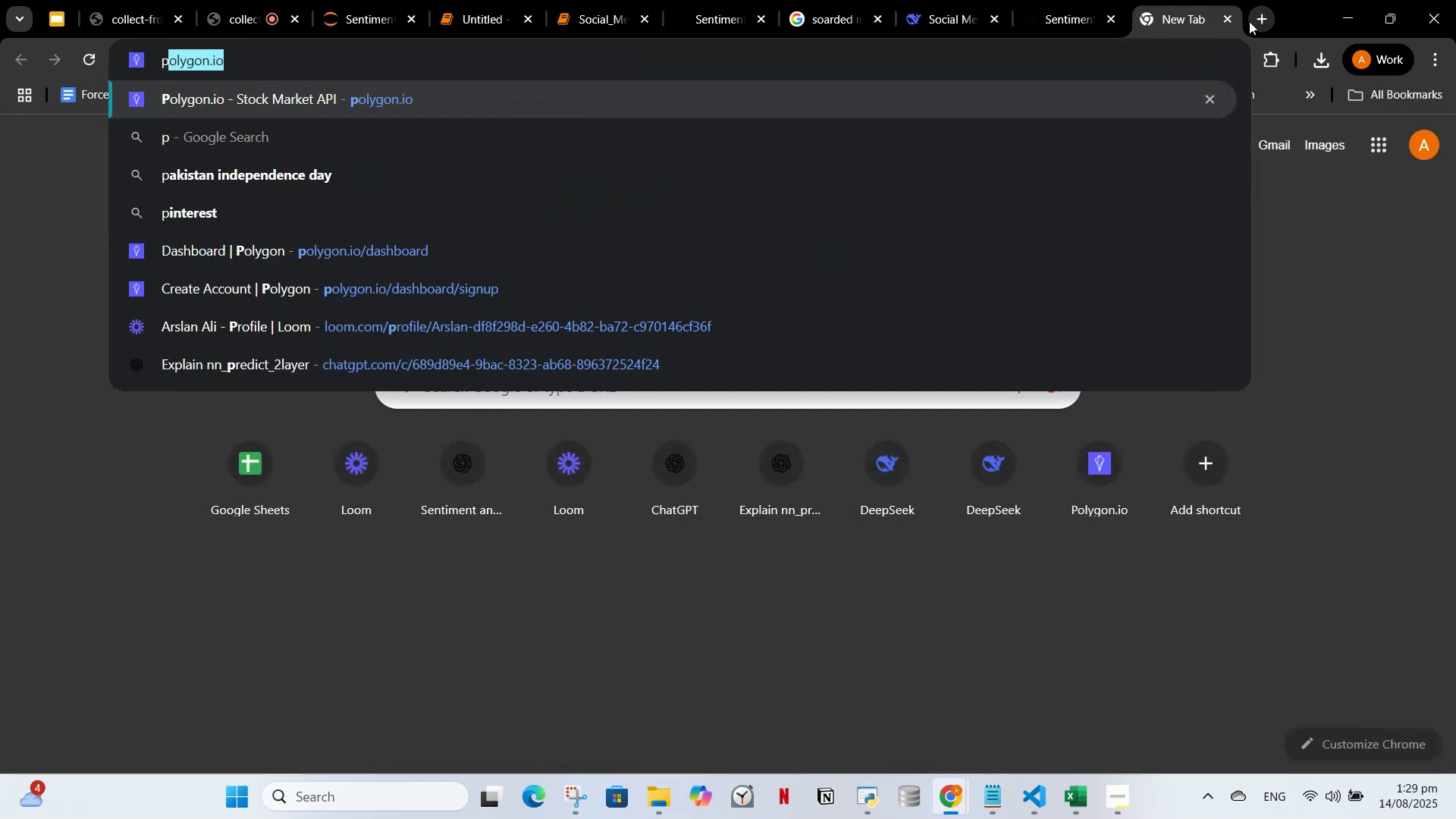 
key(Enter)
 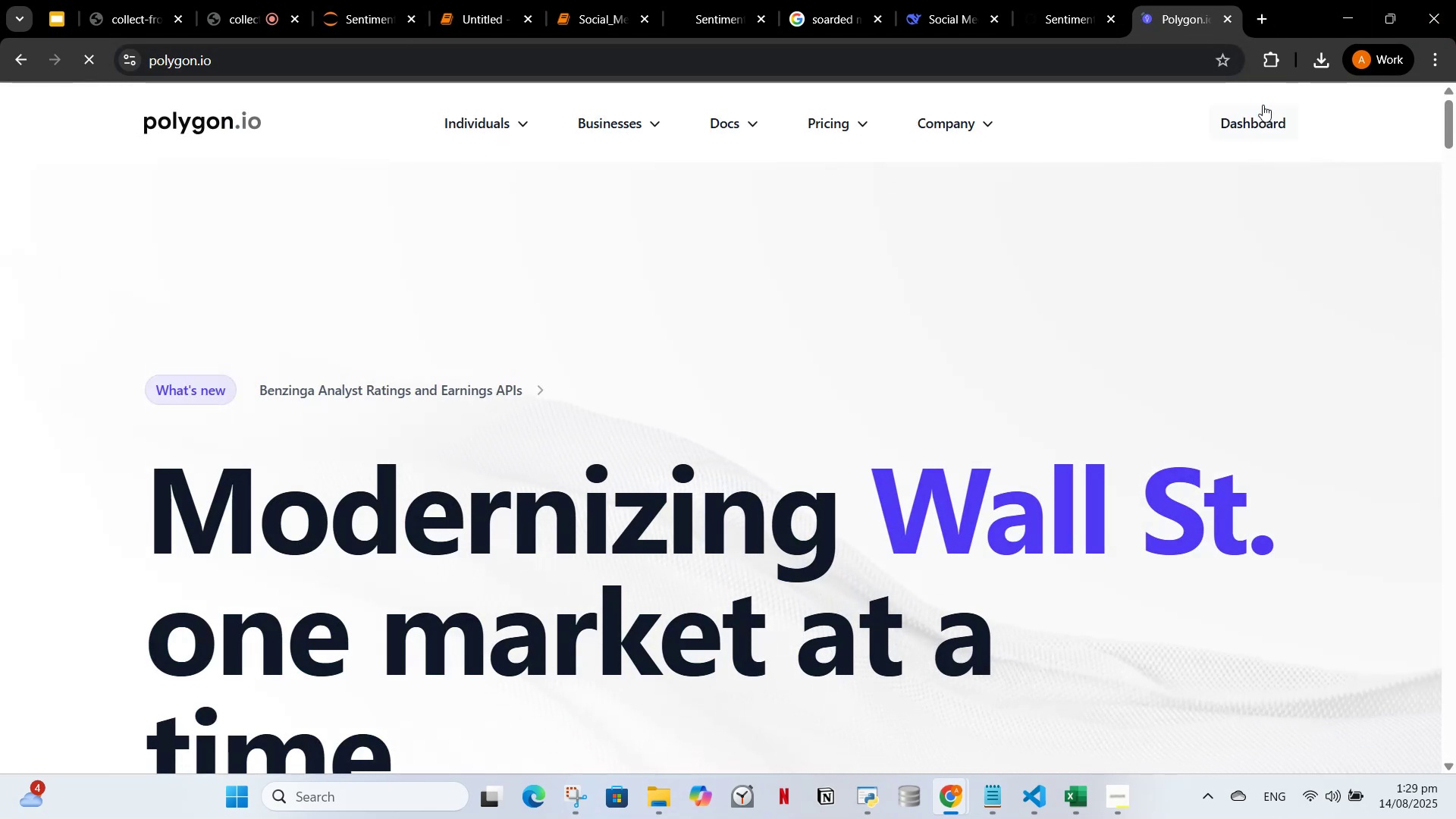 
wait(5.6)
 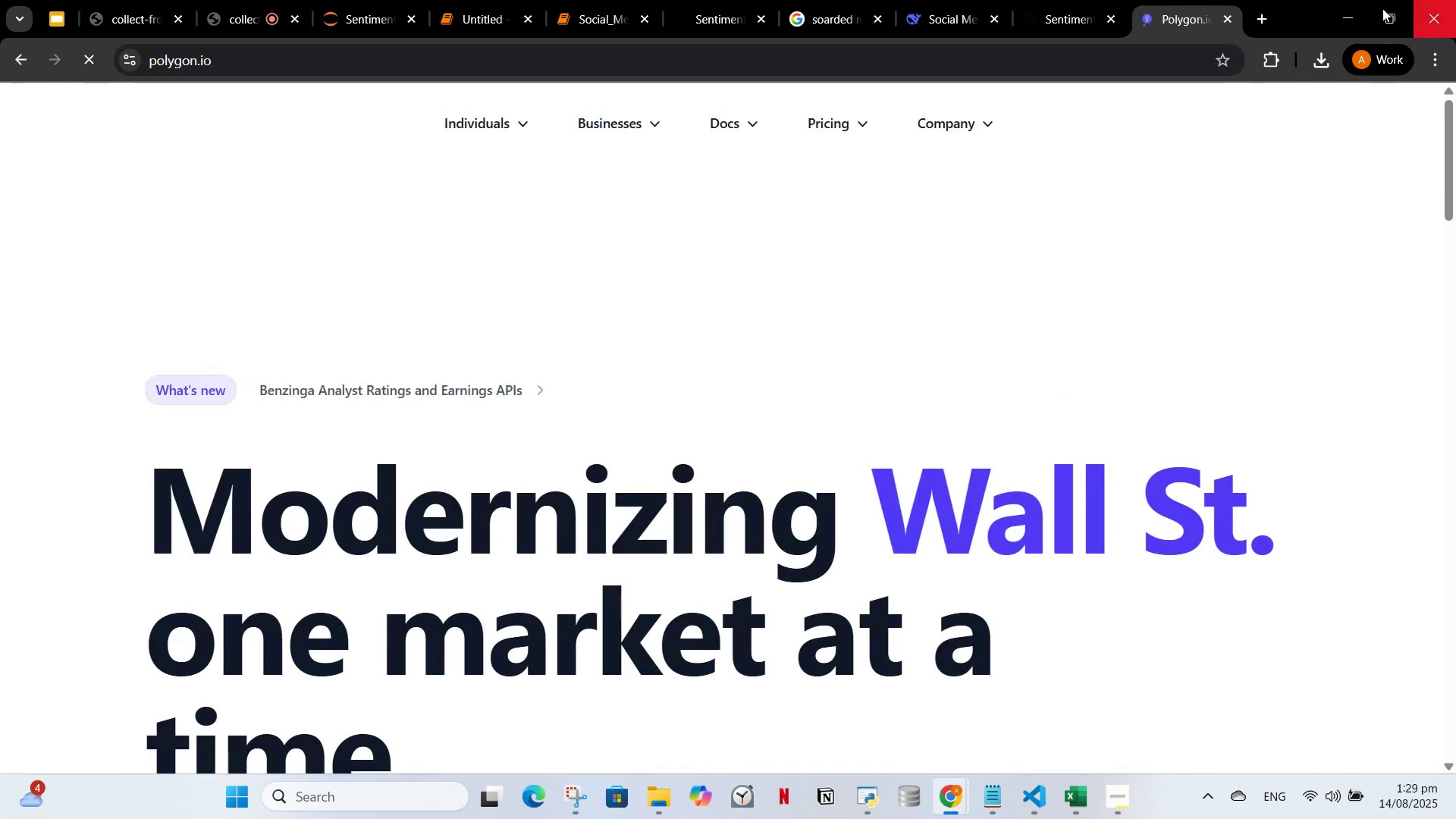 
scroll: coordinate [1010, 379], scroll_direction: down, amount: 3.0
 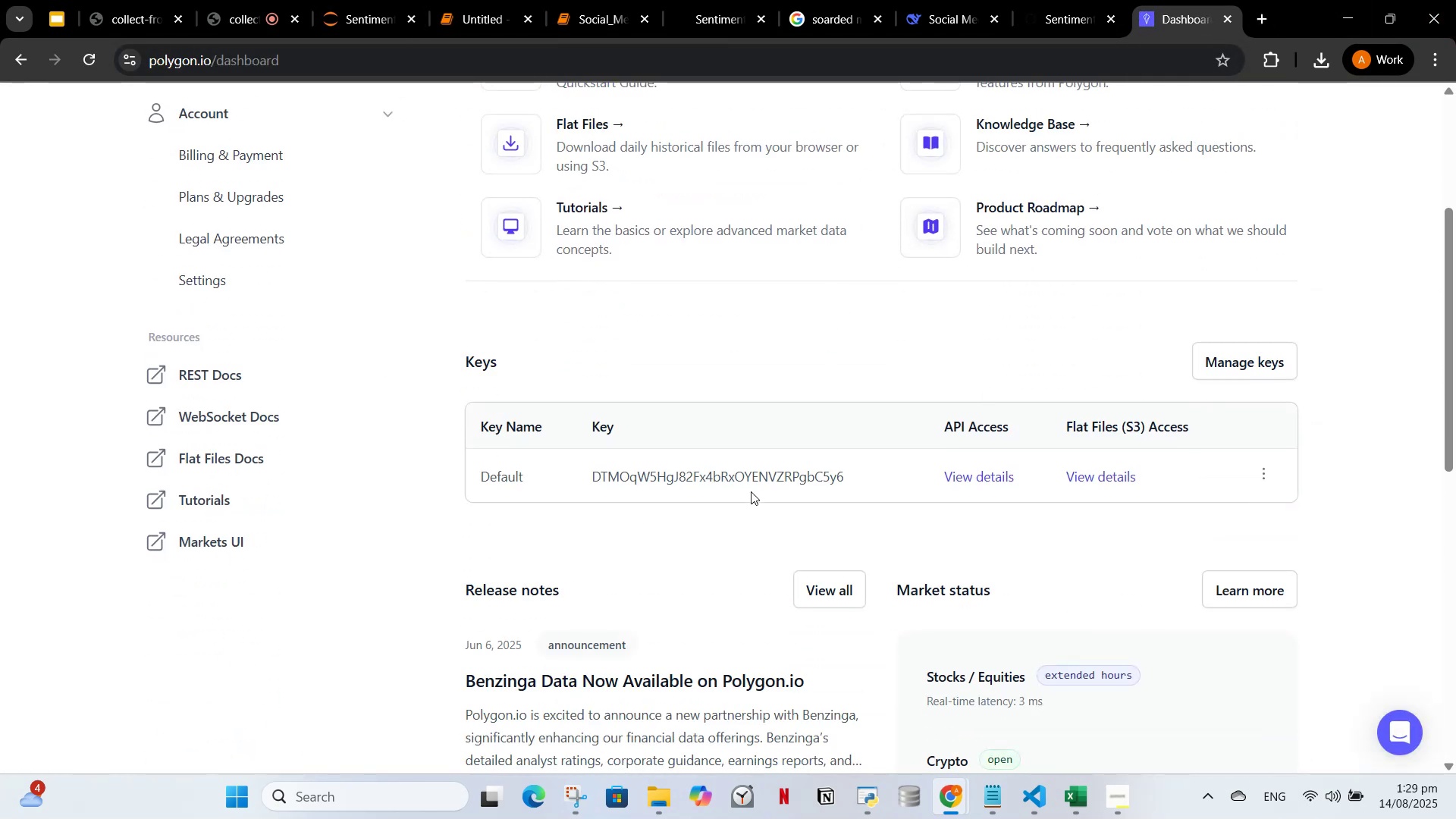 
left_click_drag(start_coordinate=[861, 478], to_coordinate=[567, 479])
 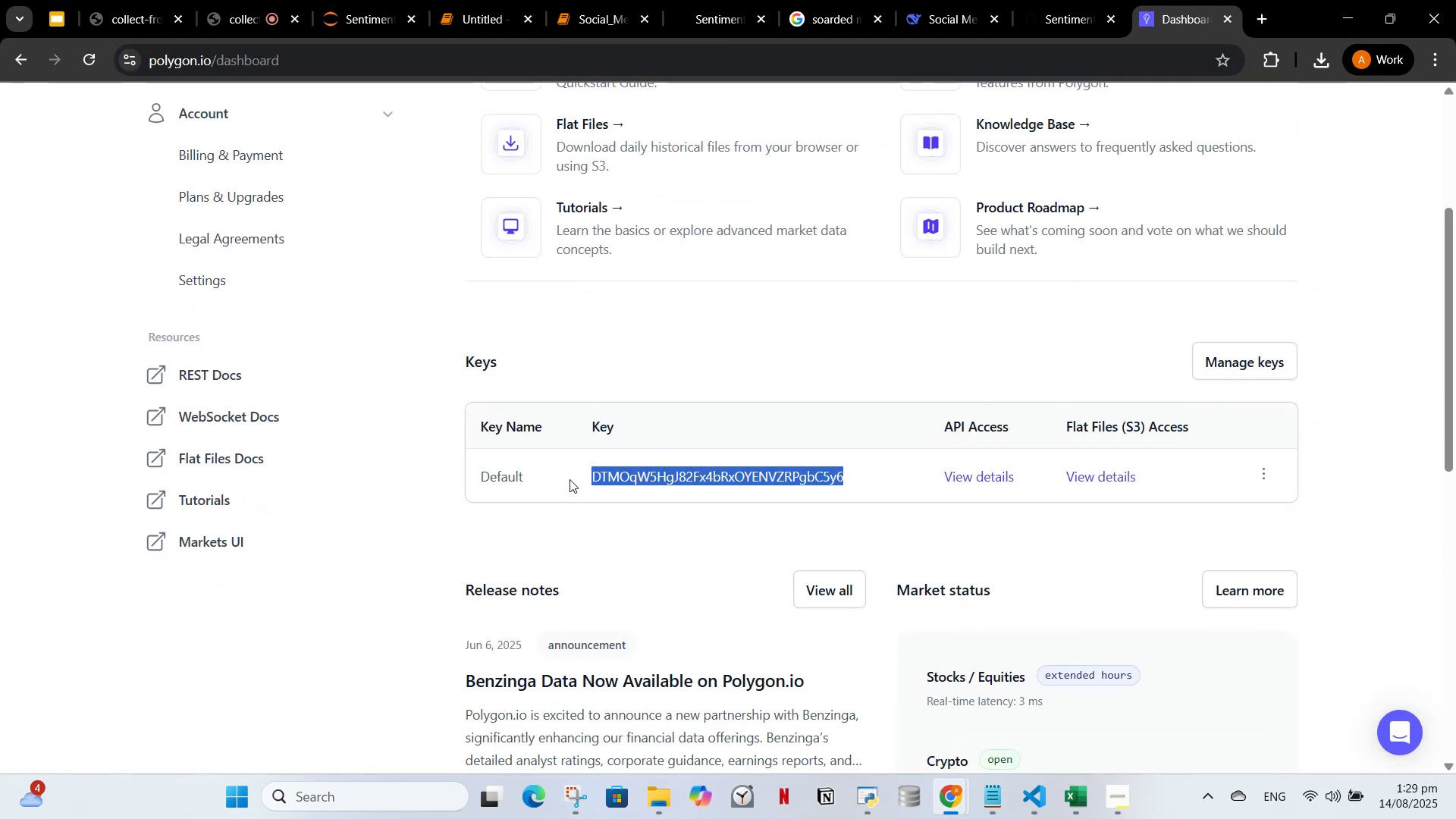 
key(Control+C)
 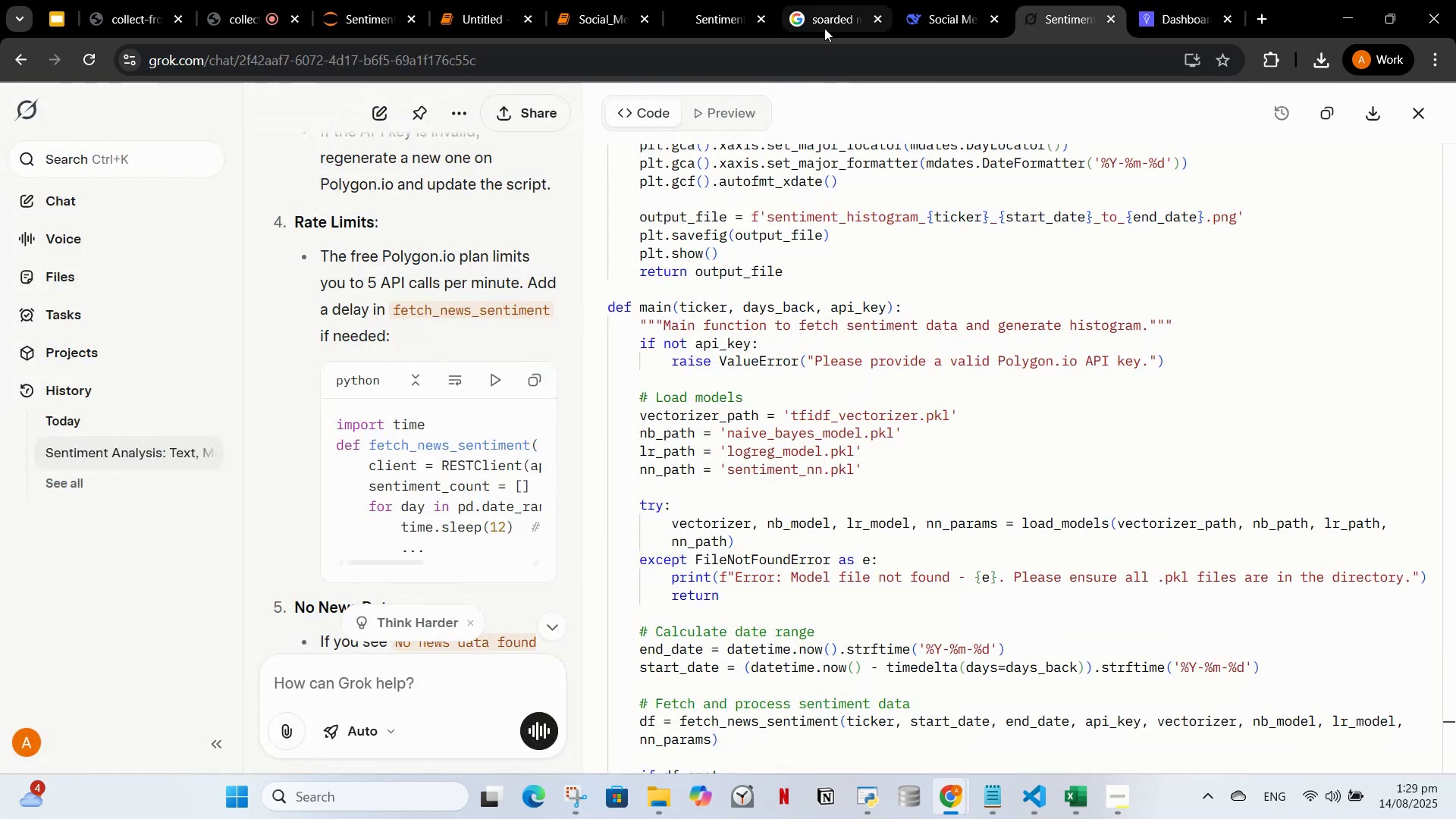 
left_click([921, 0])
 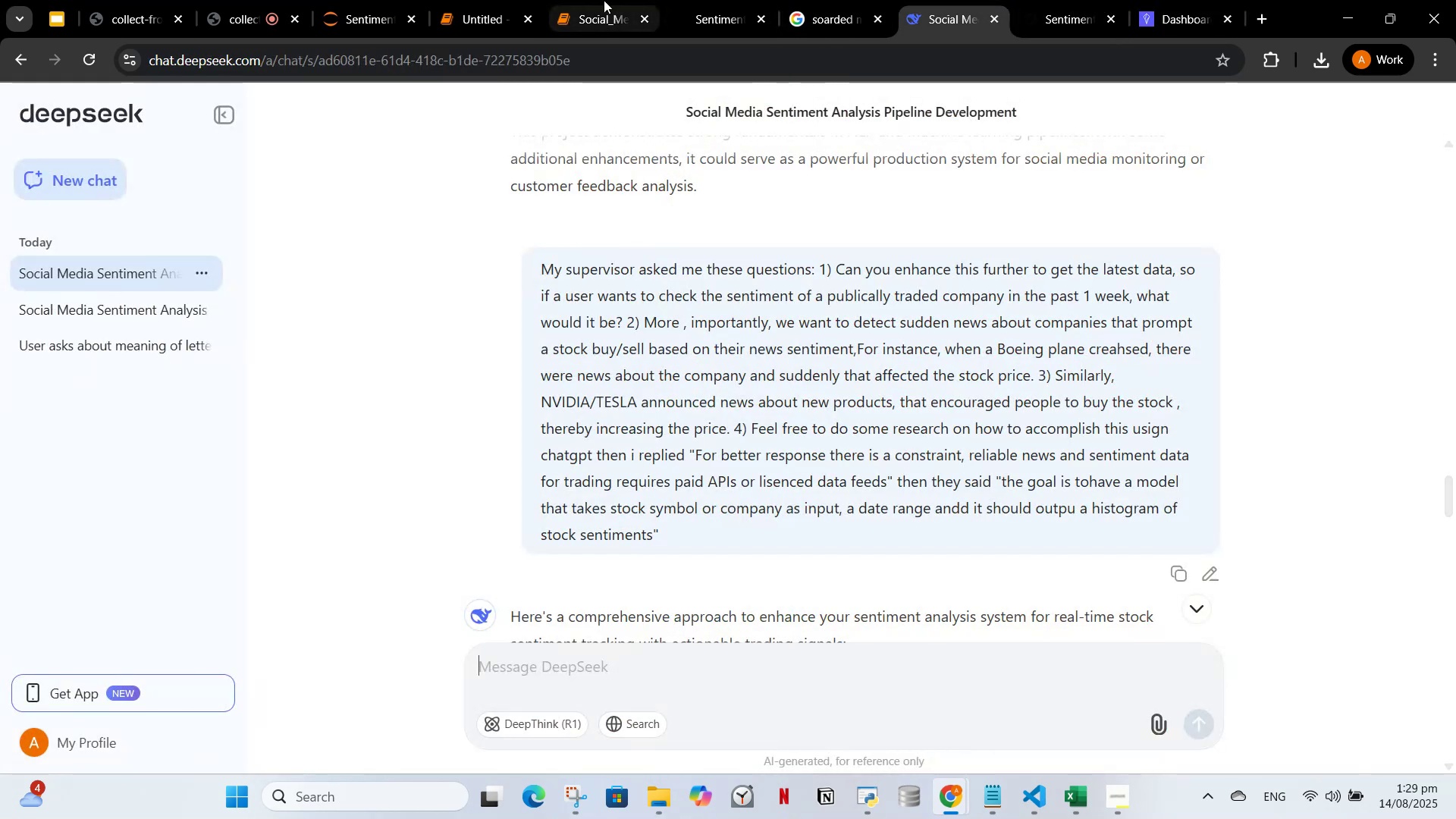 
left_click([476, 0])
 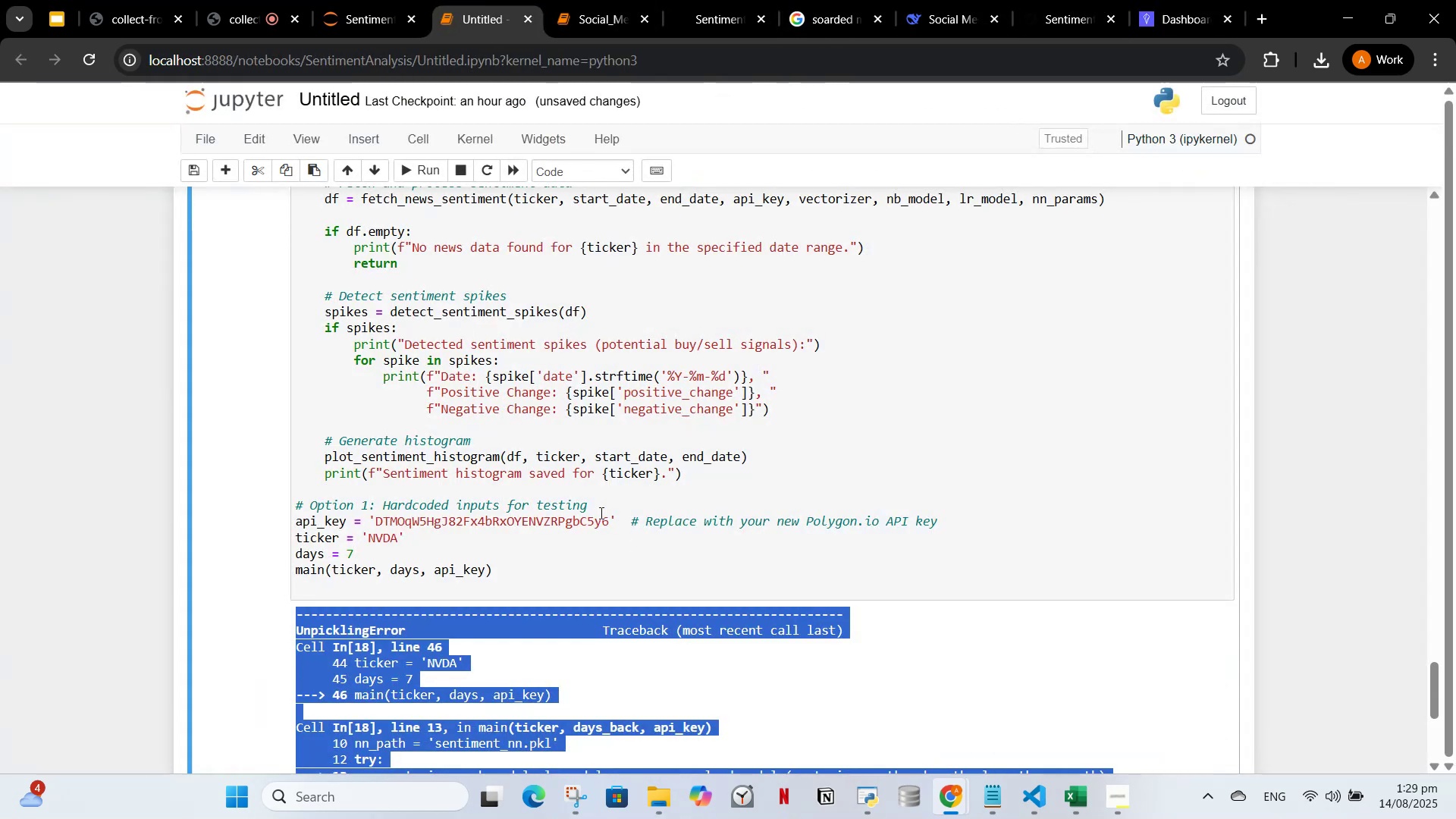 
left_click([563, 511])
 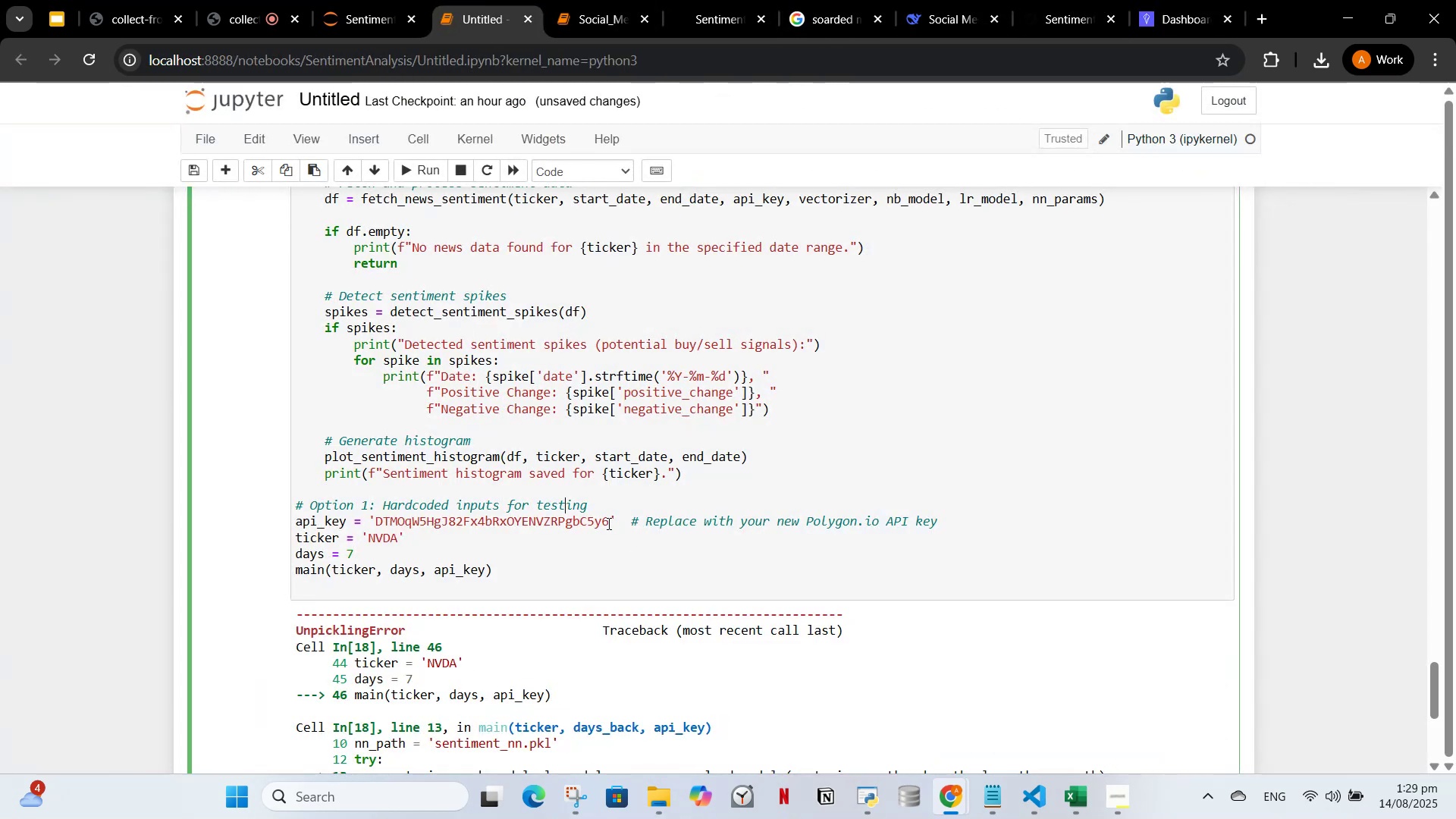 
left_click_drag(start_coordinate=[607, 523], to_coordinate=[374, 519])
 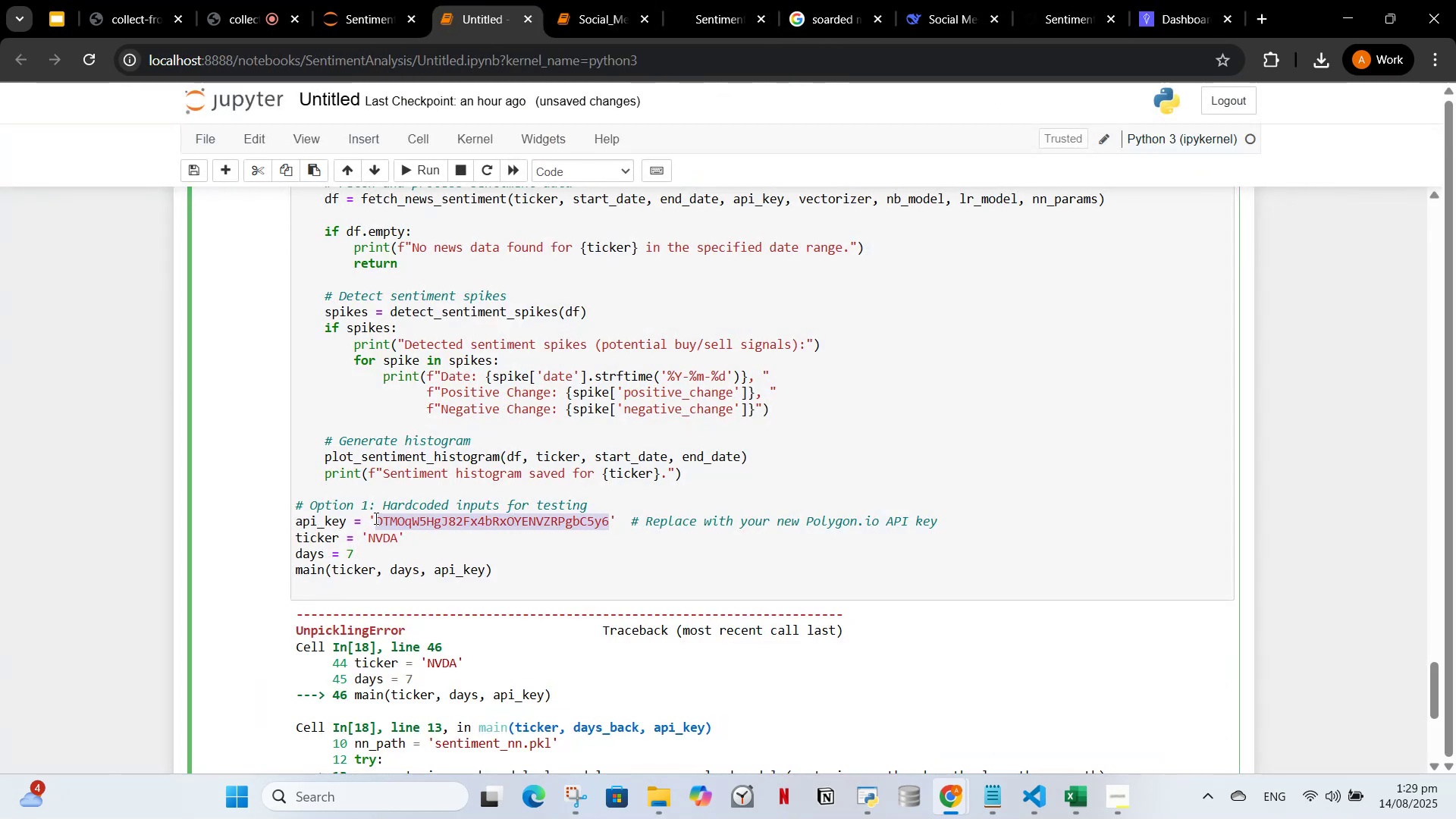 
key(Control+V)
 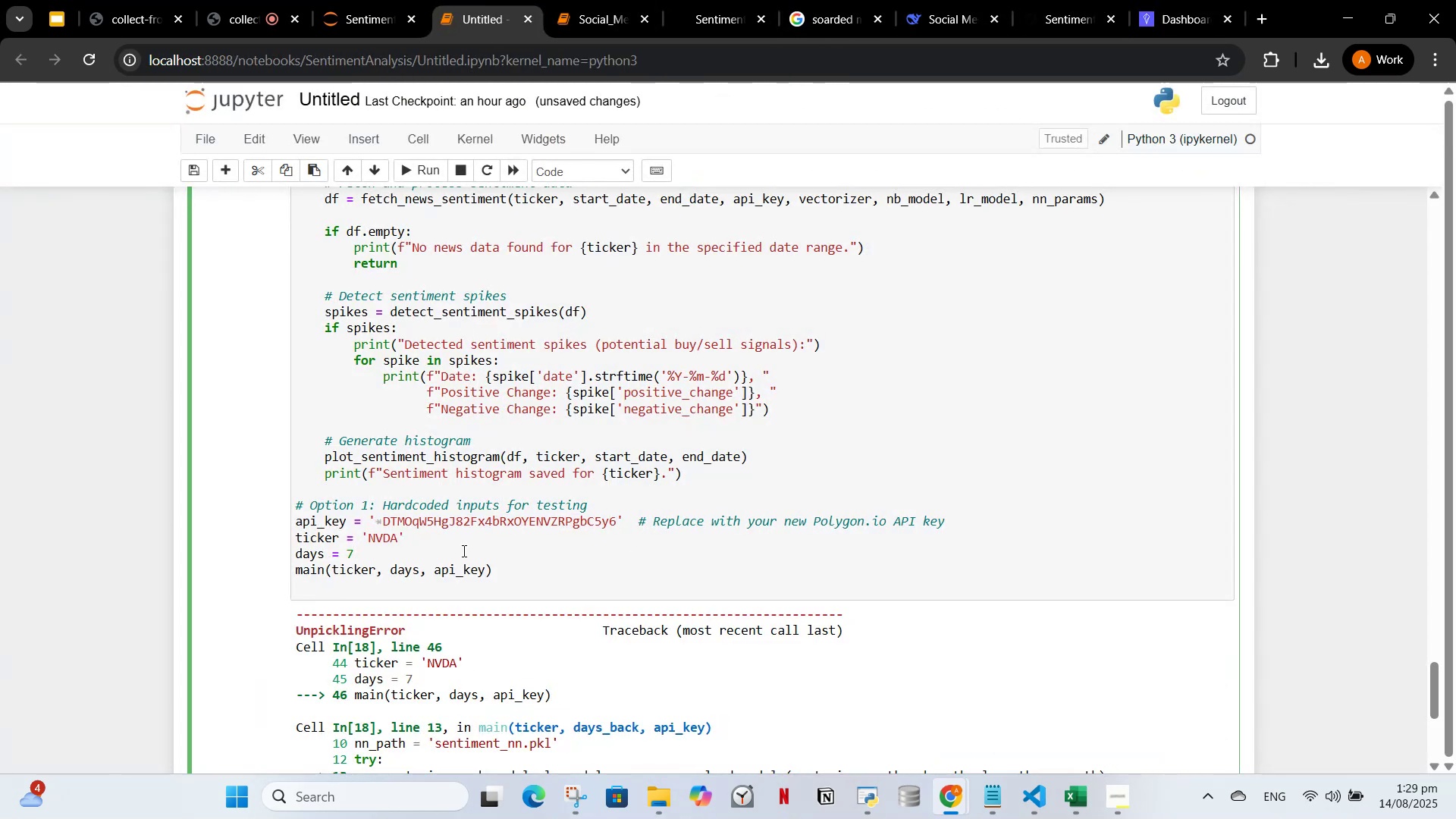 
key(Control+S)
 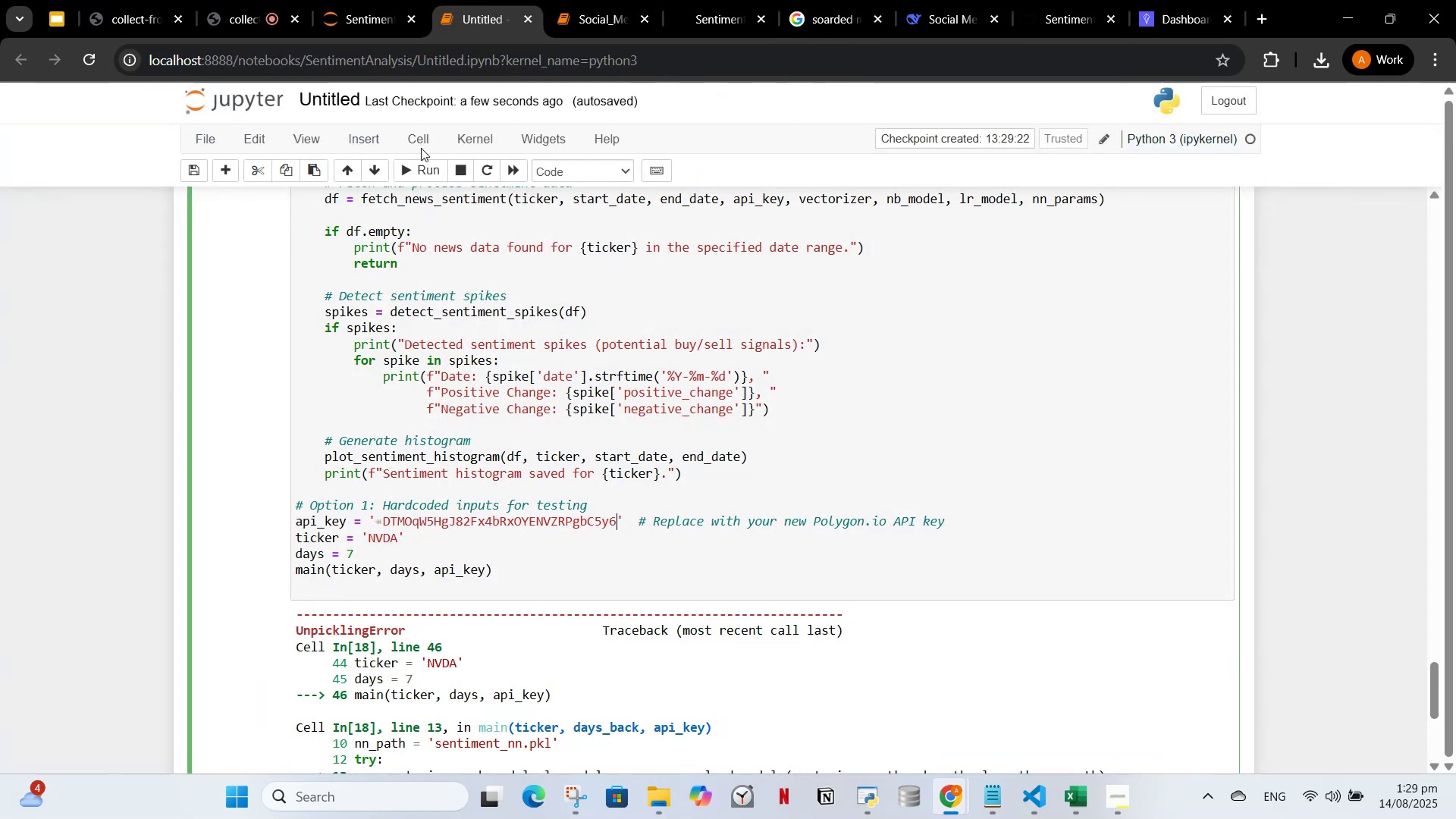 
left_click([415, 164])
 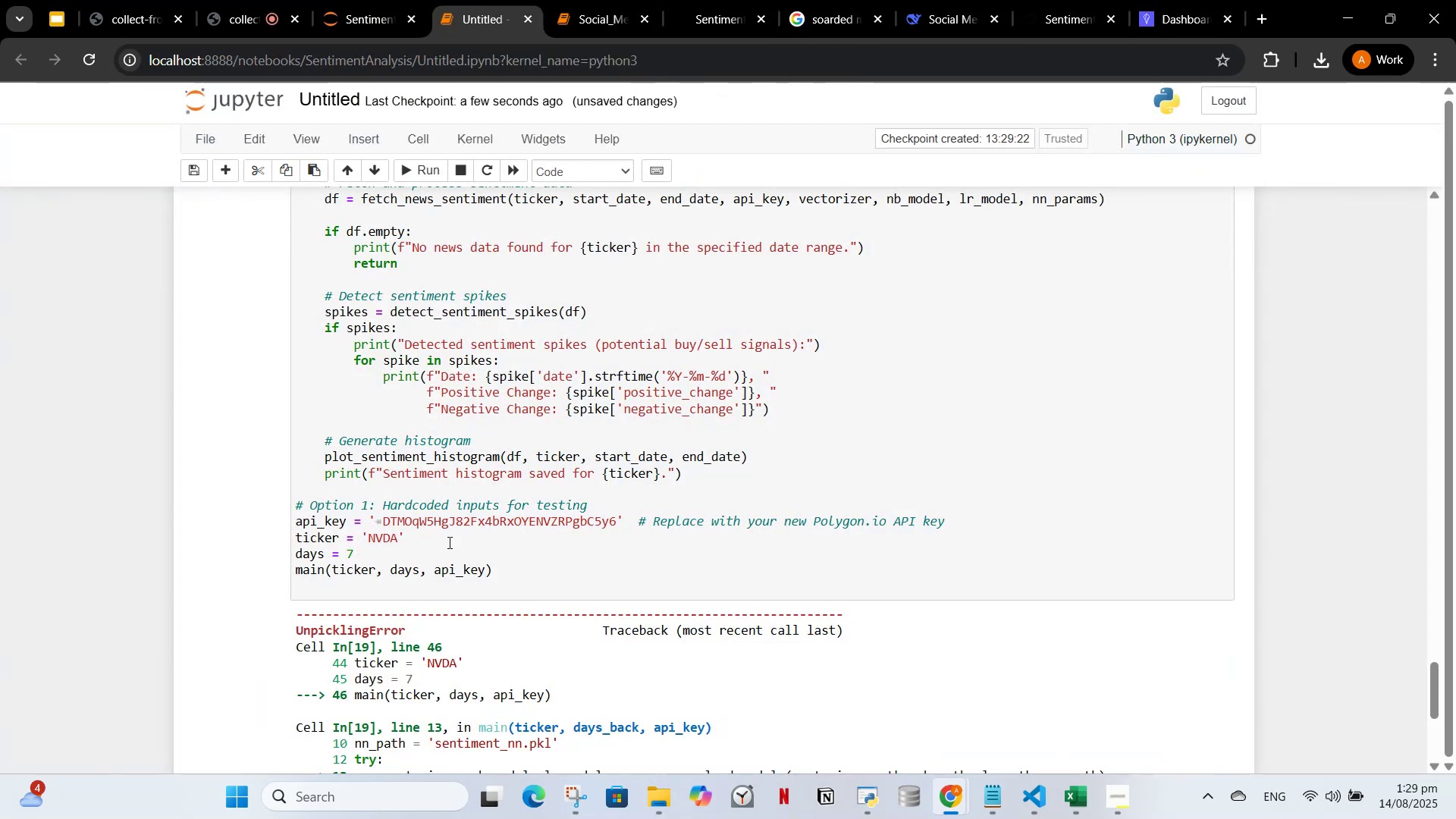 
scroll: coordinate [477, 549], scroll_direction: down, amount: 3.0
 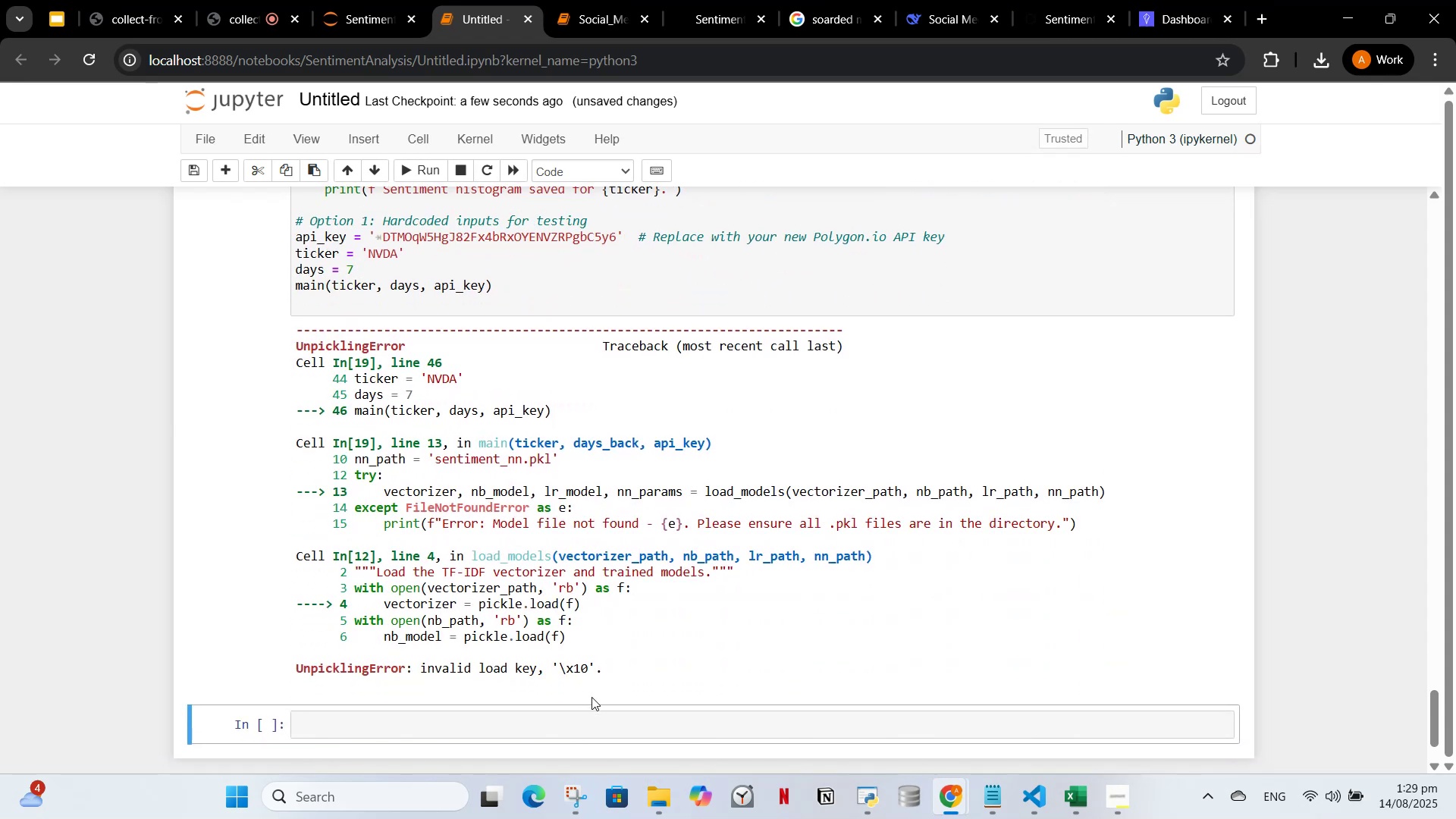 
left_click_drag(start_coordinate=[604, 690], to_coordinate=[280, 331])
 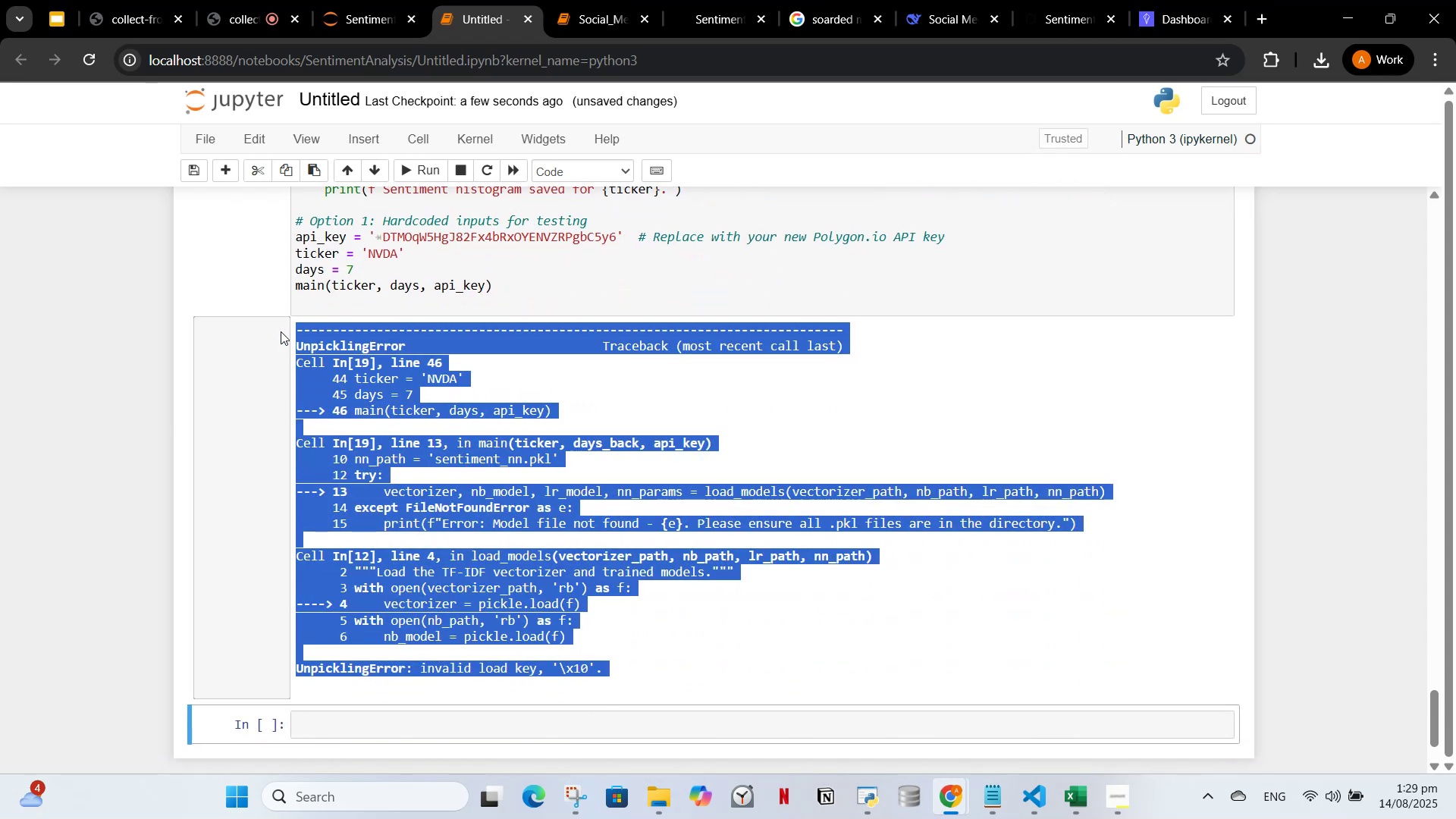 
key(Control+C)
 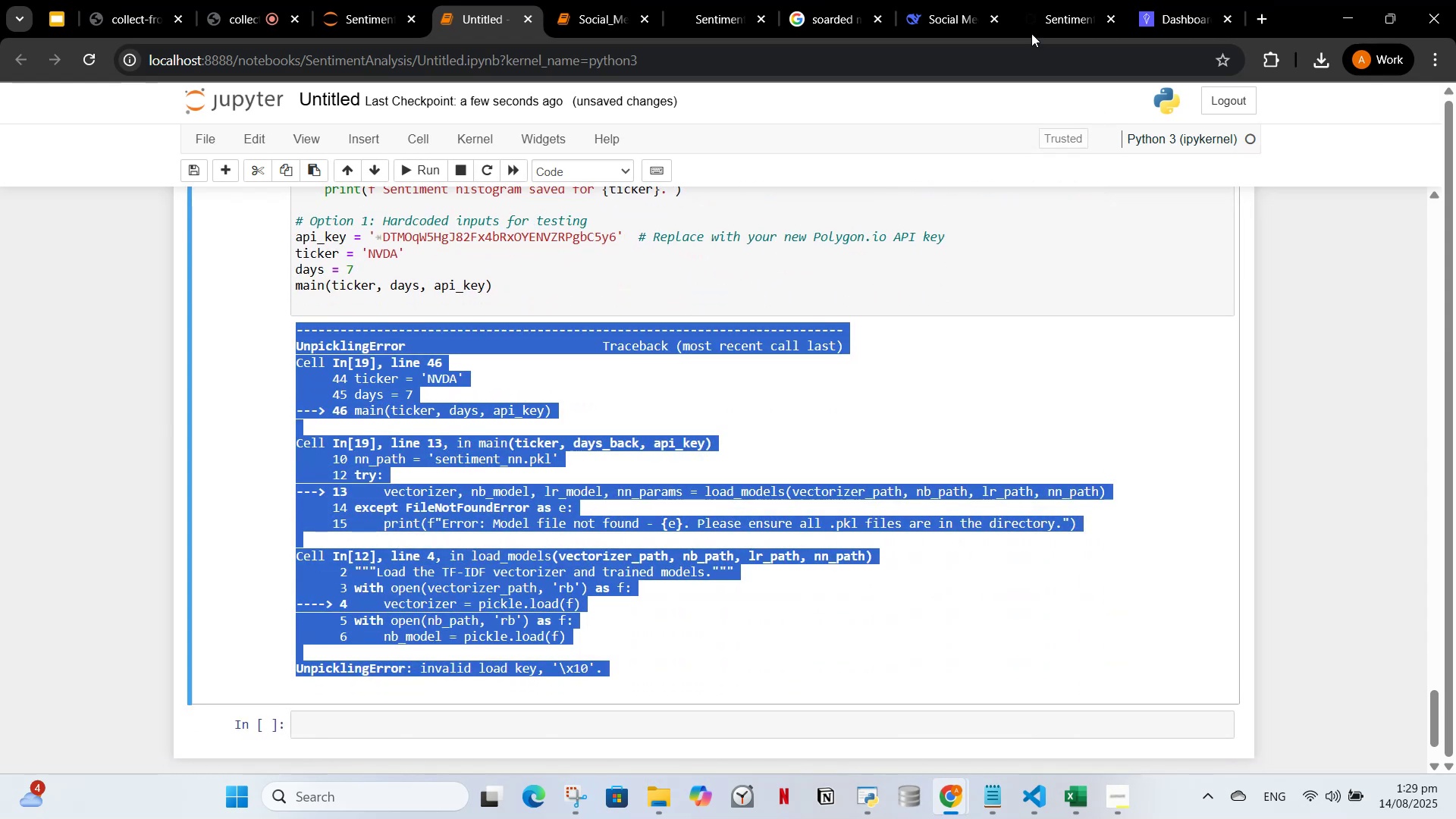 
left_click([1057, 11])
 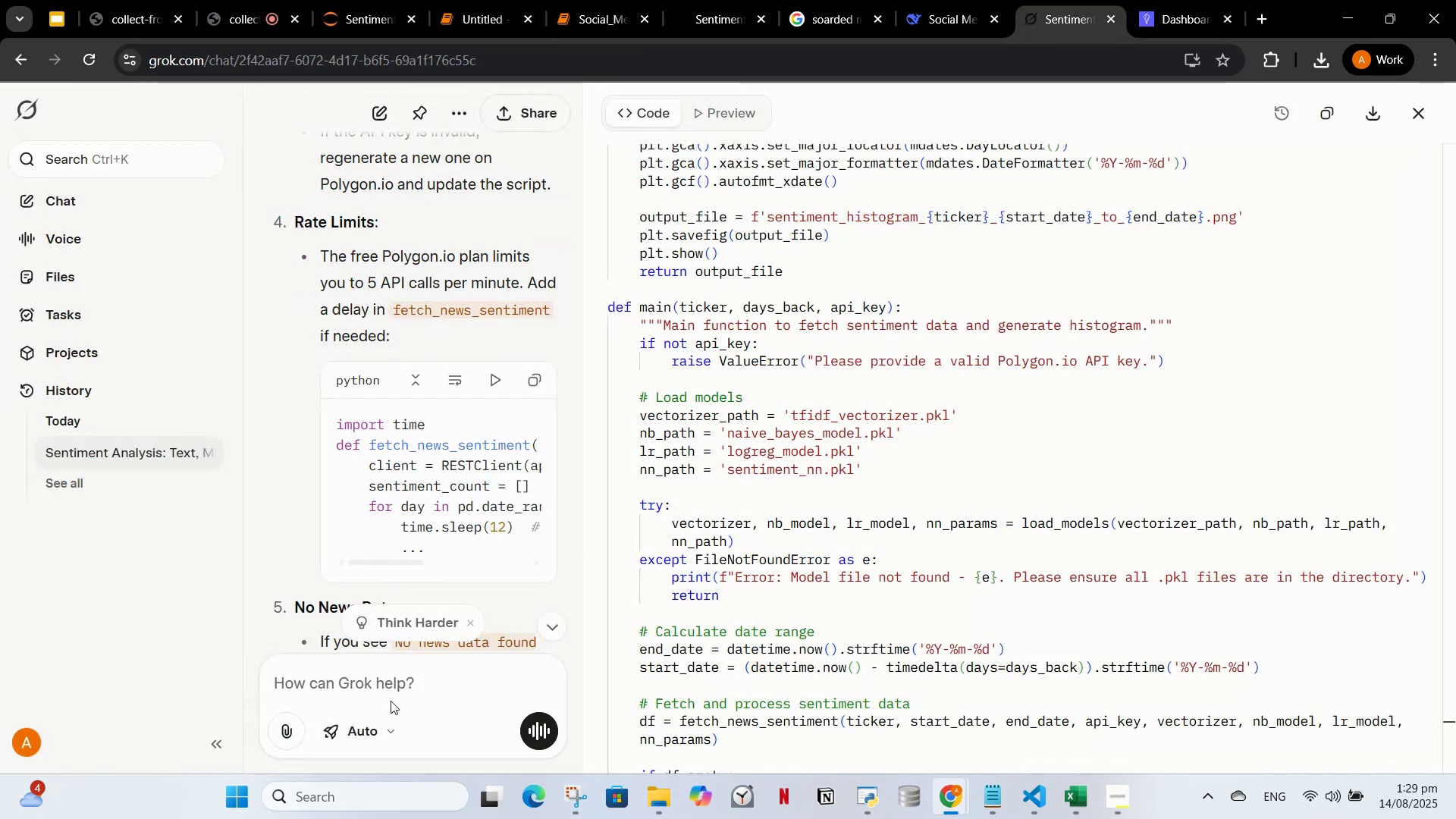 
left_click([366, 679])
 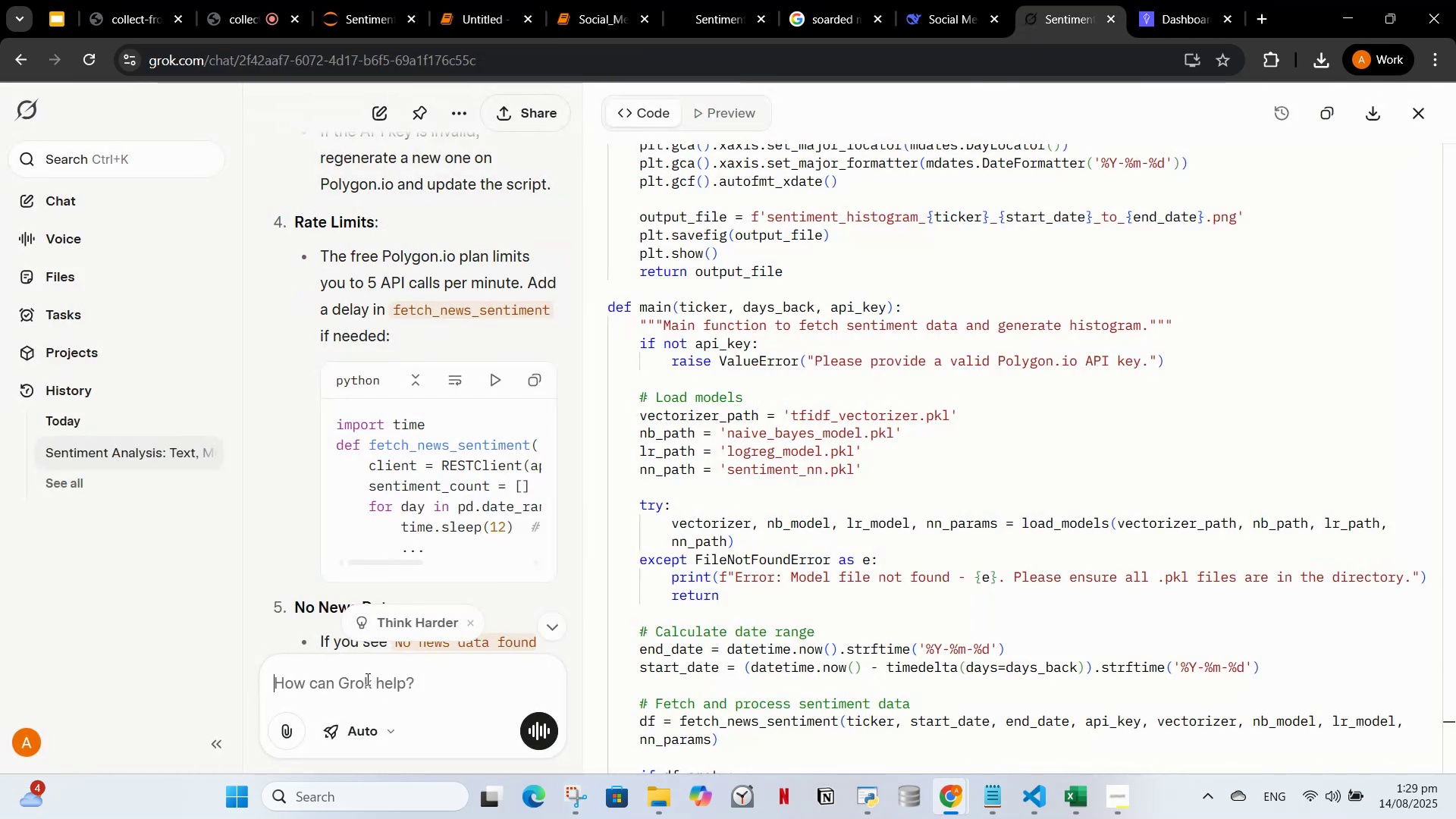 
key(Control+V)
 